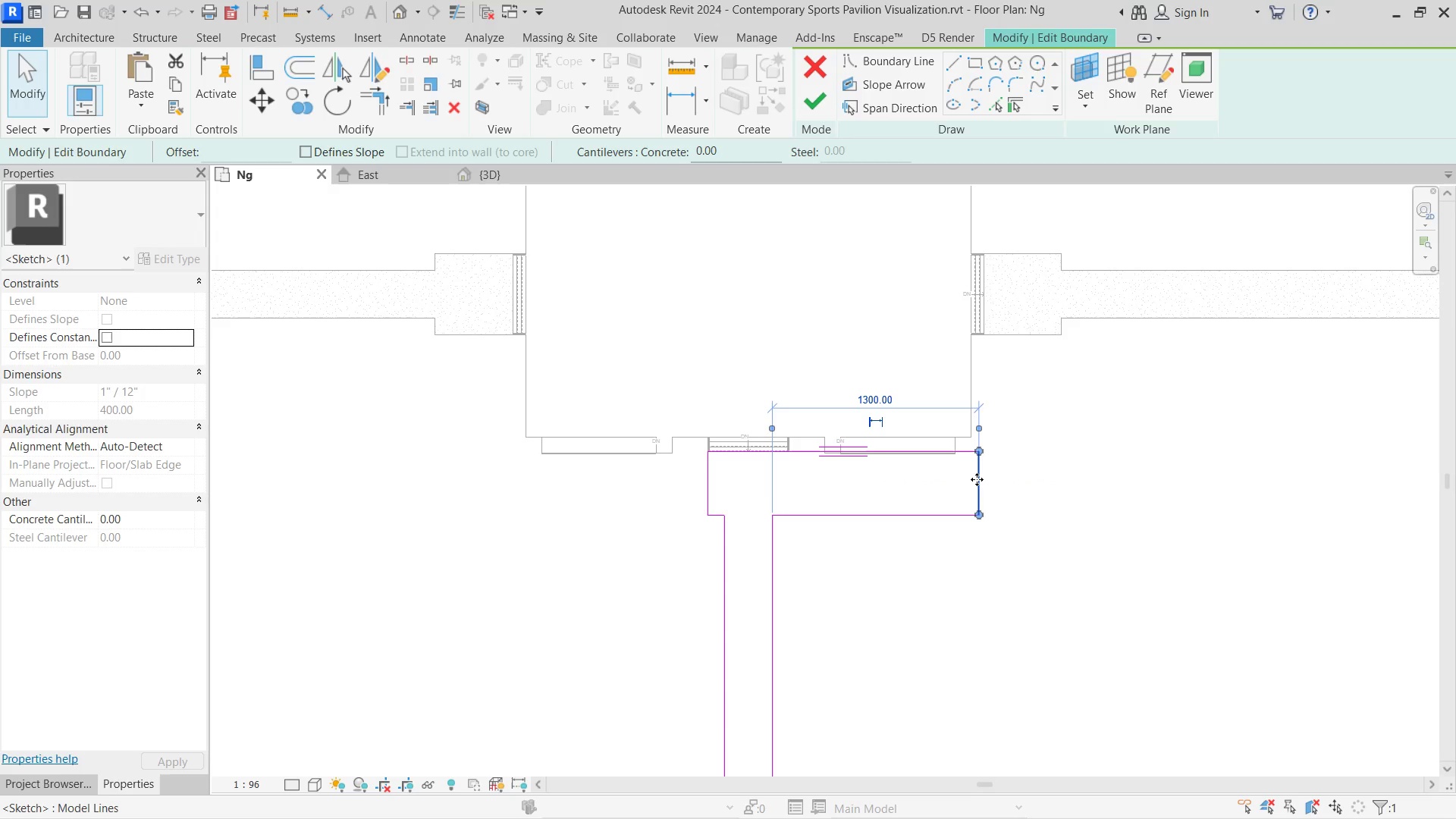 
key(Control+ControlLeft)
 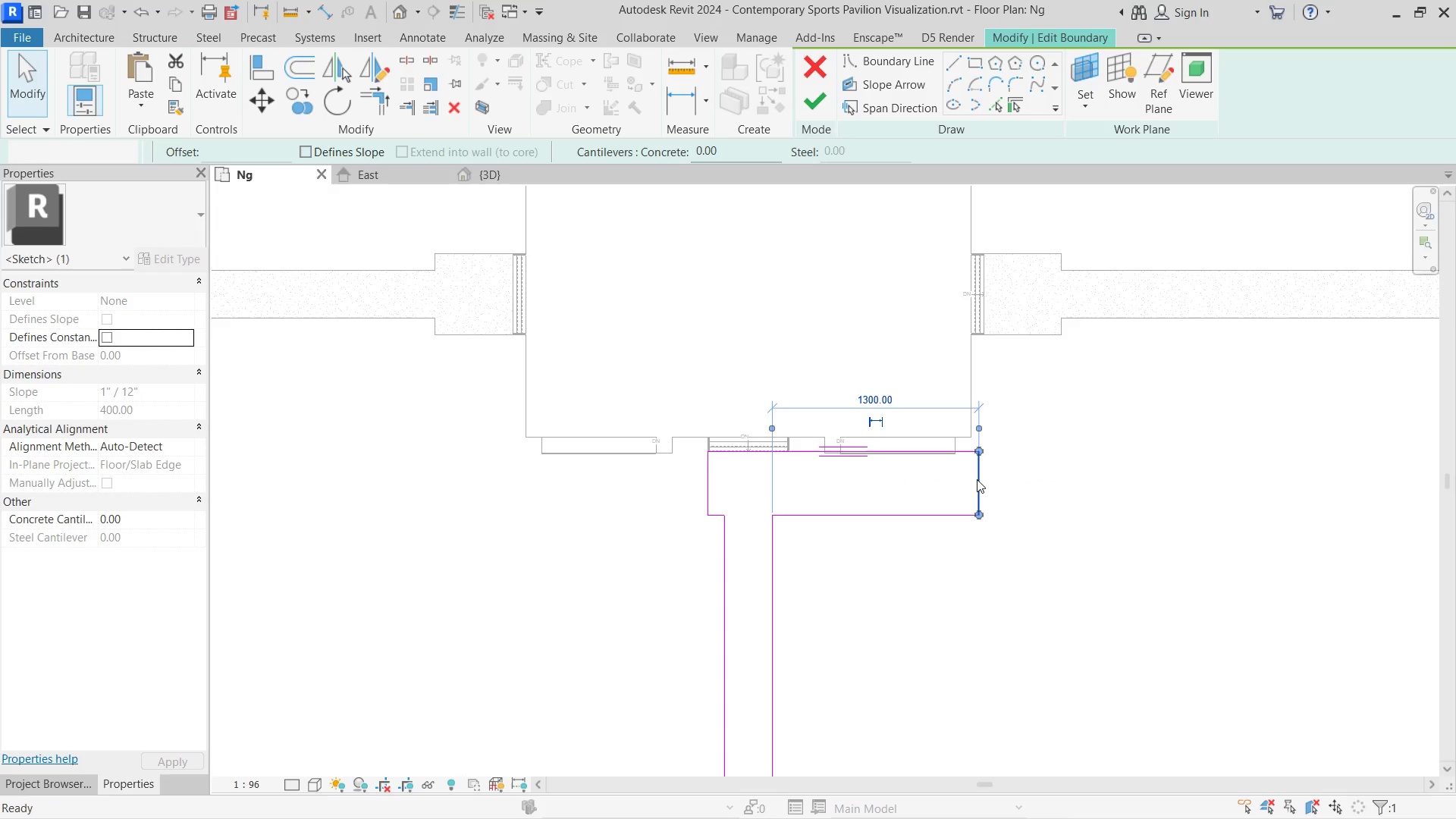 
scroll: coordinate [912, 423], scroll_direction: down, amount: 1.0
 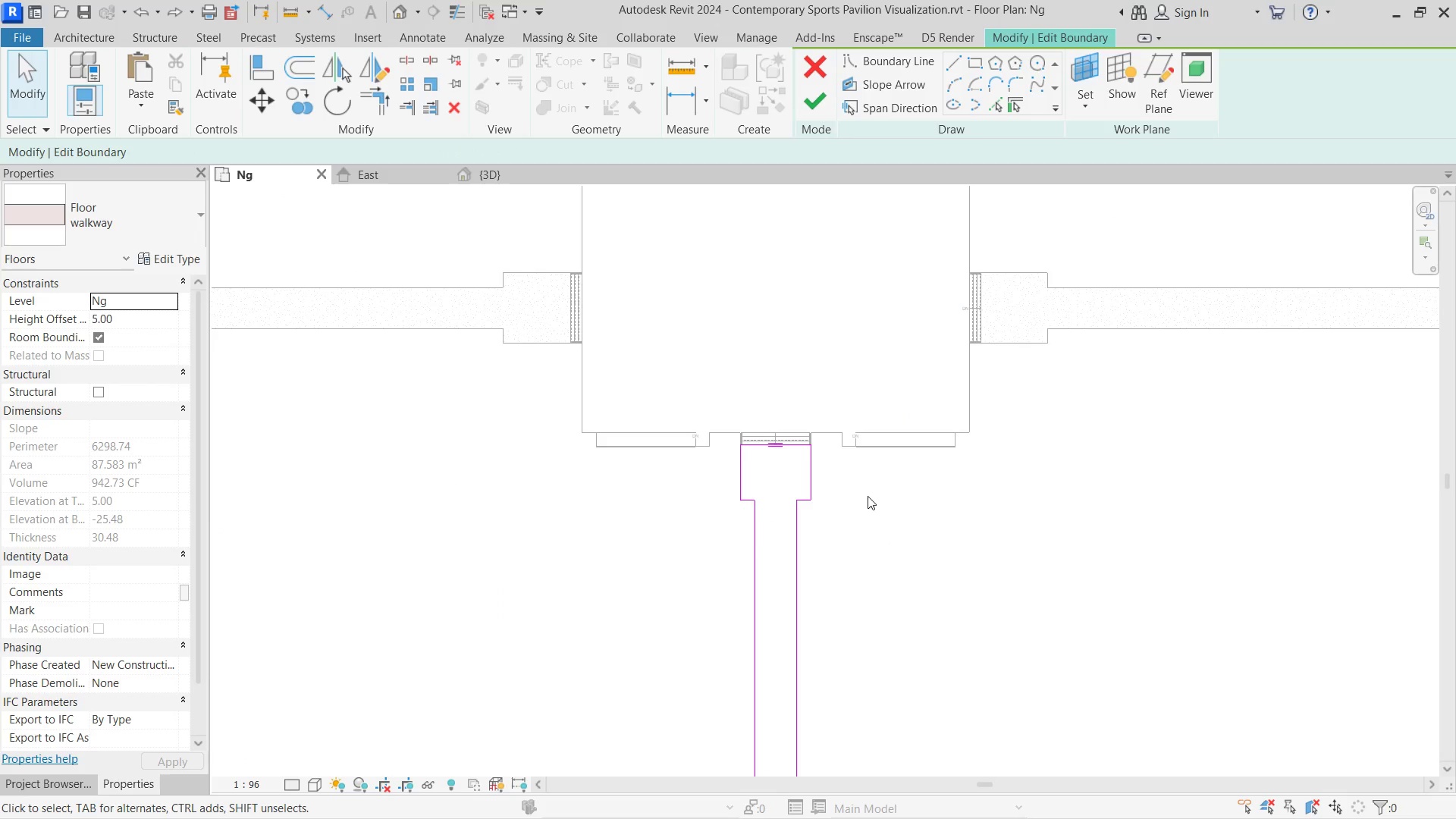 
scroll: coordinate [778, 511], scroll_direction: up, amount: 9.0
 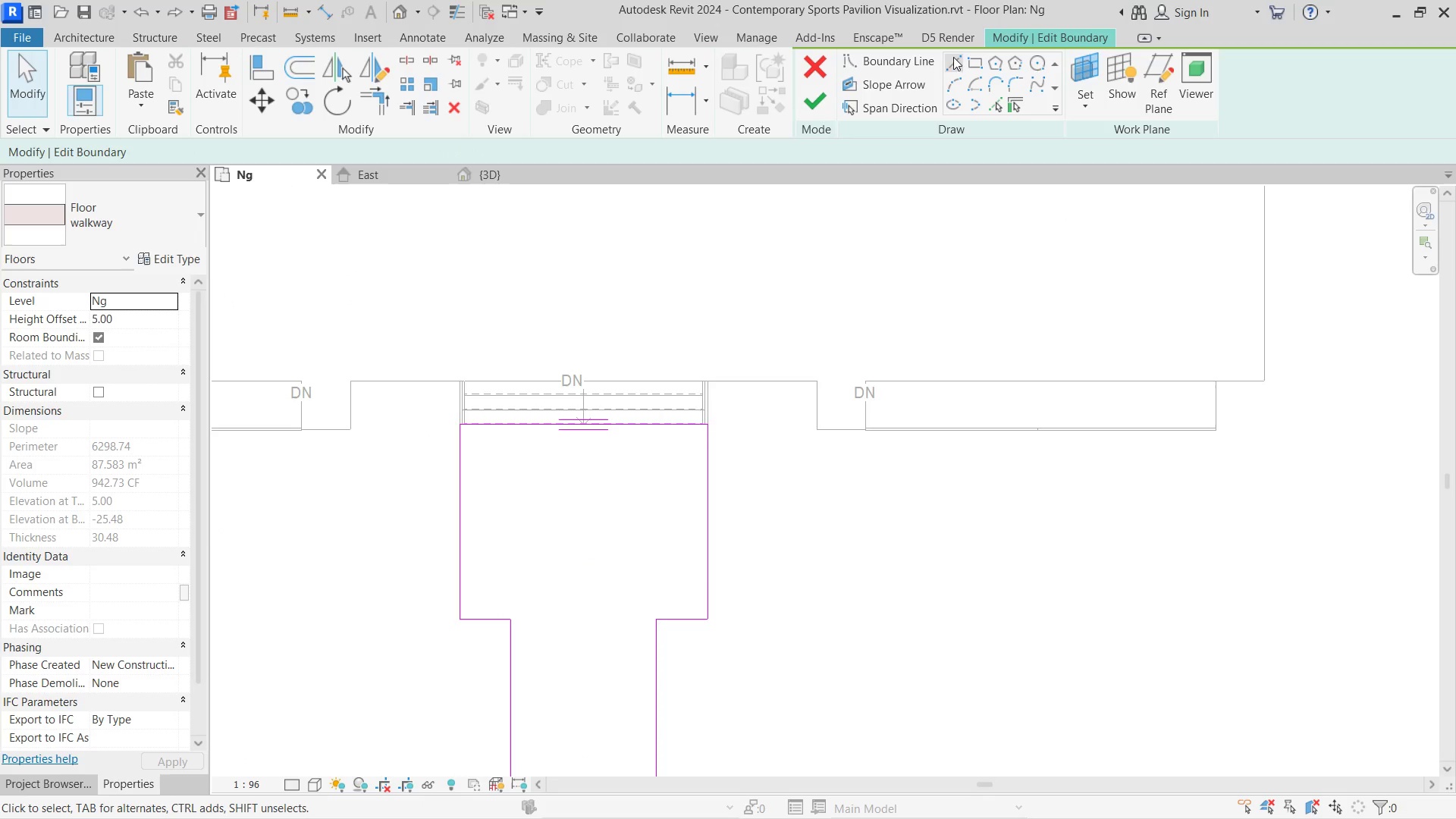 
left_click([952, 55])
 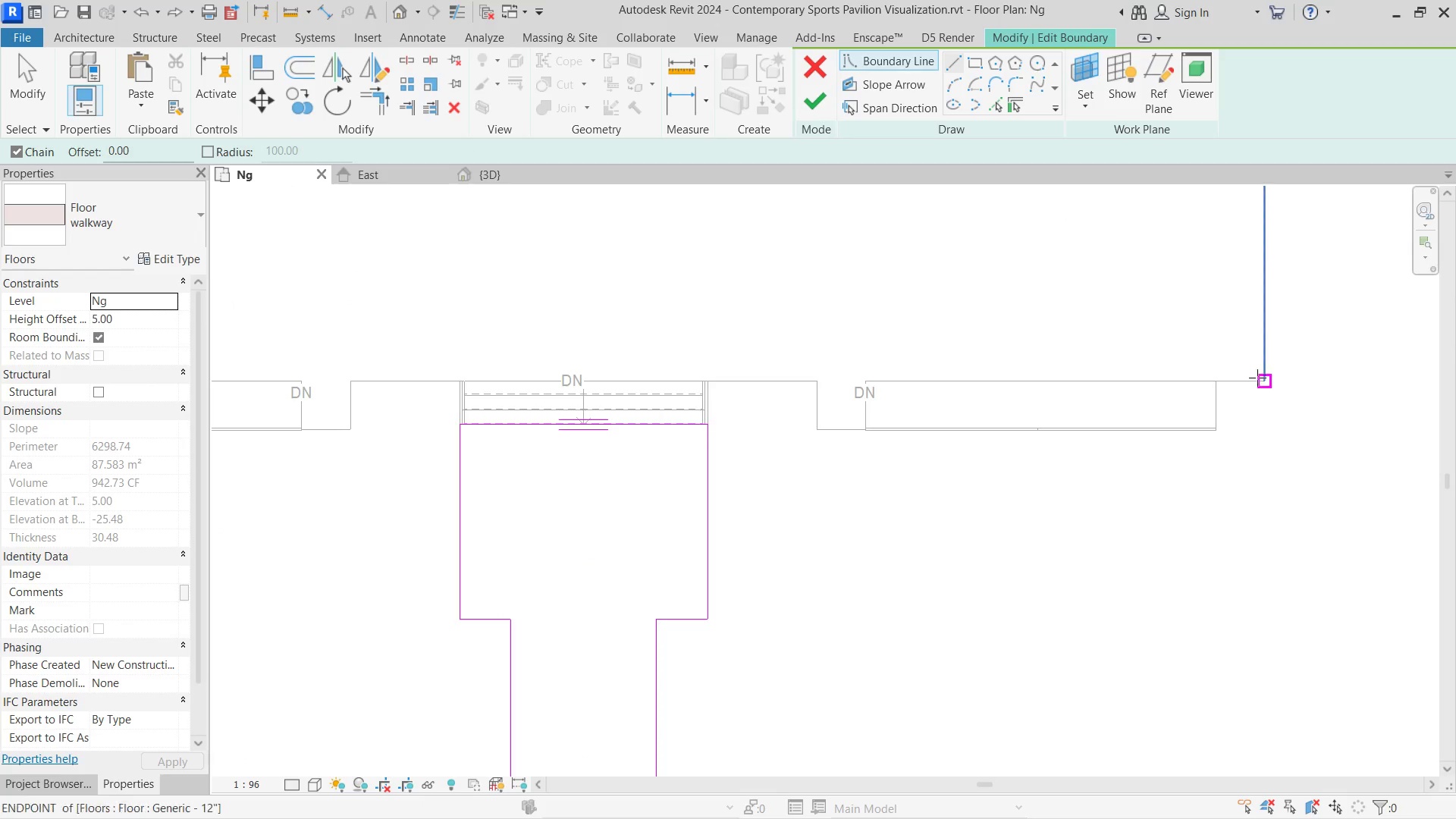 
left_click([1266, 377])
 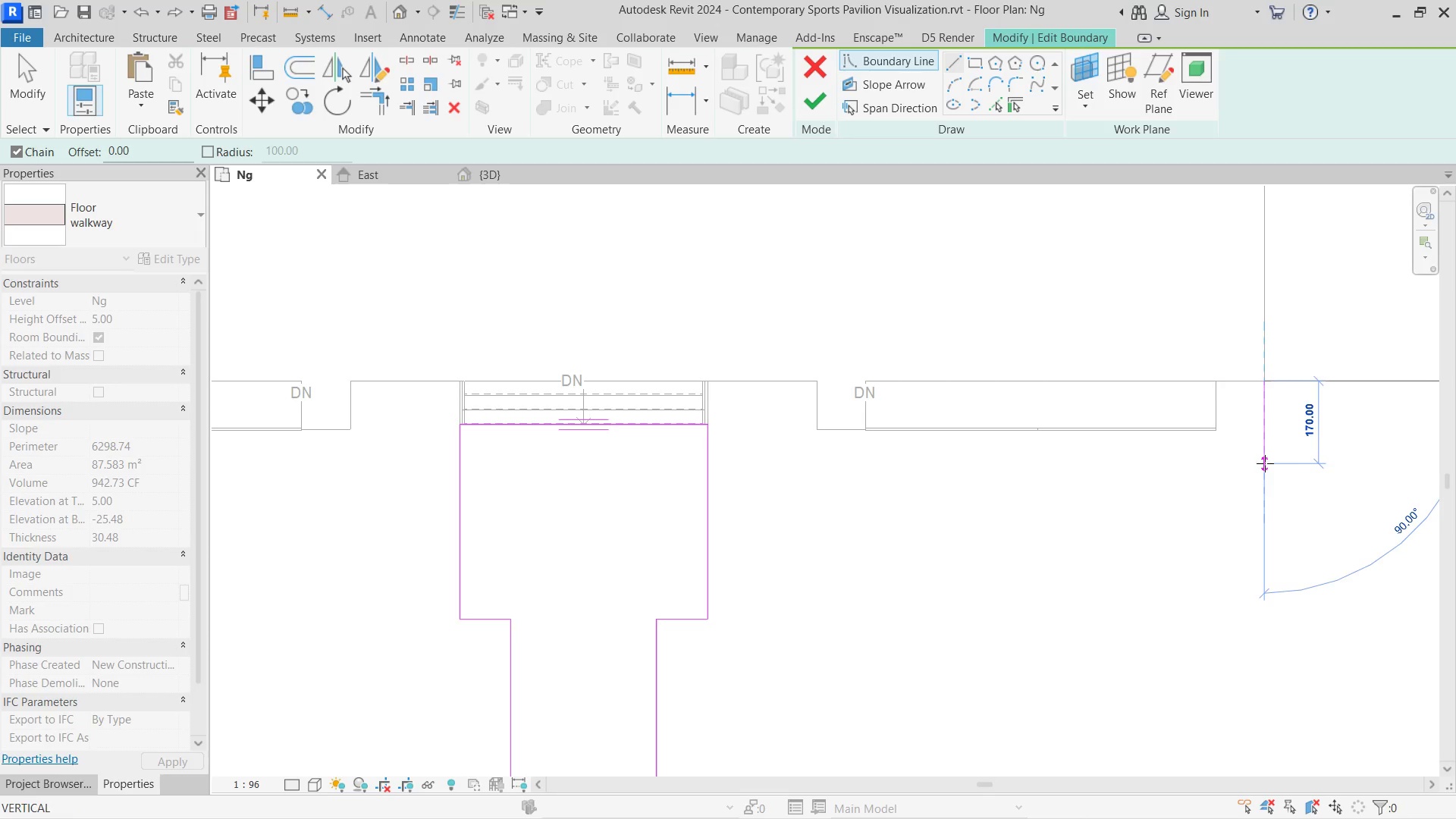 
left_click([1265, 479])
 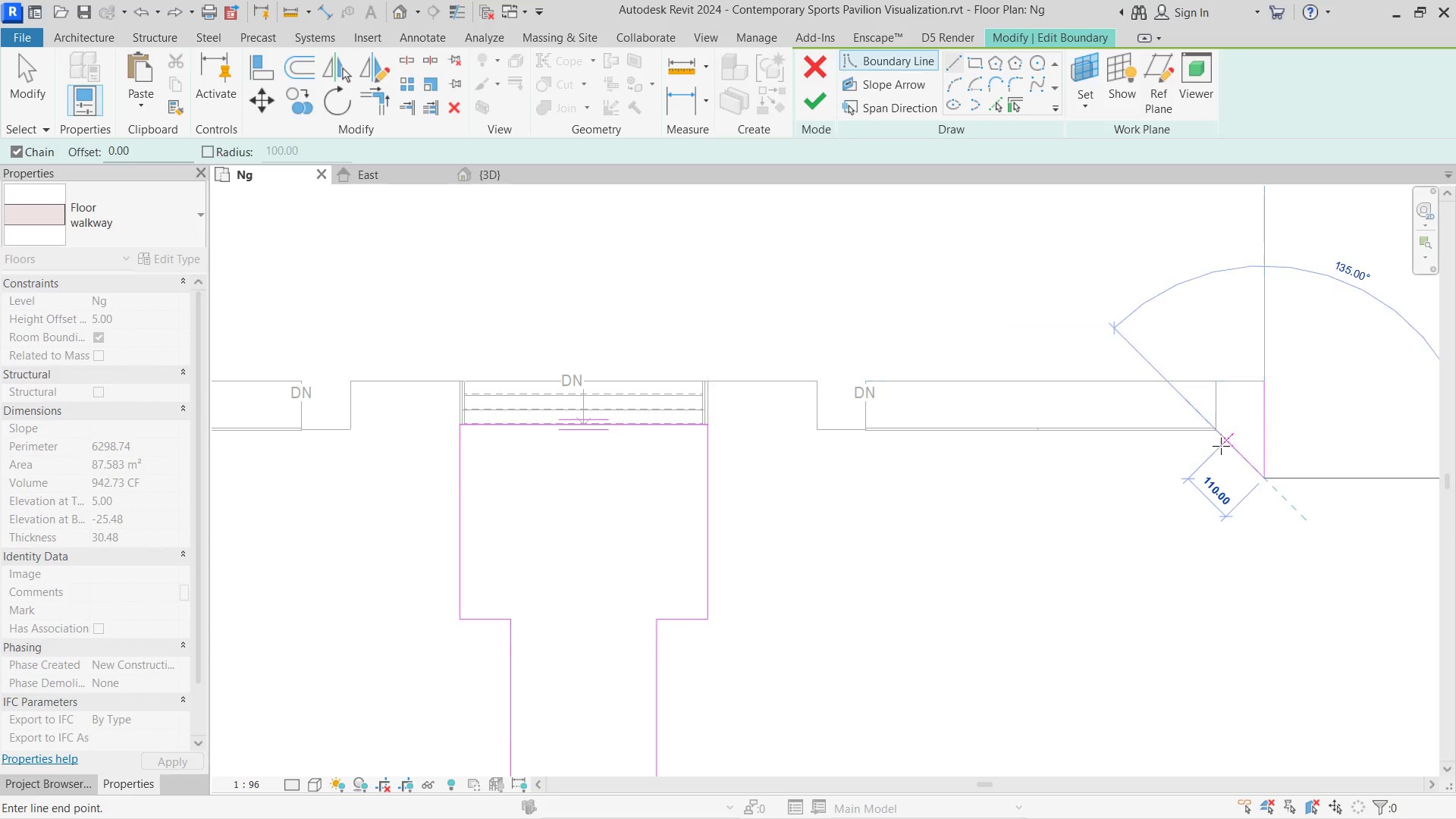 
key(Escape)
 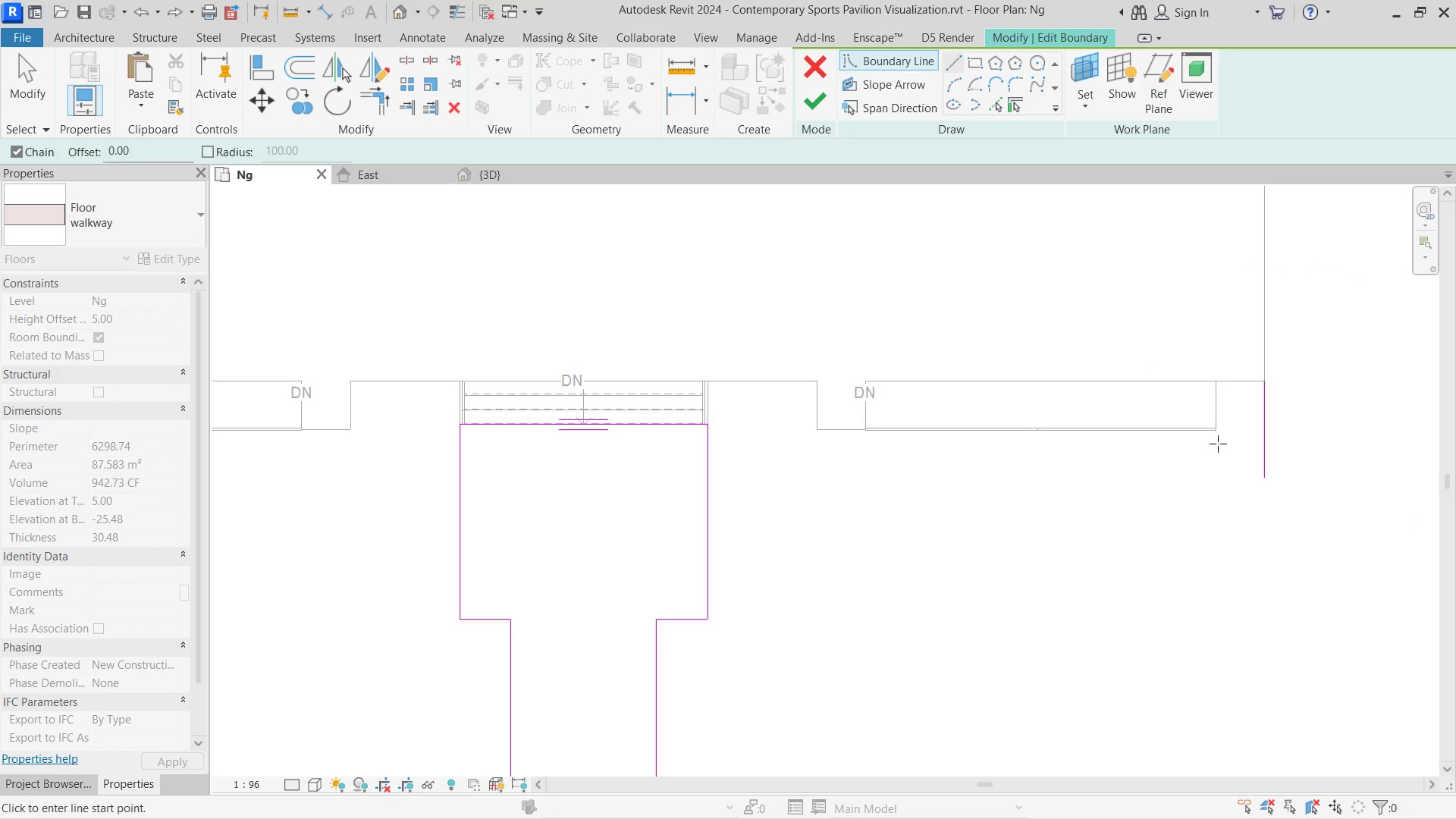 
hold_key(key=Escape, duration=7.08)
 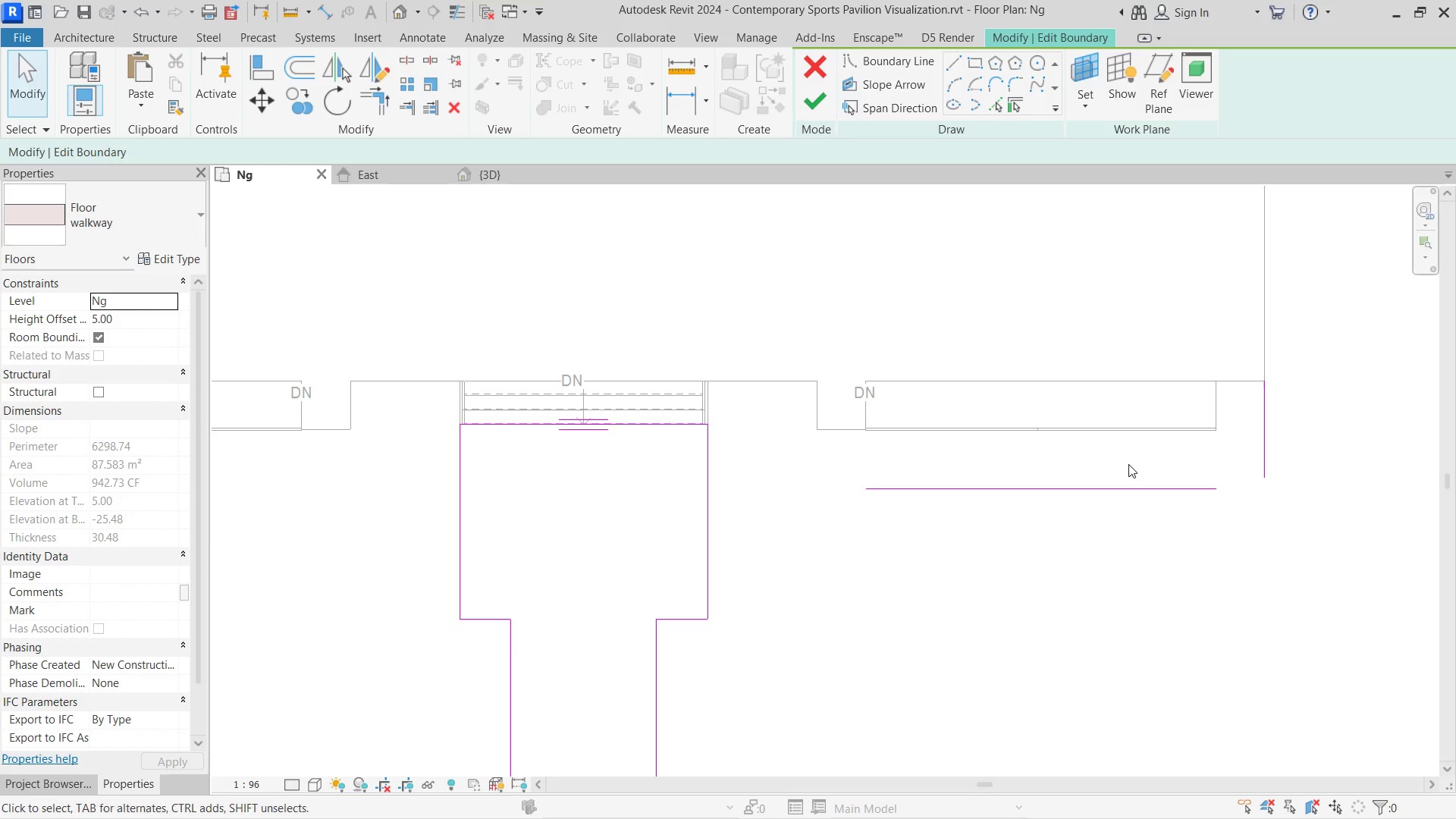 
double_click([994, 98])
 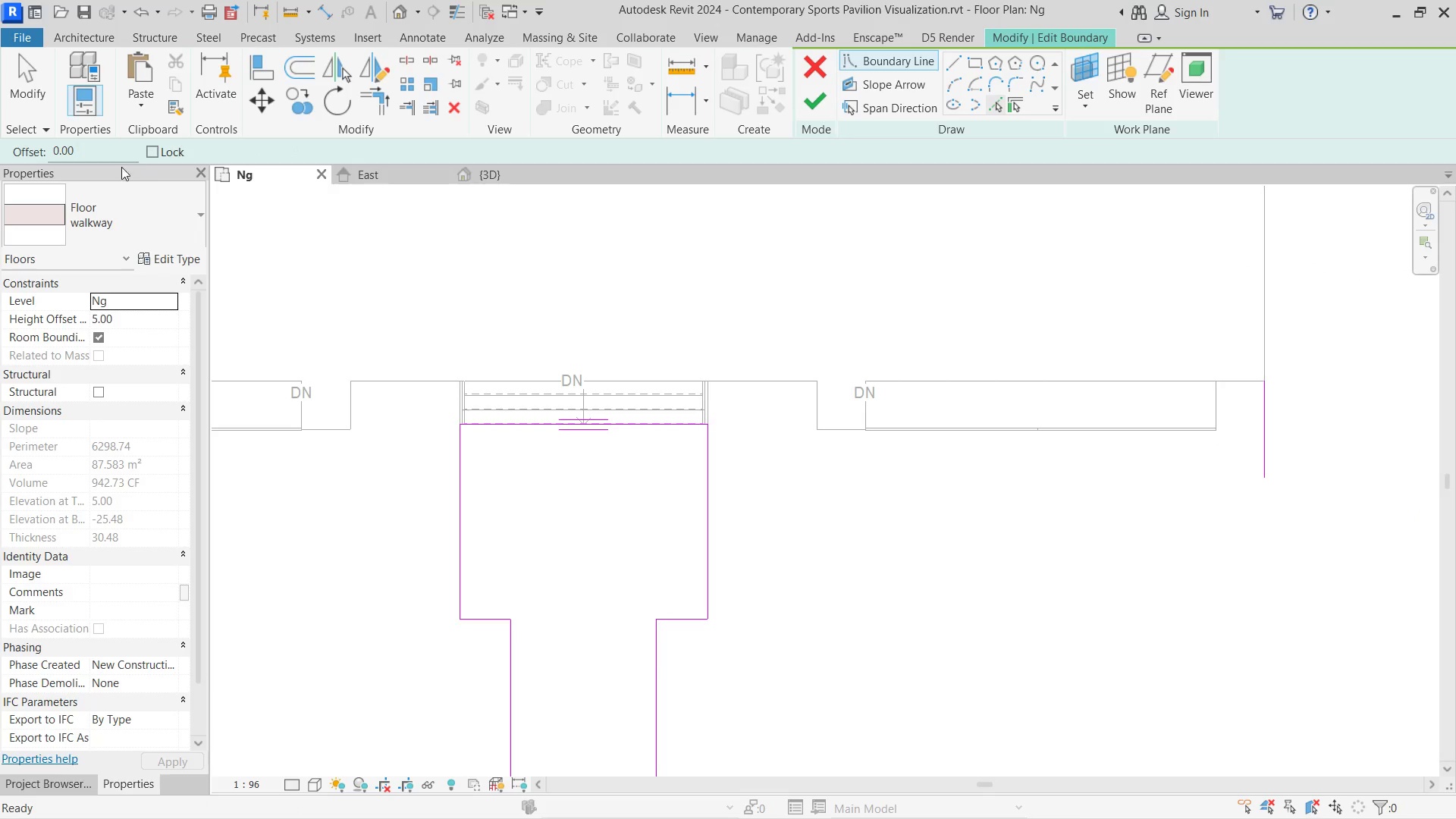 
left_click_drag(start_coordinate=[102, 149], to_coordinate=[0, 145])
 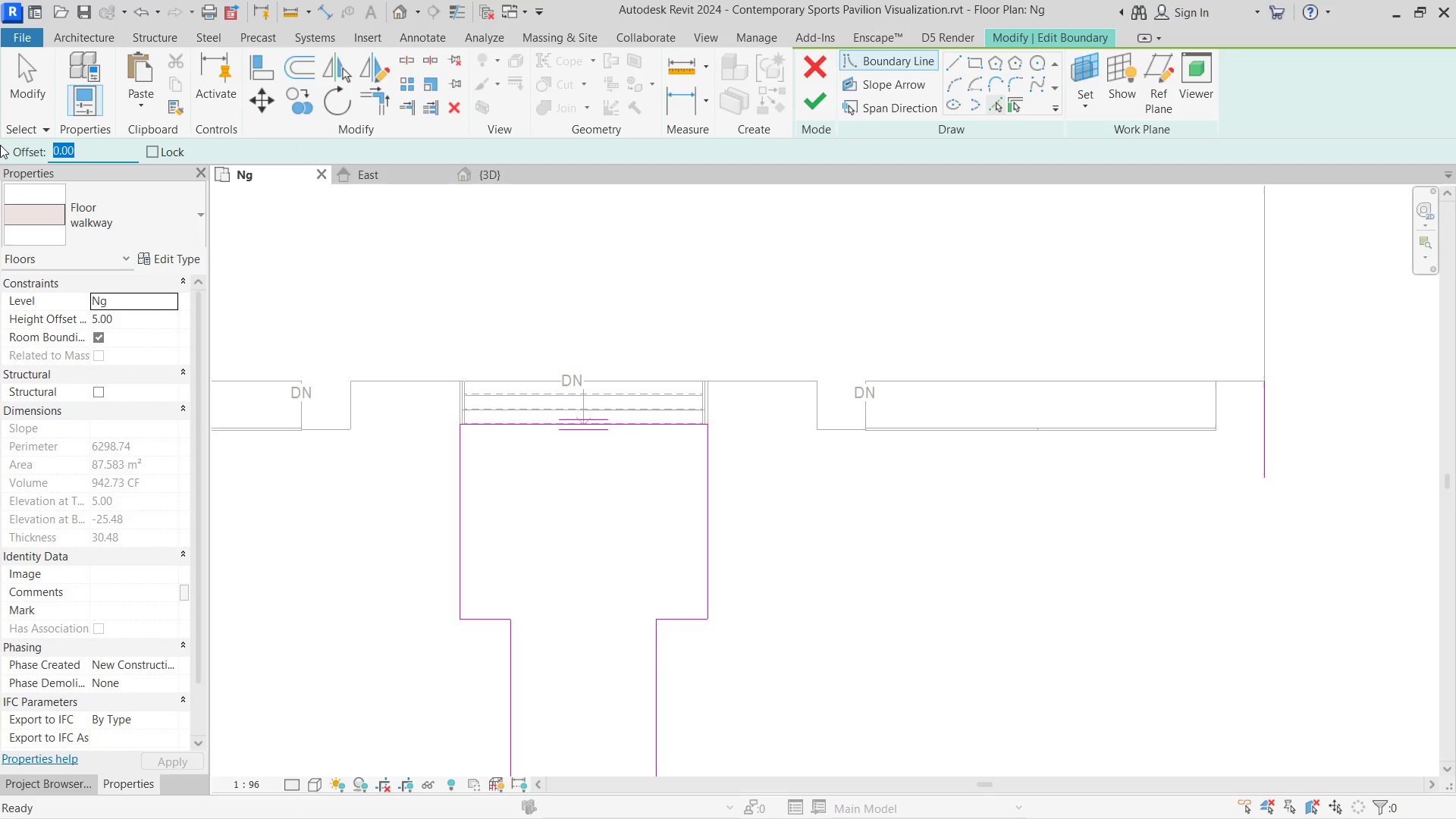 
key(Numpad1)
 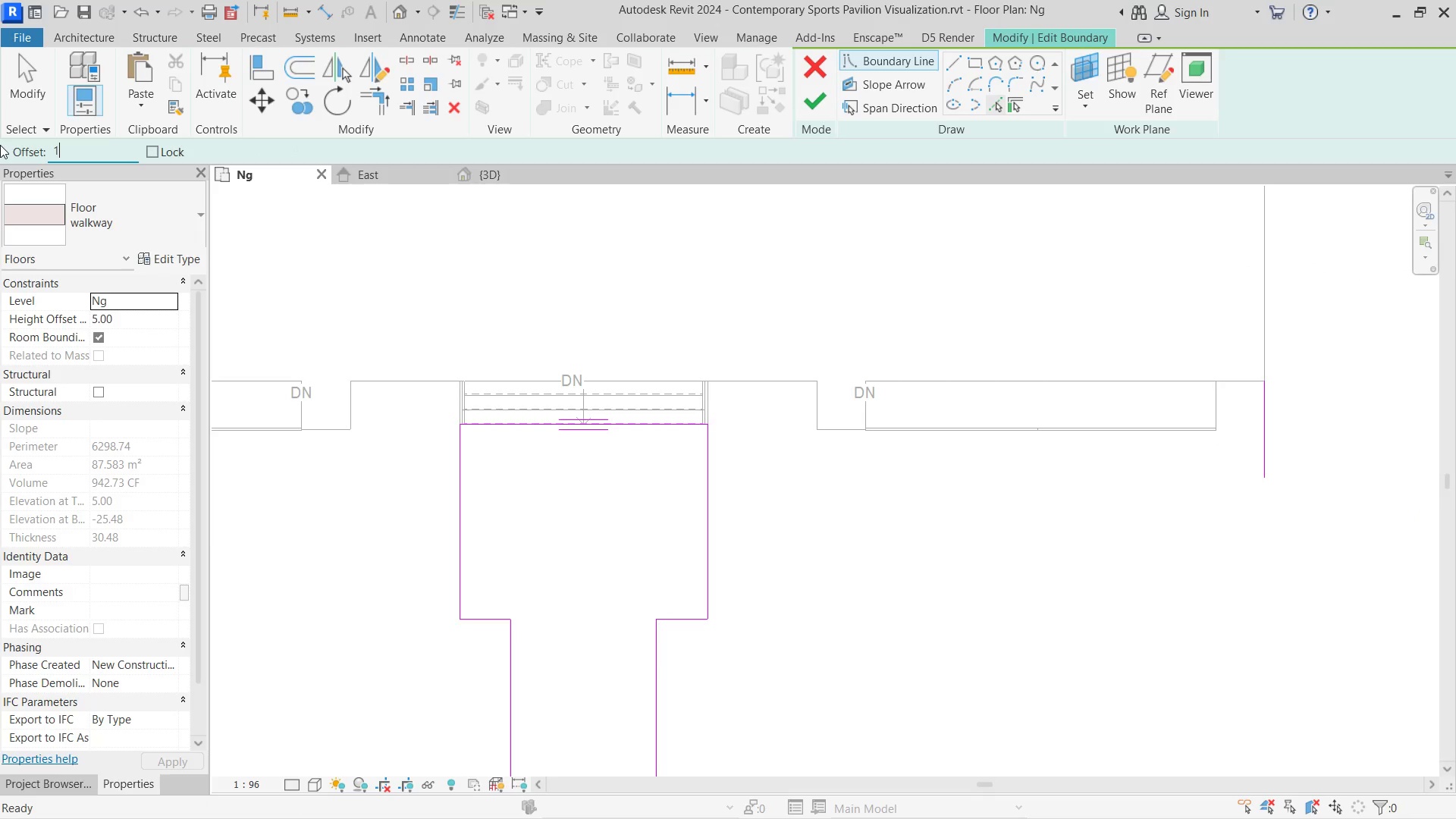 
key(Numpad2)
 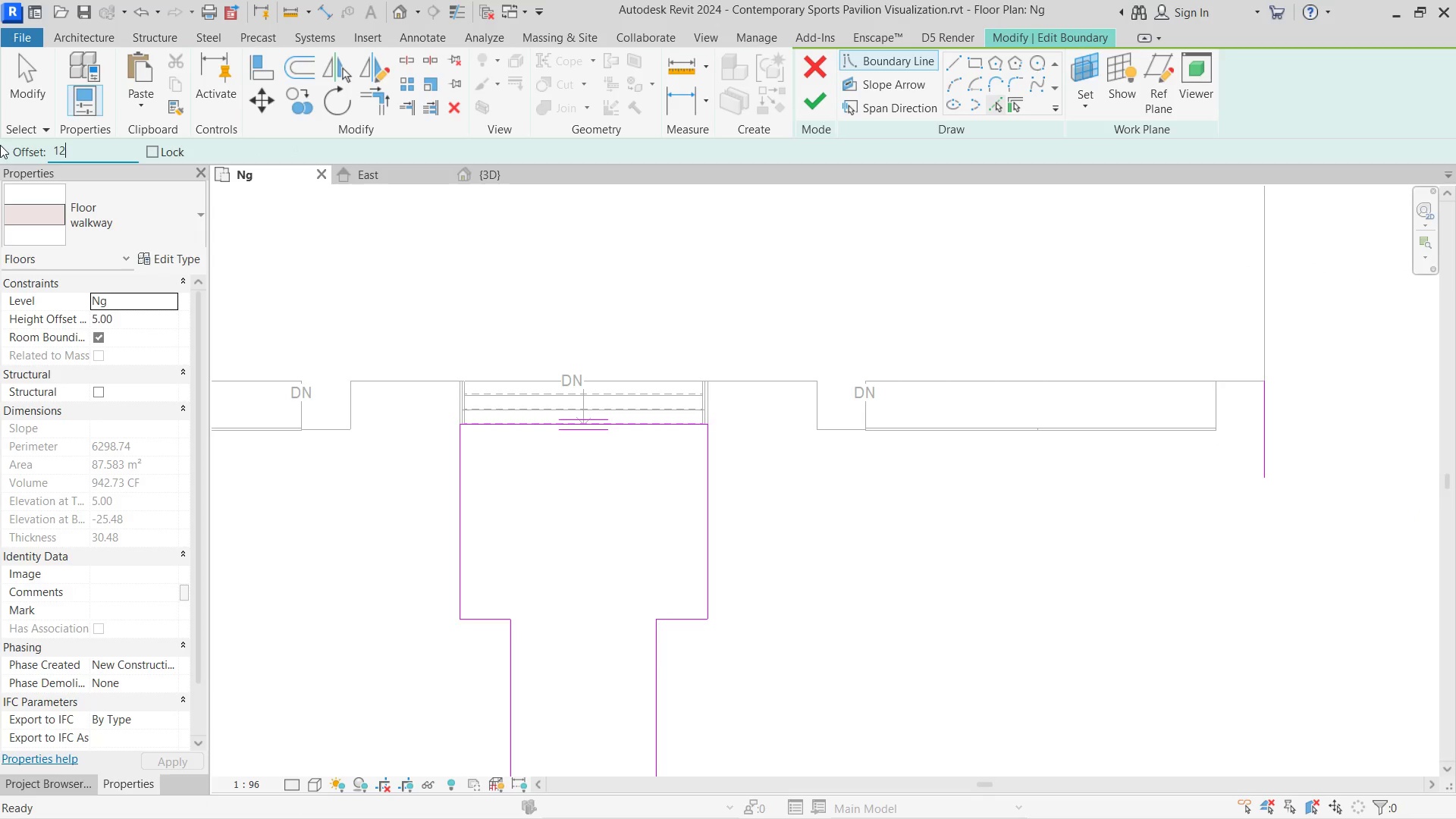 
key(Numpad0)
 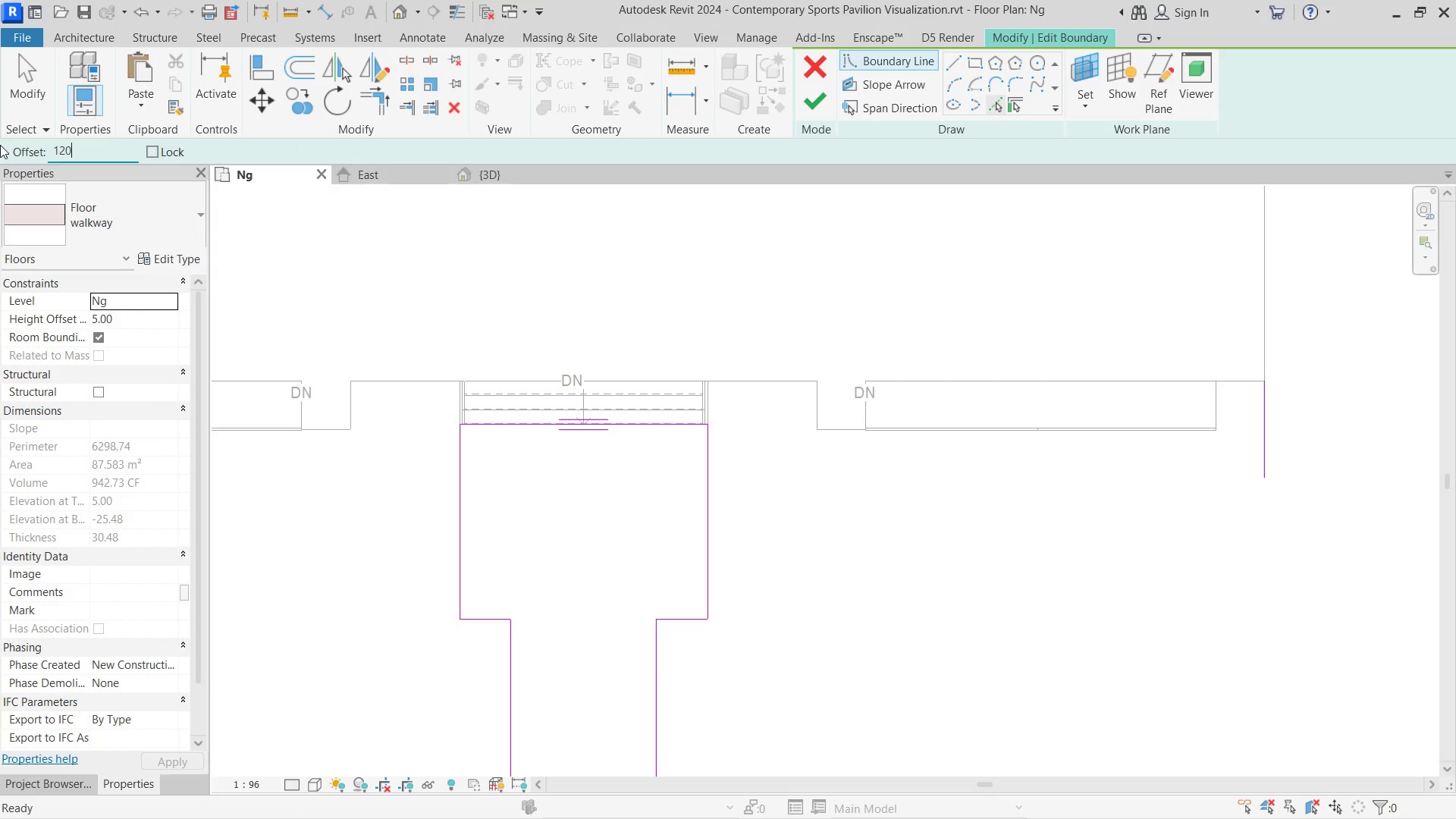 
key(NumpadEnter)
 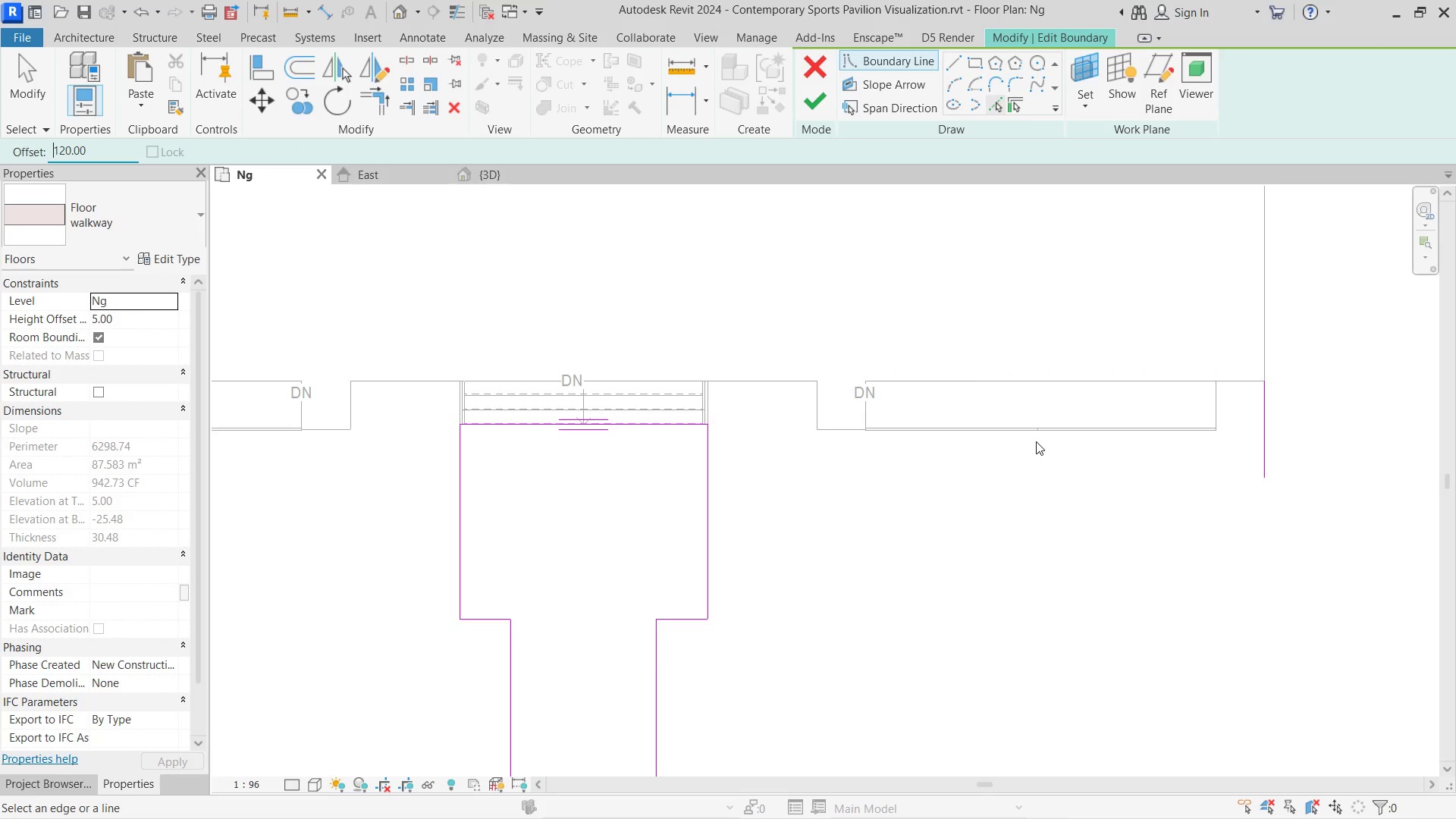 
left_click([1031, 431])
 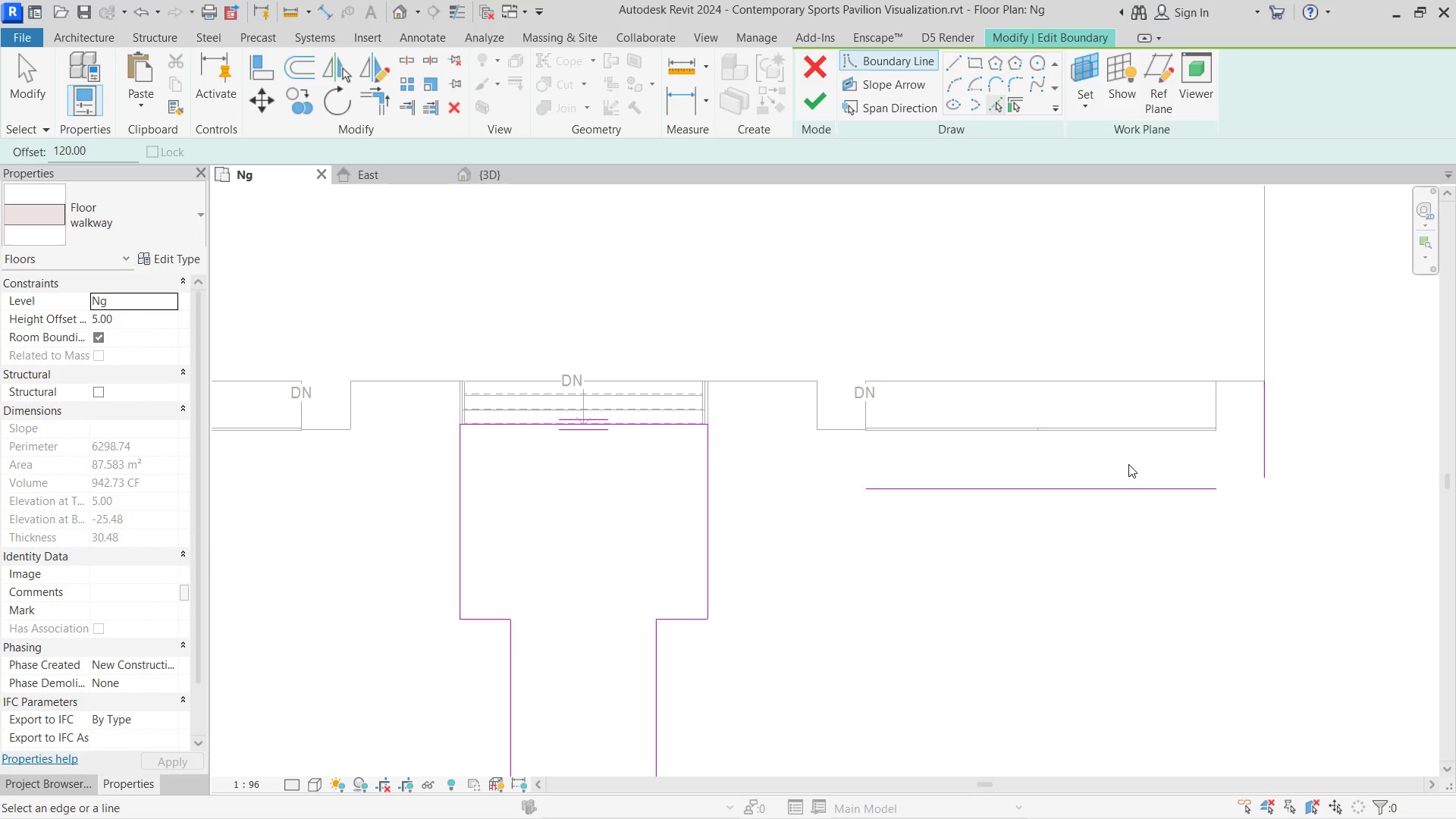 
key(Escape)
type(tr)
 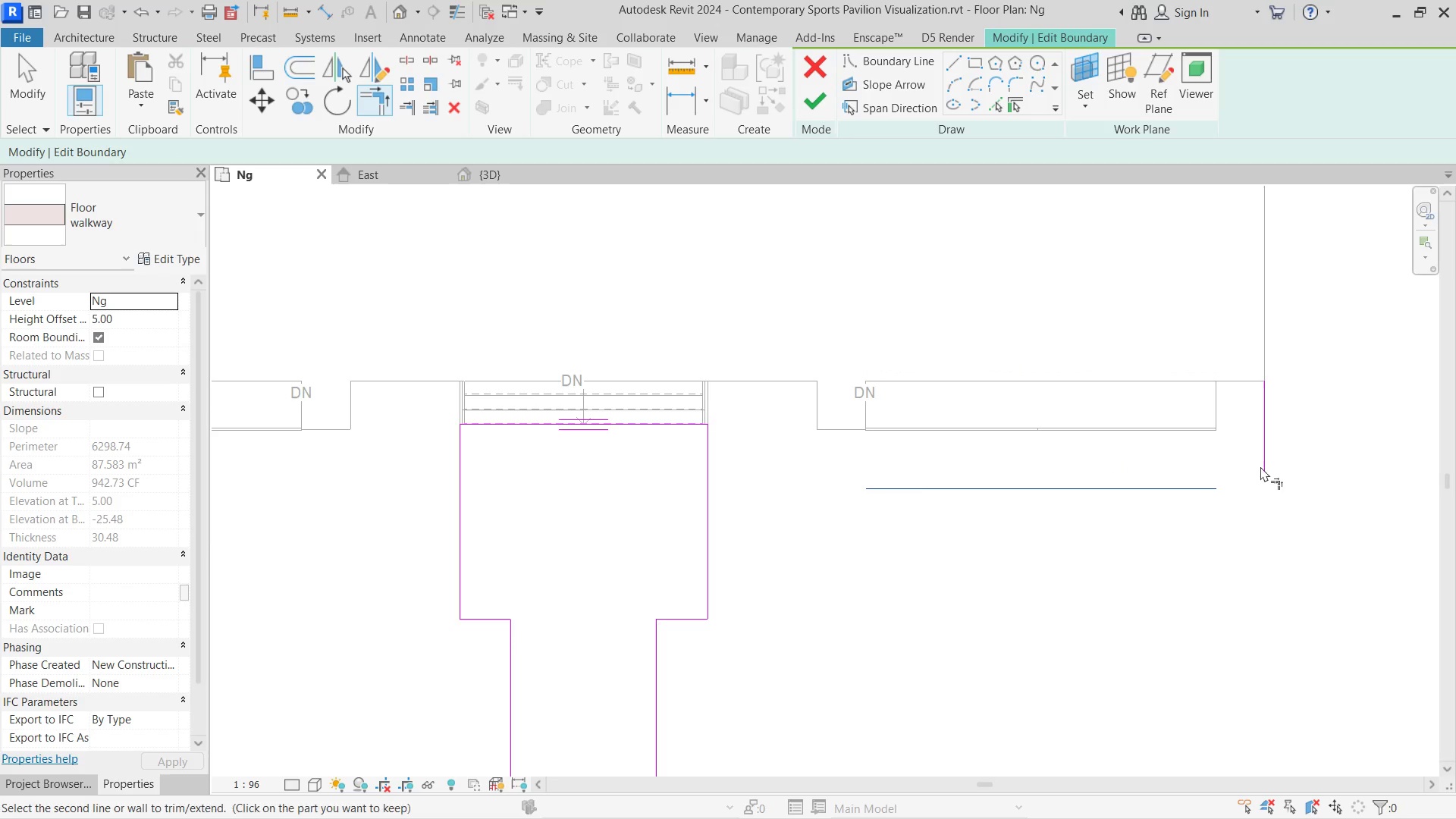 
left_click([1265, 463])
 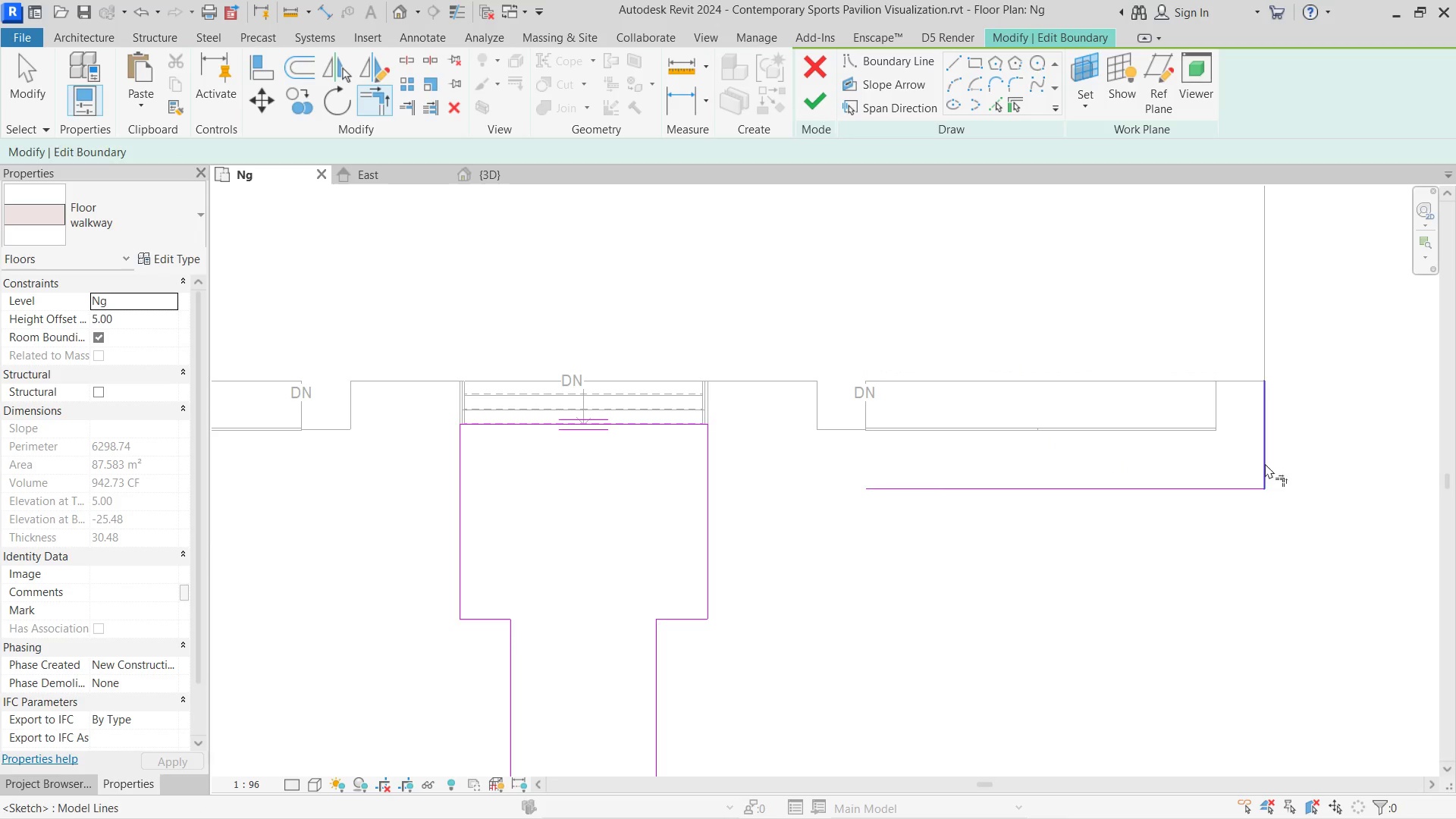 
key(Escape)
 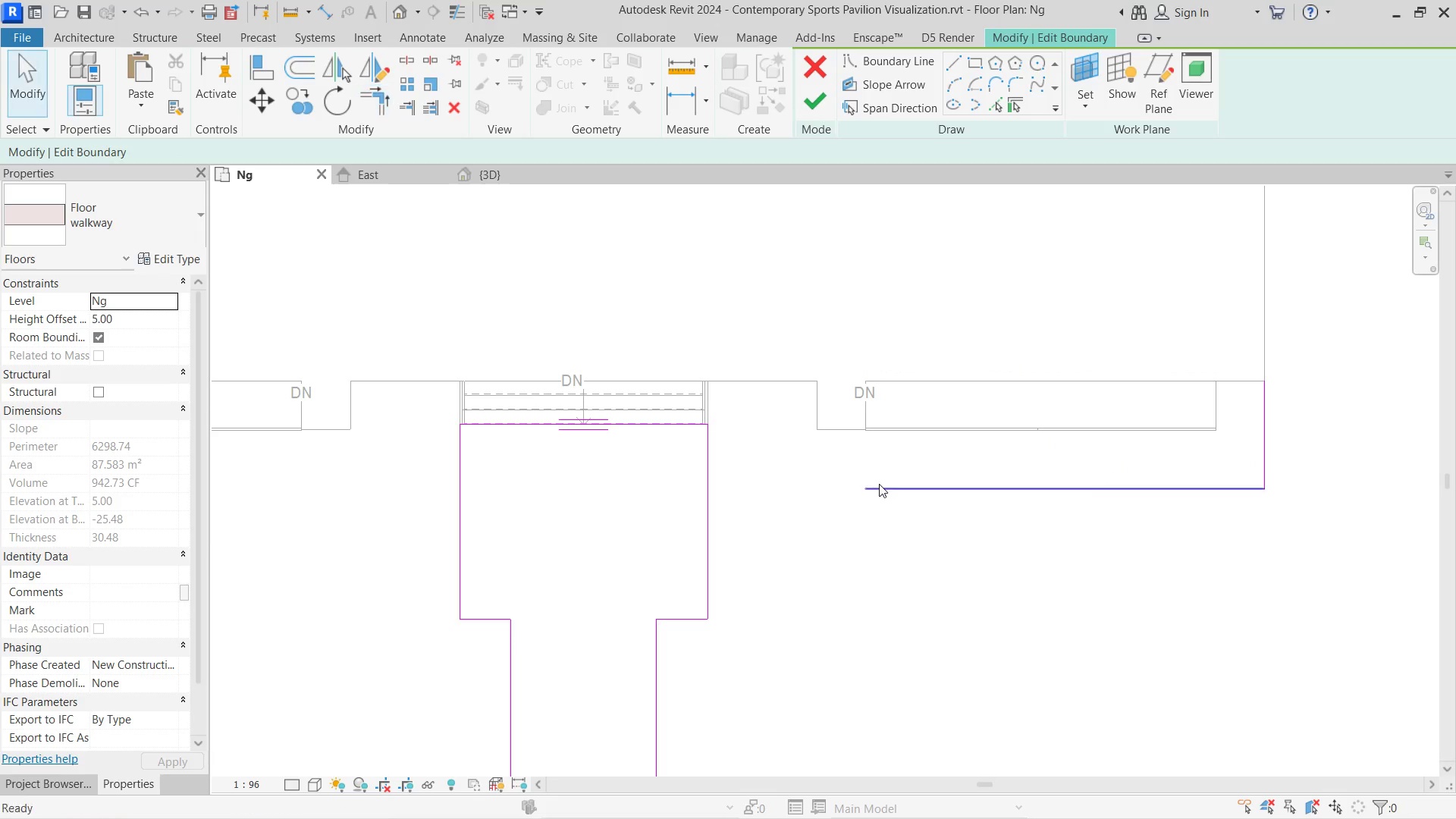 
key(Escape)
 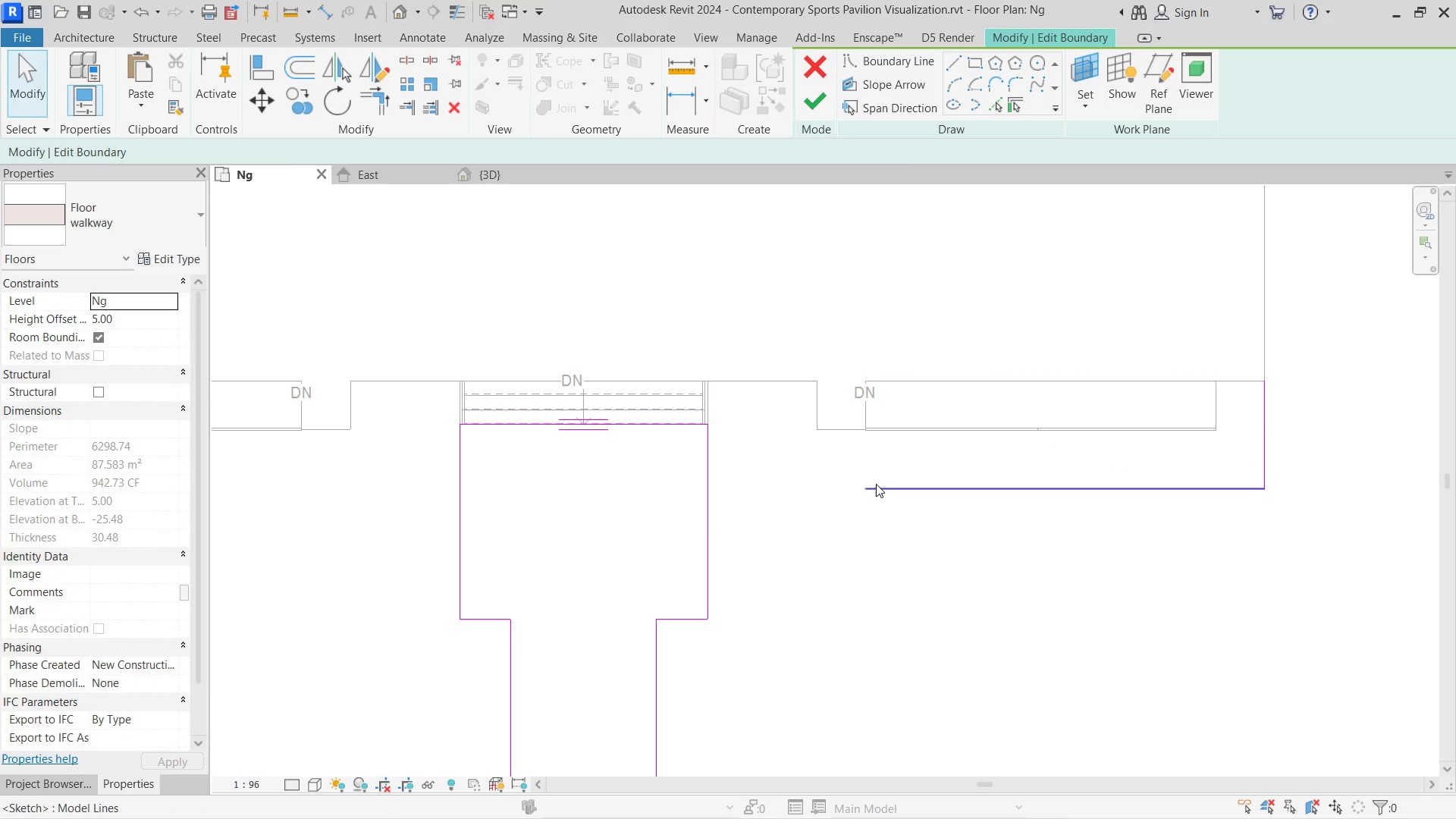 
left_click([876, 484])
 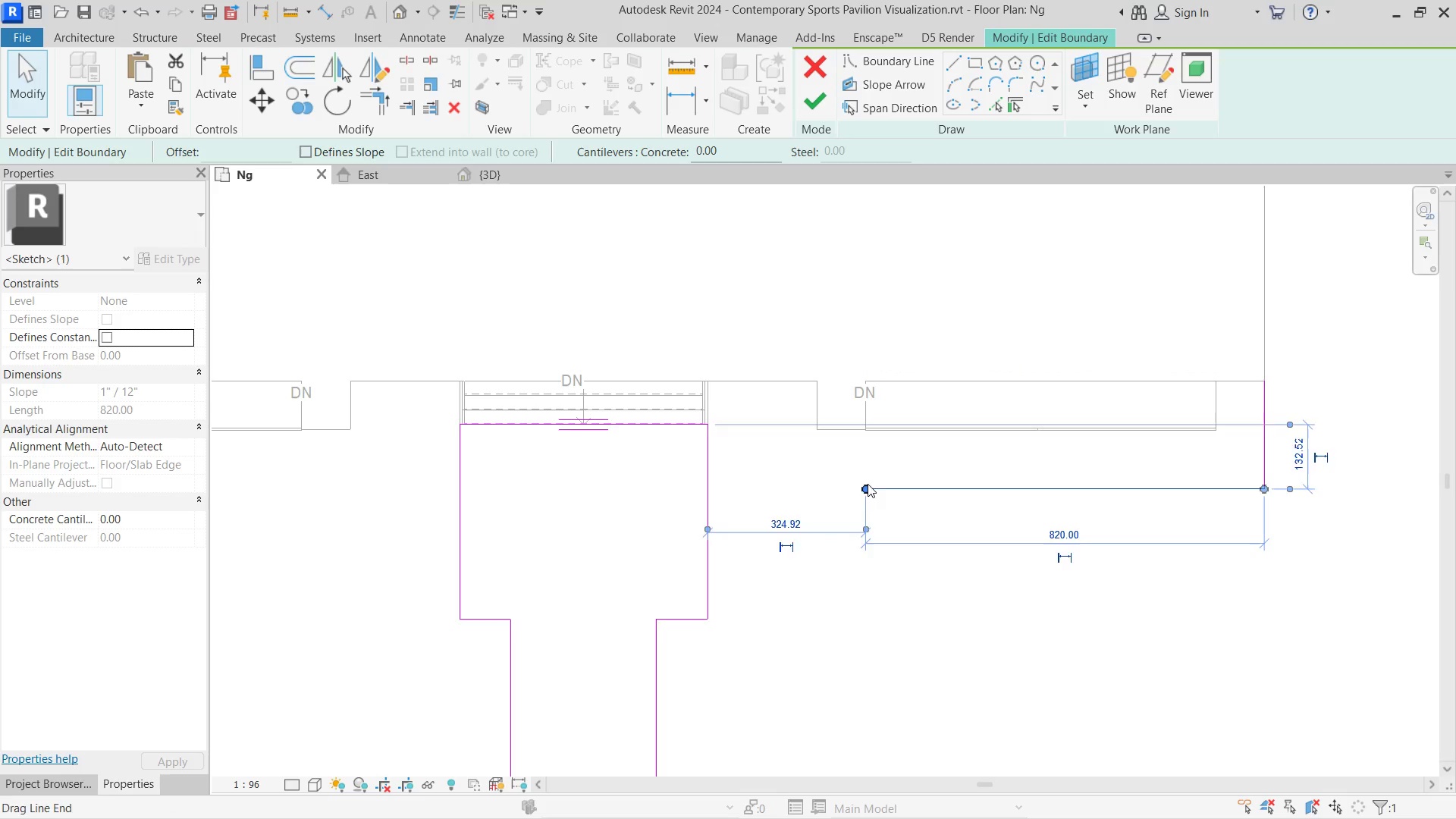 
left_click_drag(start_coordinate=[868, 484], to_coordinate=[710, 488])
 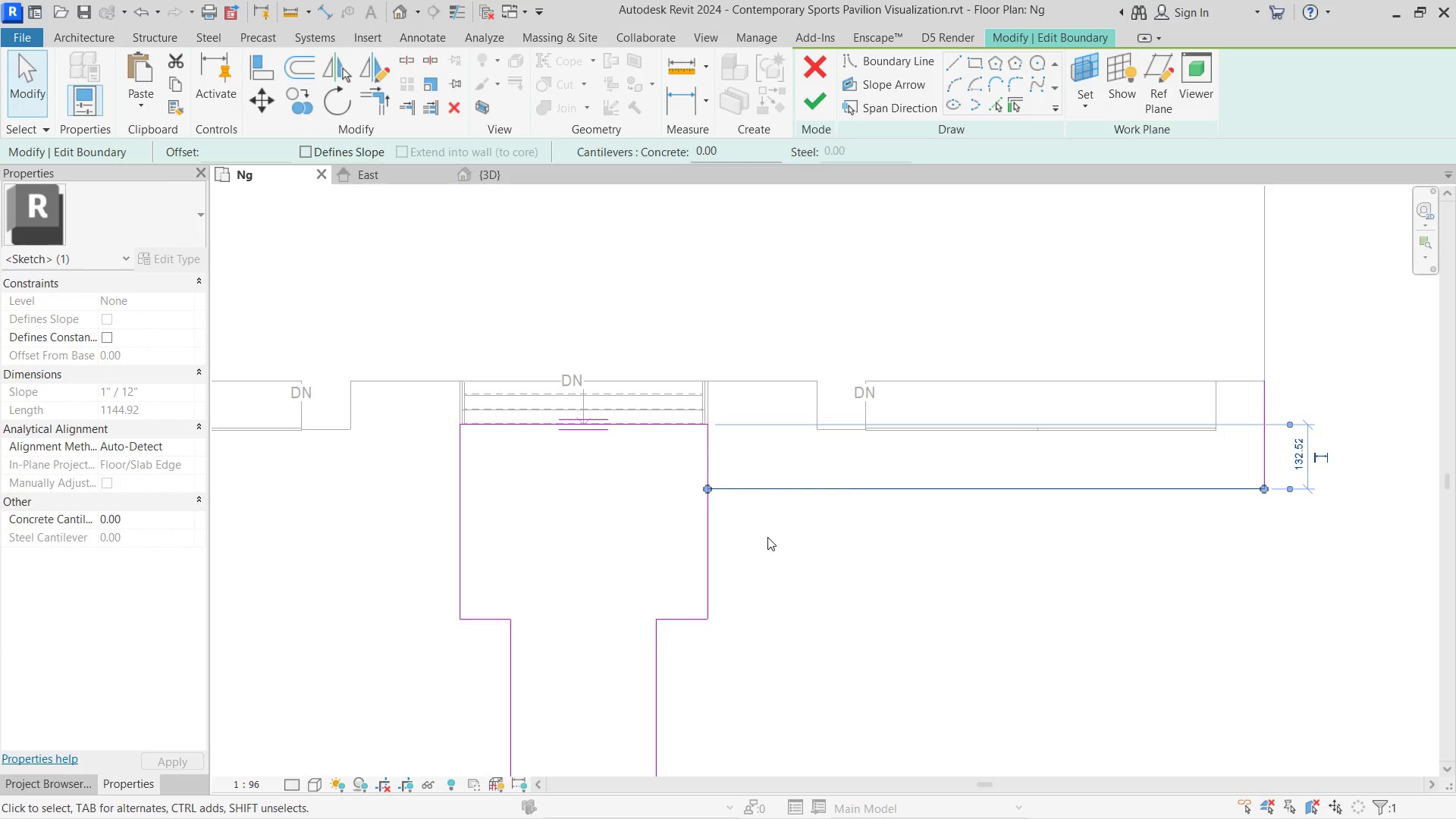 
key(T)
 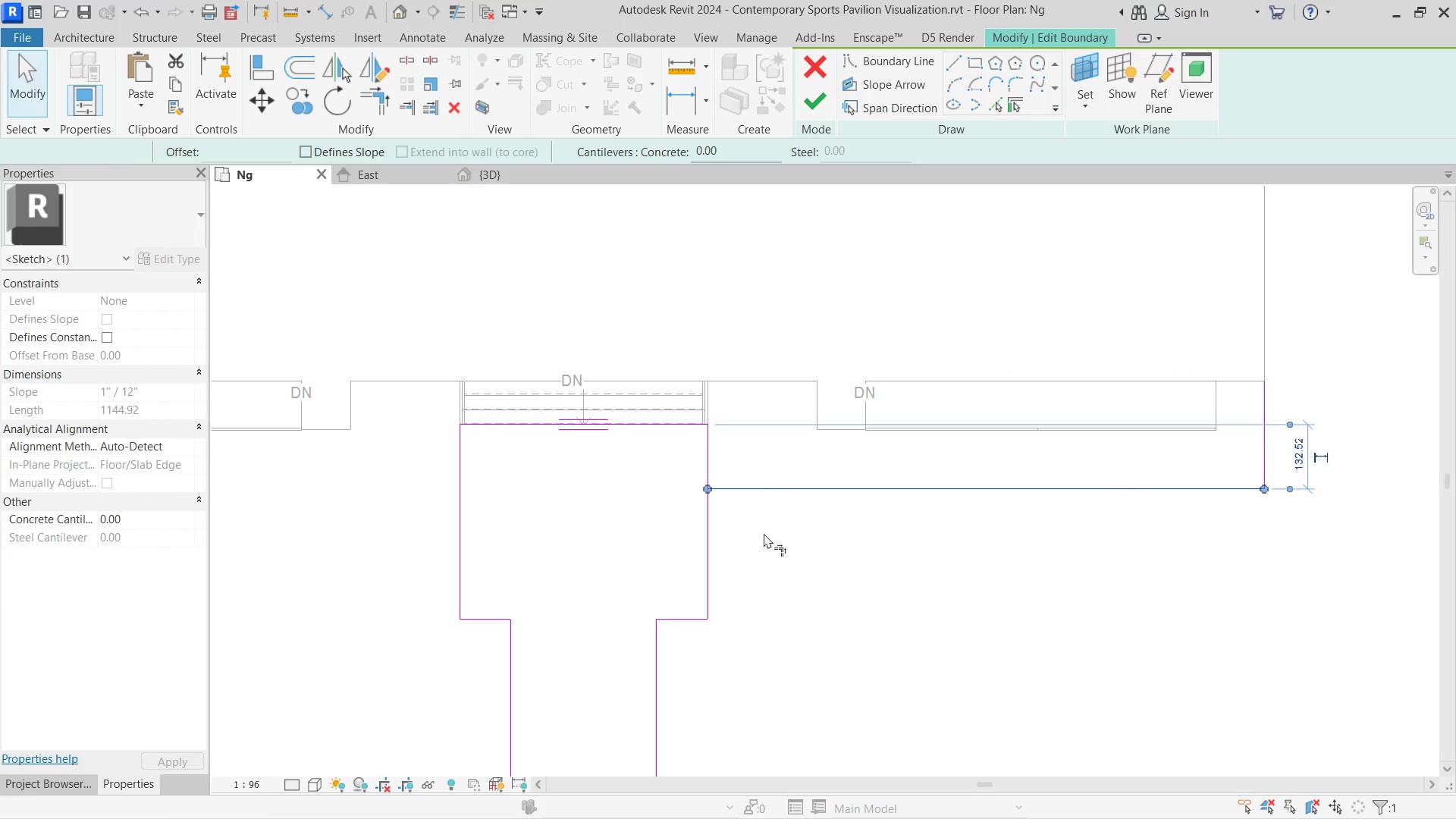 
hold_key(key=R, duration=8.62)
 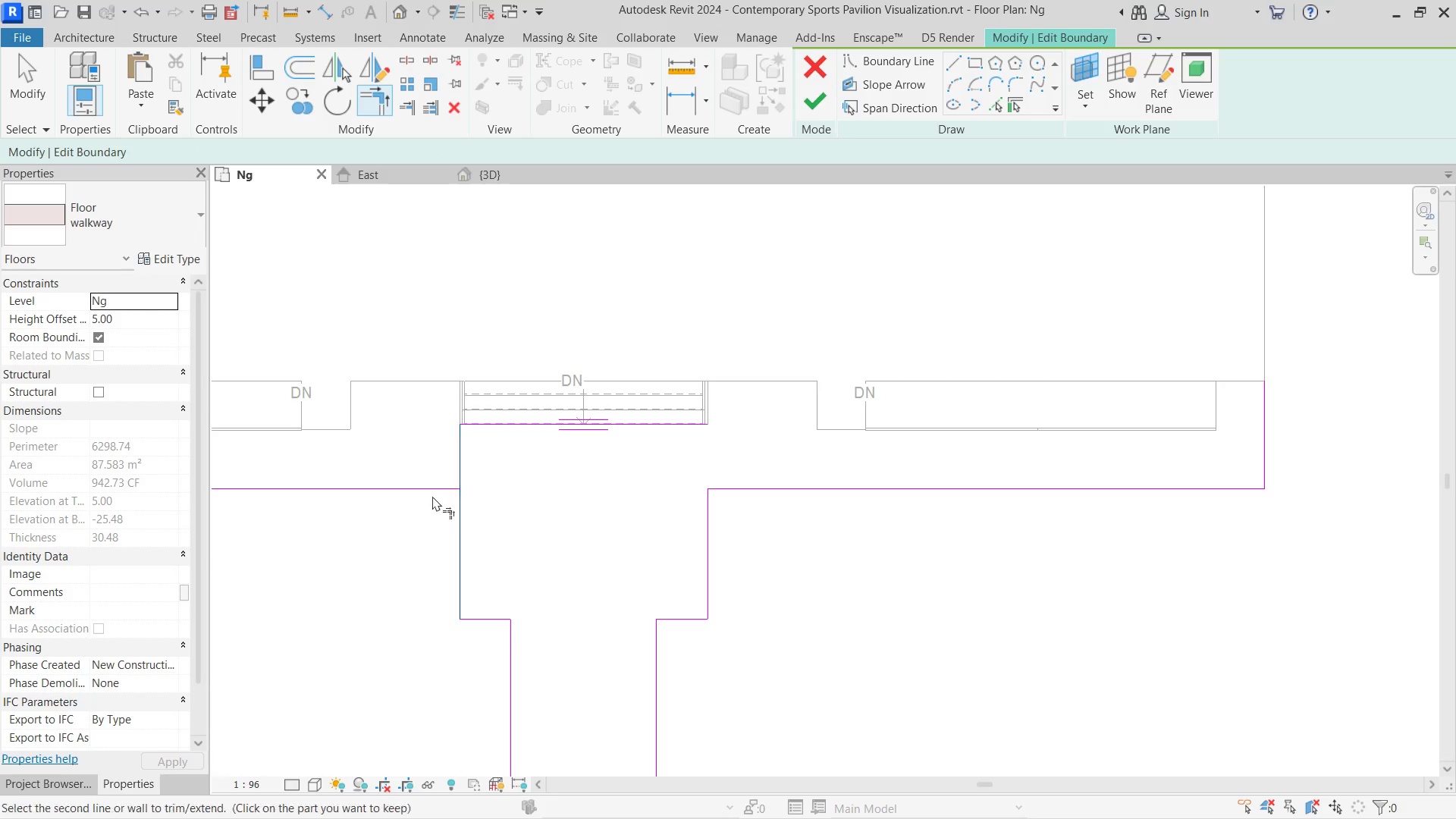 
double_click([730, 491])
 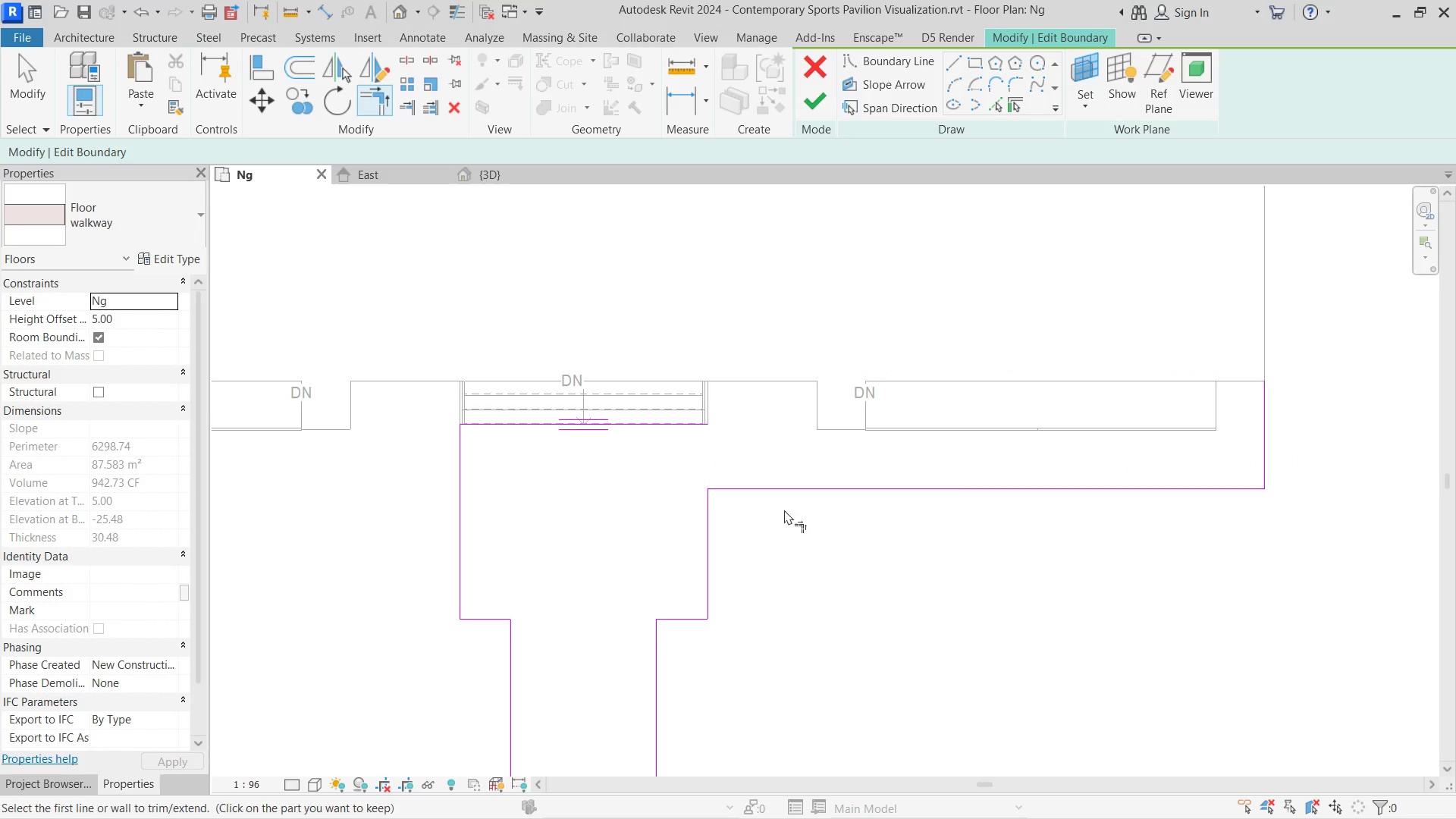 
key(Escape)
 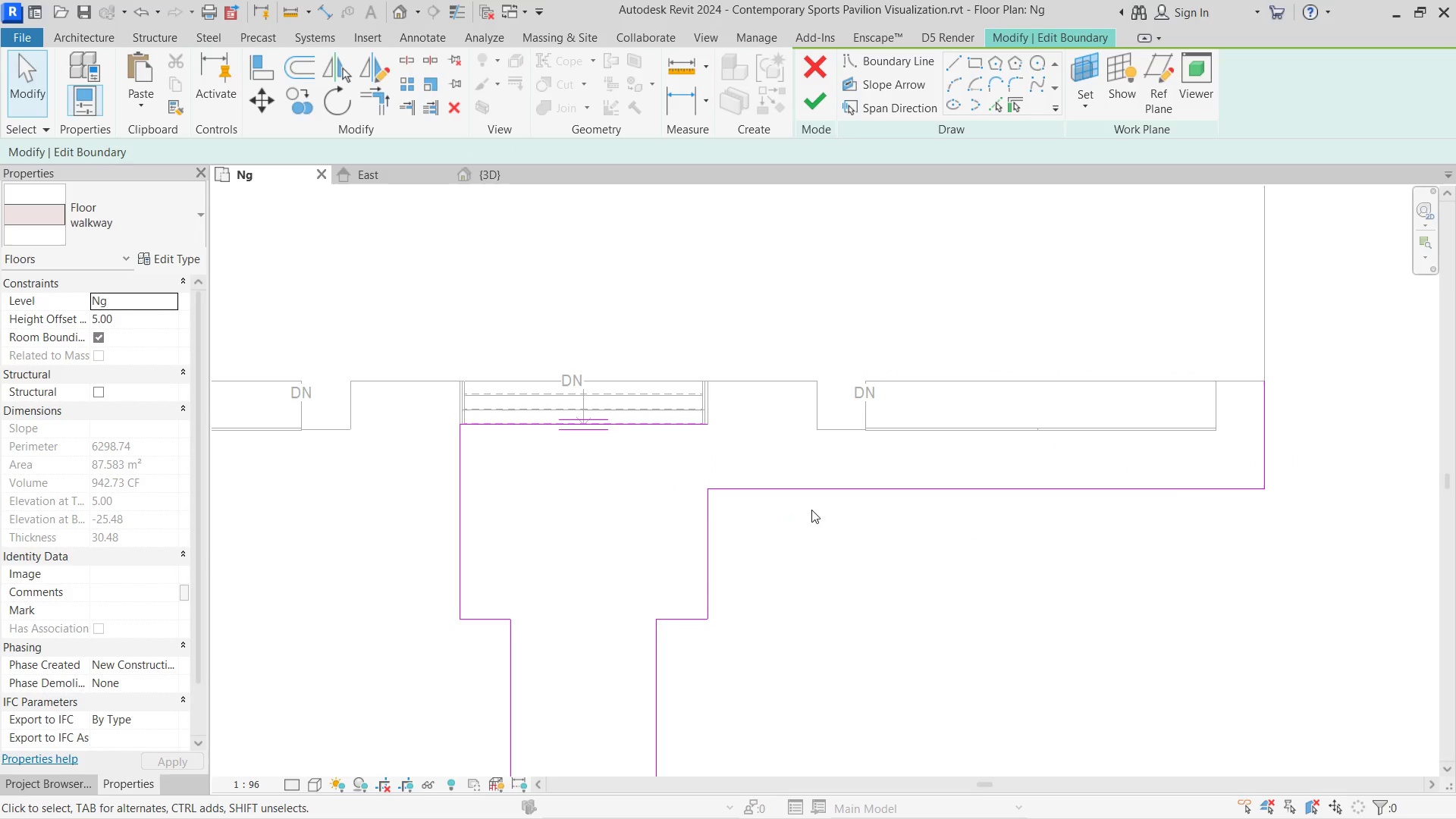 
key(Escape)
 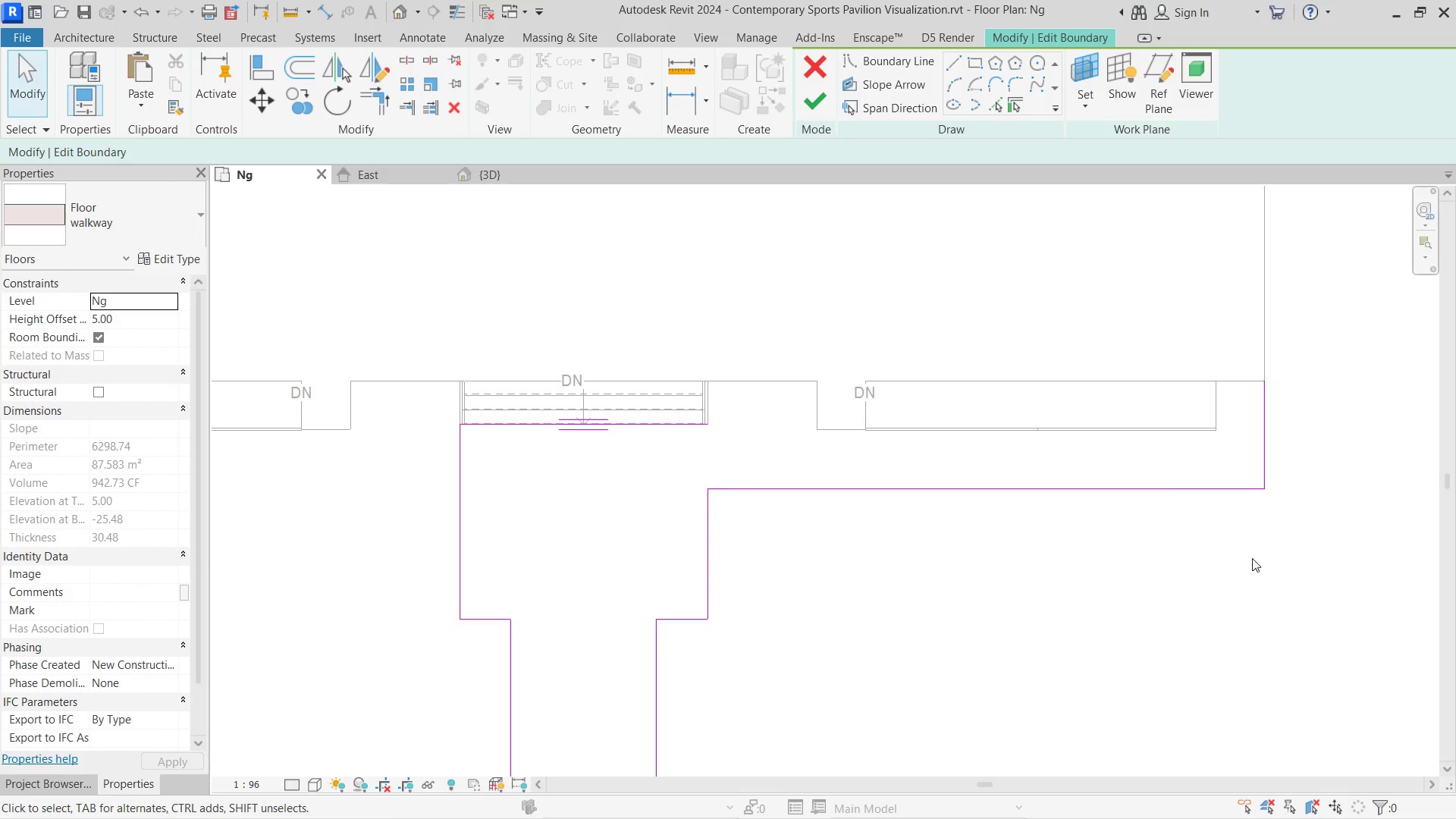 
left_click_drag(start_coordinate=[1252, 558], to_coordinate=[1280, 450])
 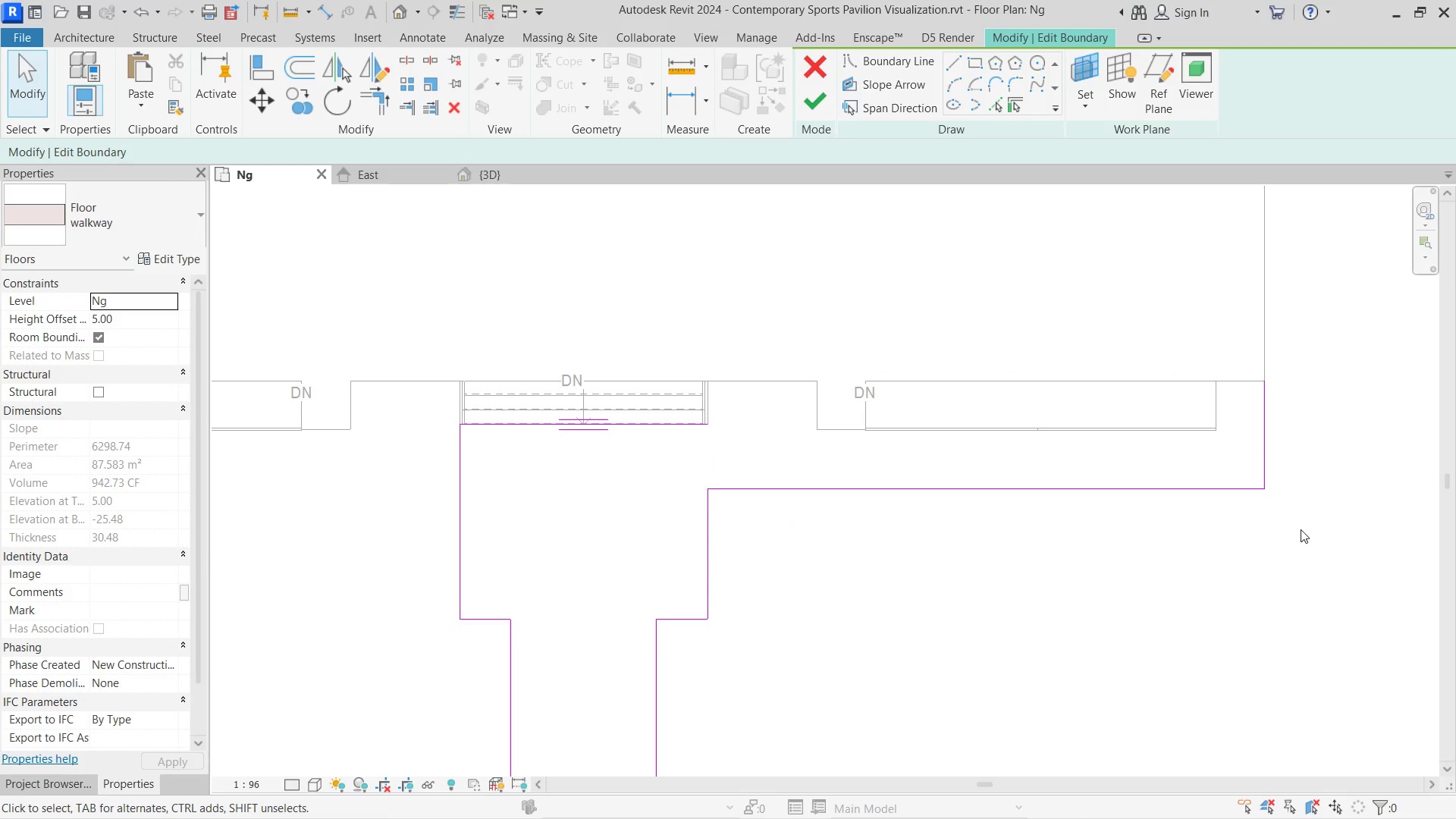 
left_click_drag(start_coordinate=[1301, 529], to_coordinate=[1222, 455])
 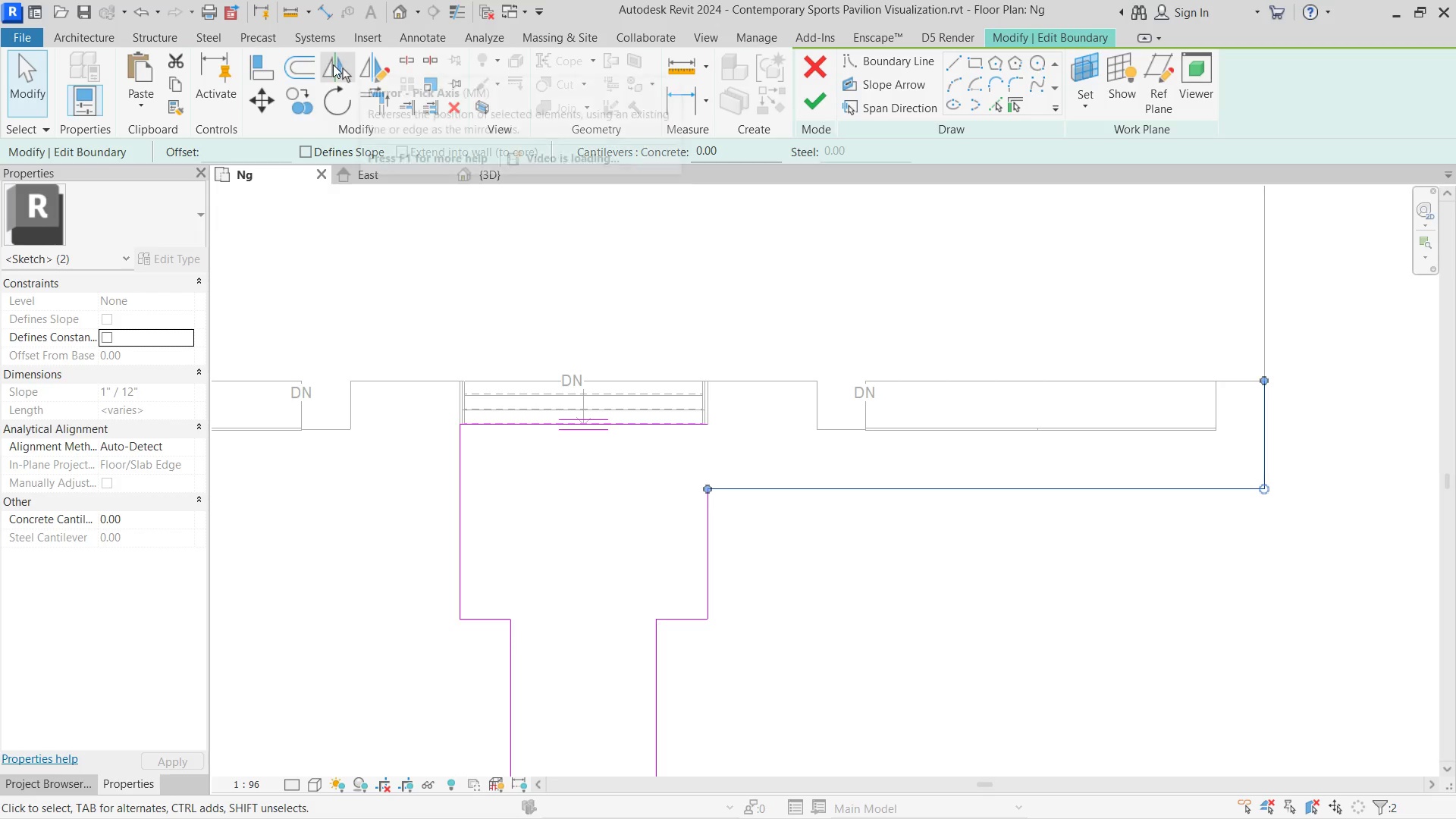 
left_click_drag(start_coordinate=[585, 404], to_coordinate=[460, 513])
 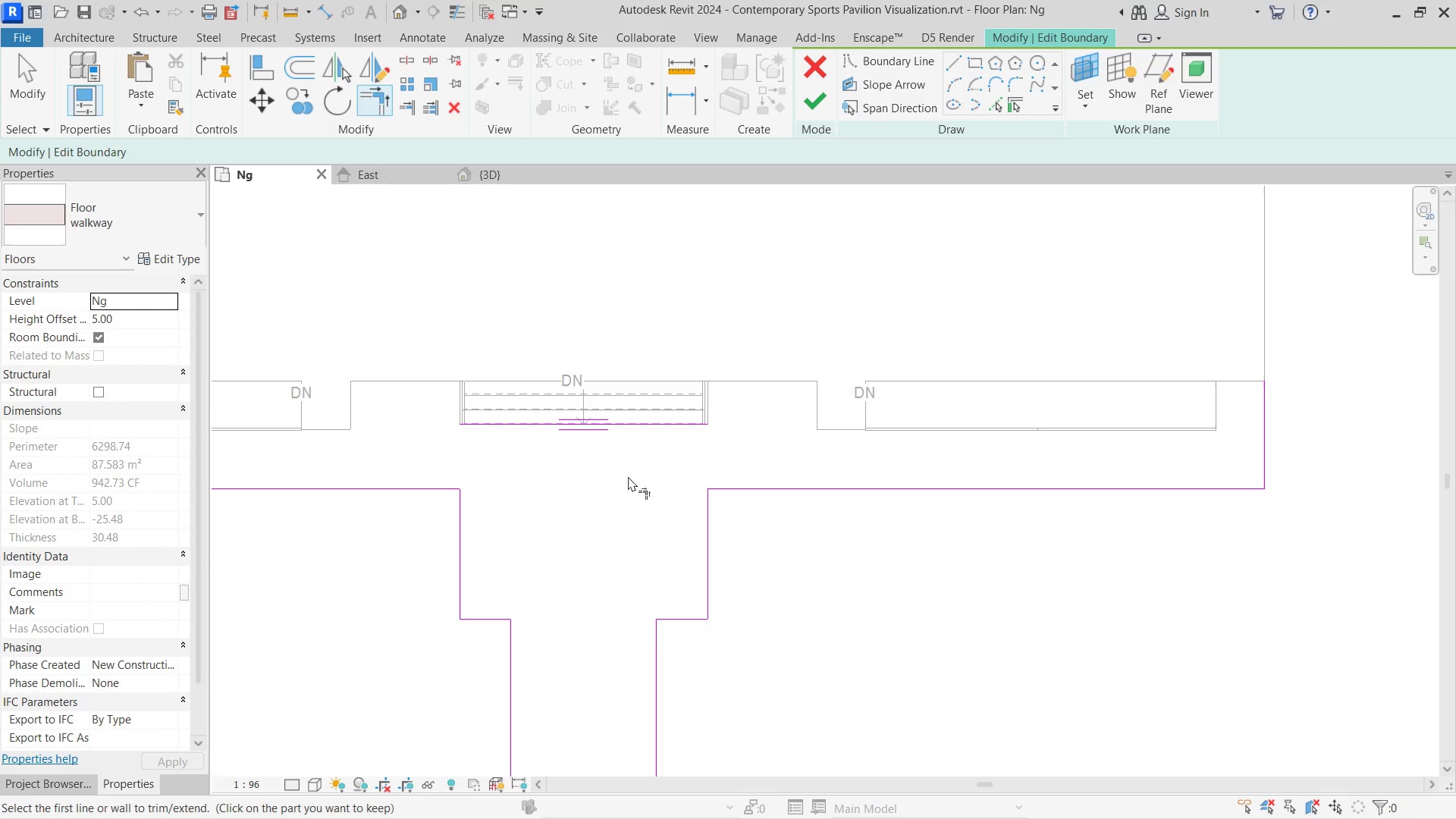 
key(Escape)
 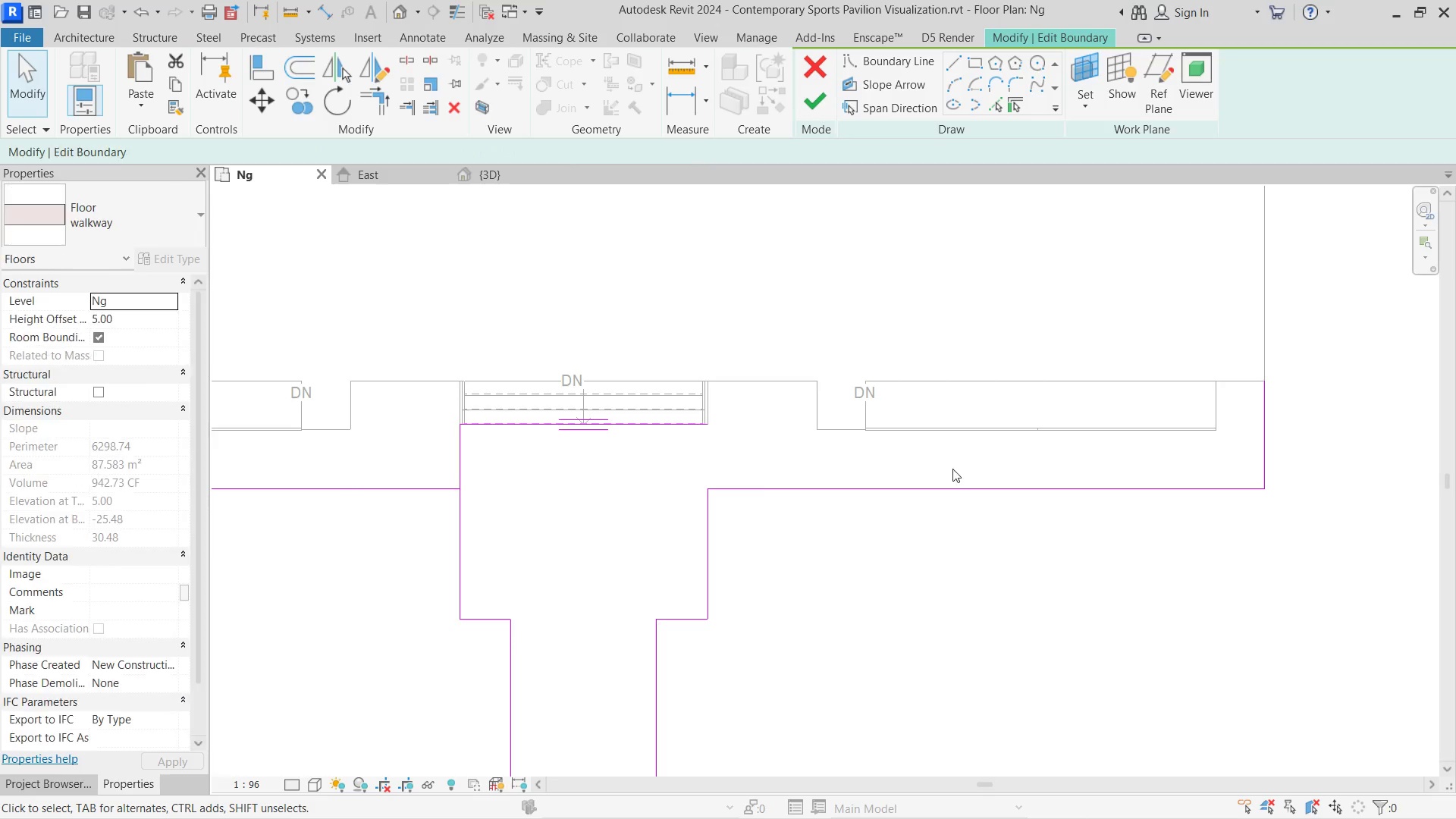 
key(Escape)
 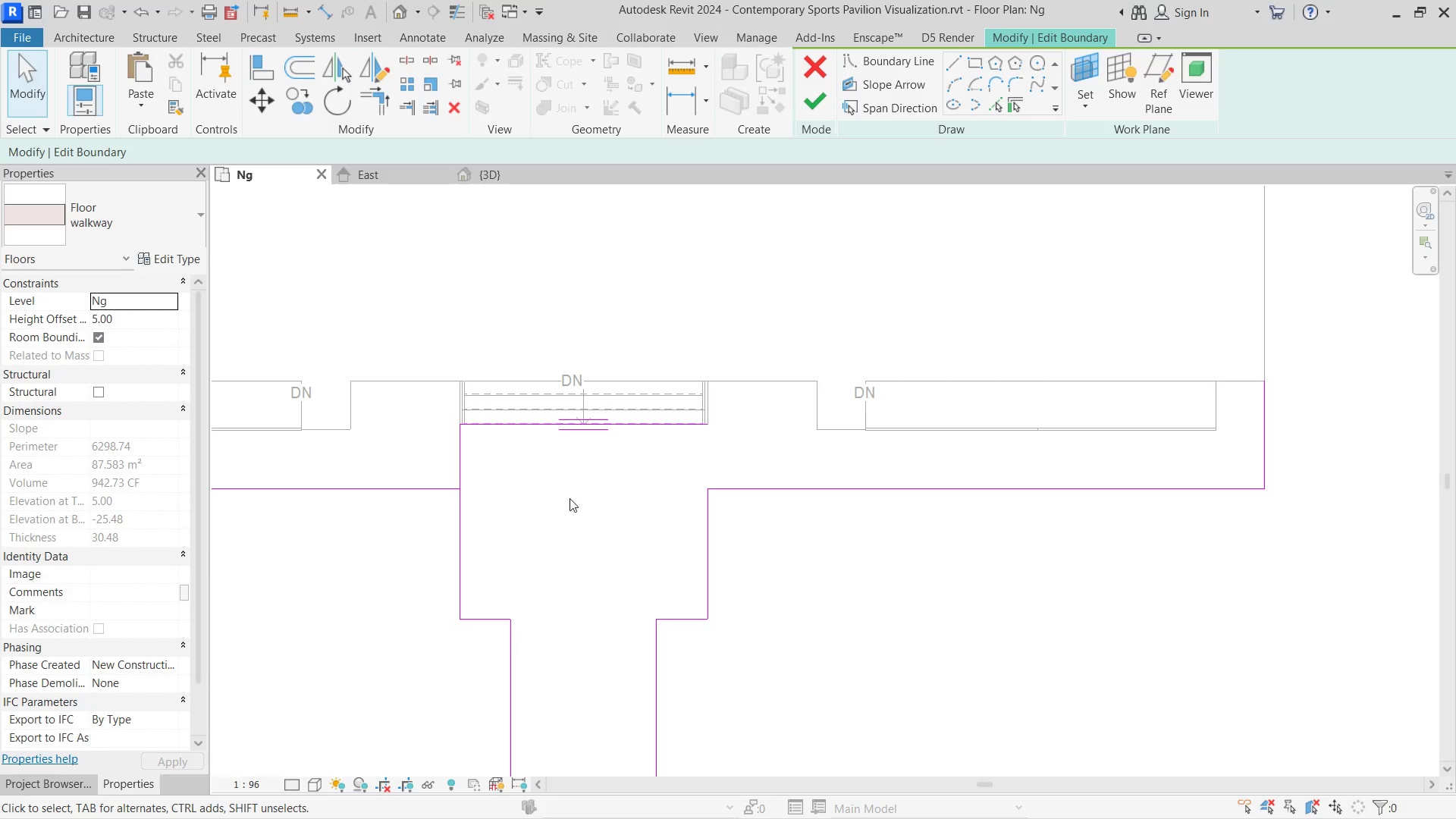 
key(T)
 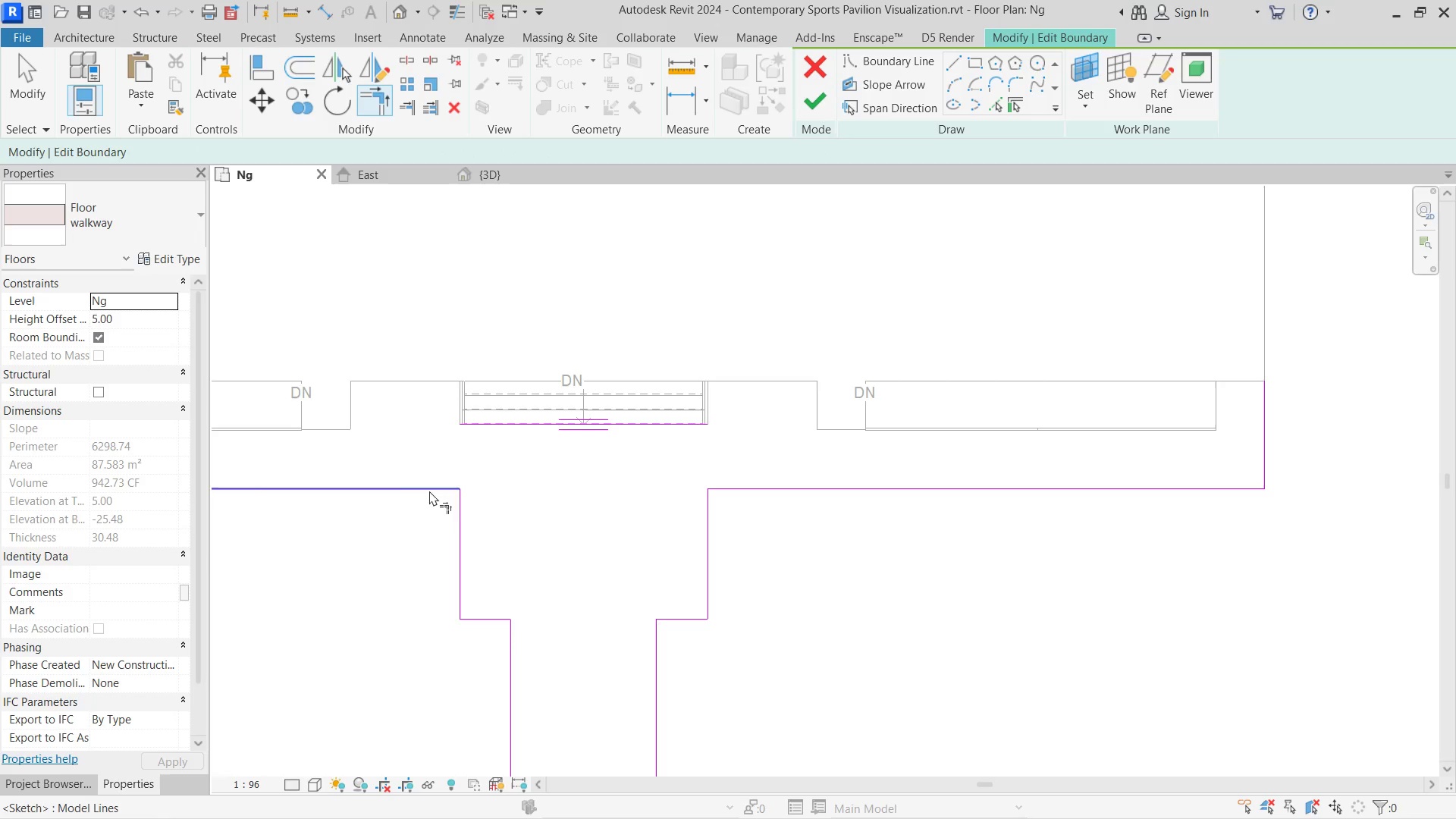 
scroll: coordinate [659, 469], scroll_direction: down, amount: 4.0
 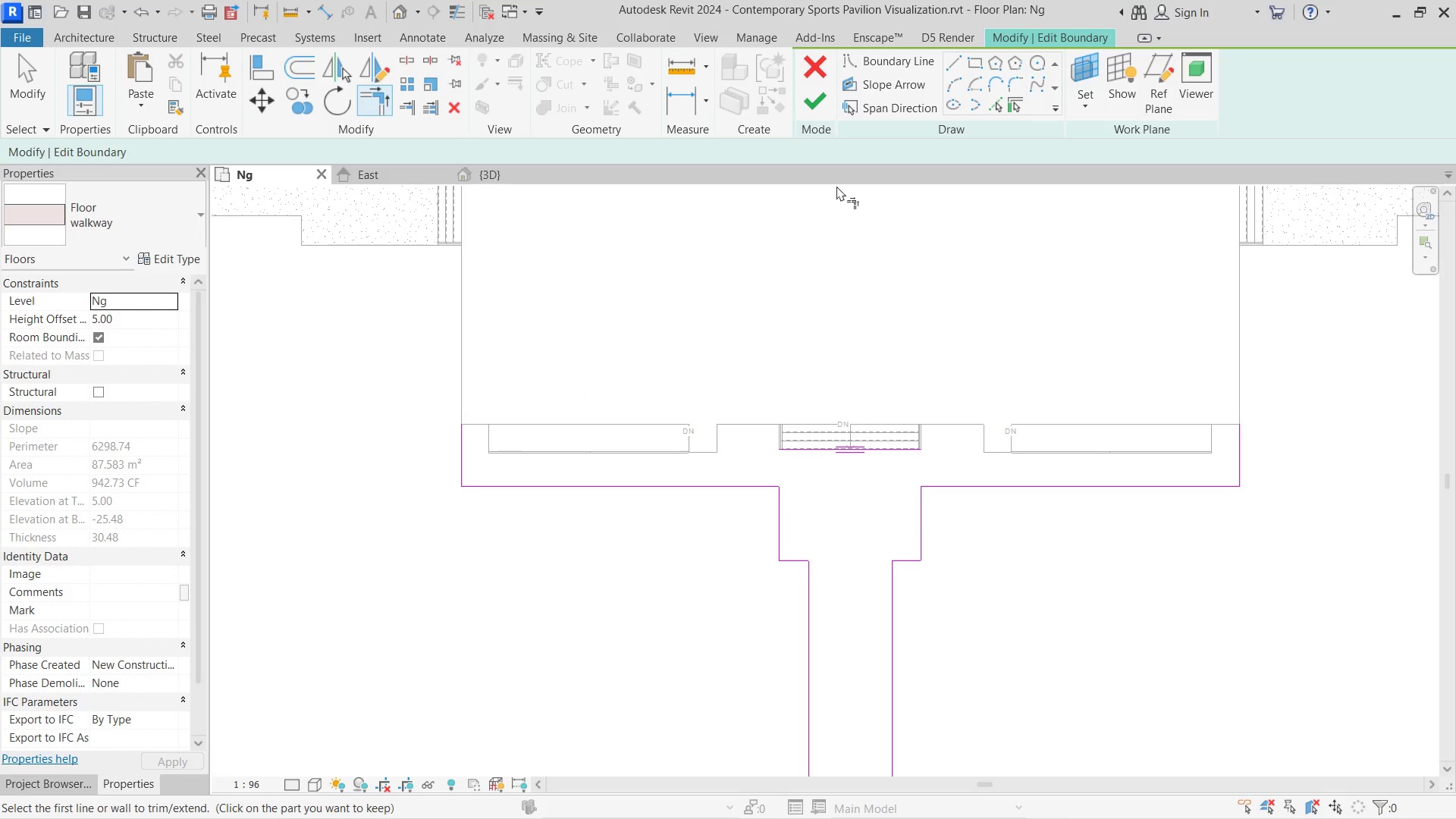 
left_click([996, 104])
 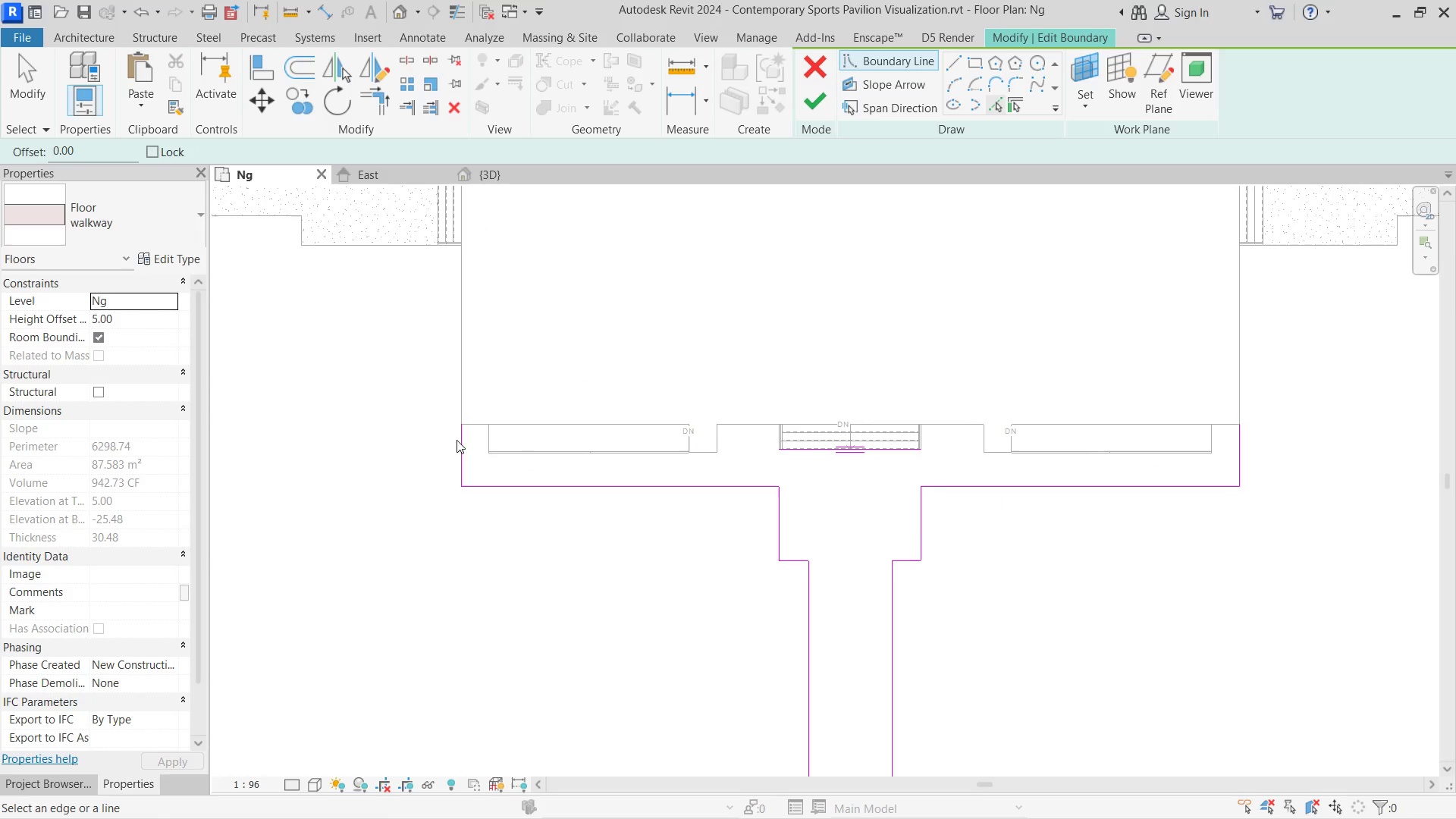 
scroll: coordinate [474, 439], scroll_direction: up, amount: 3.0
 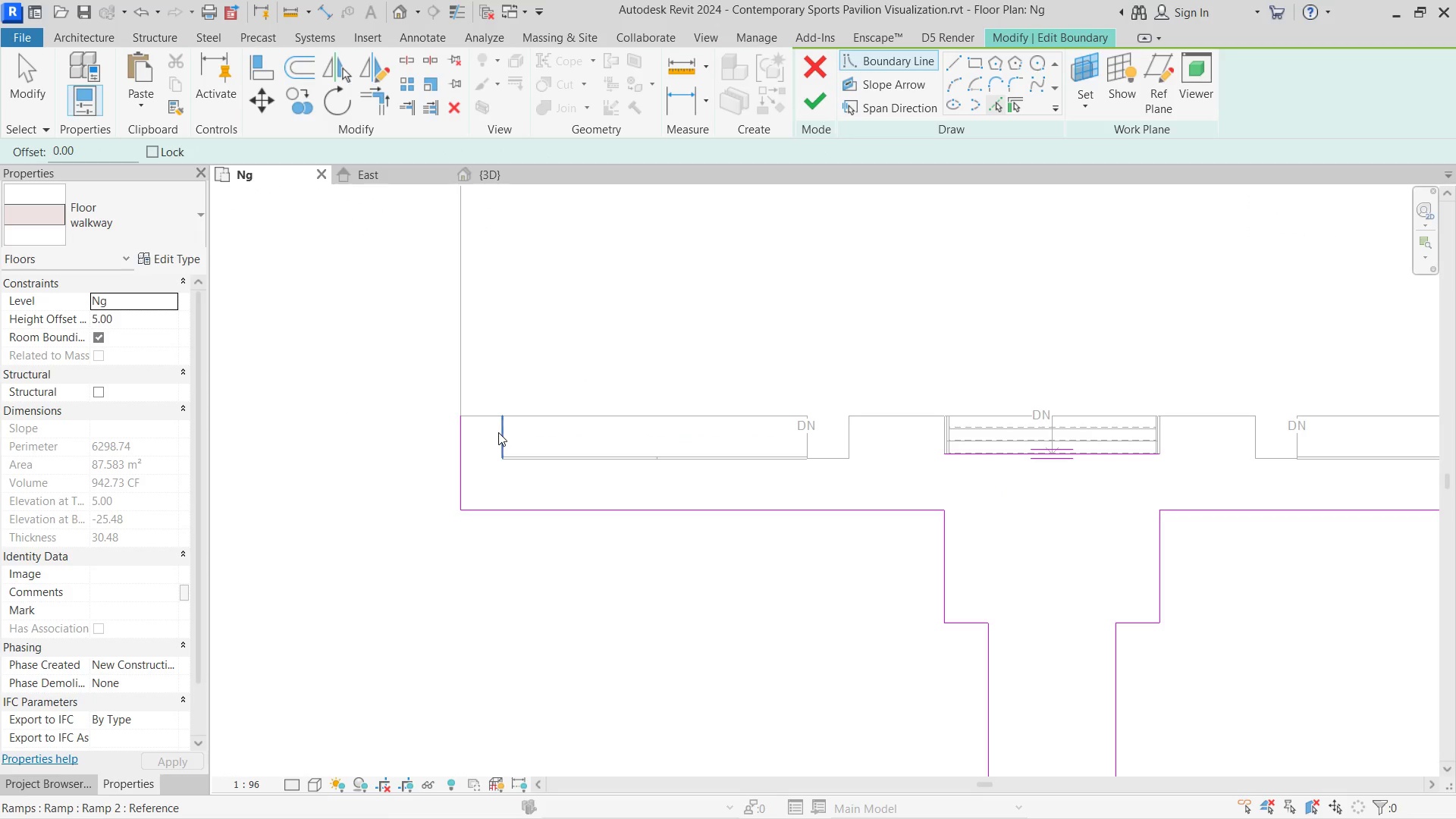 
left_click([498, 432])
 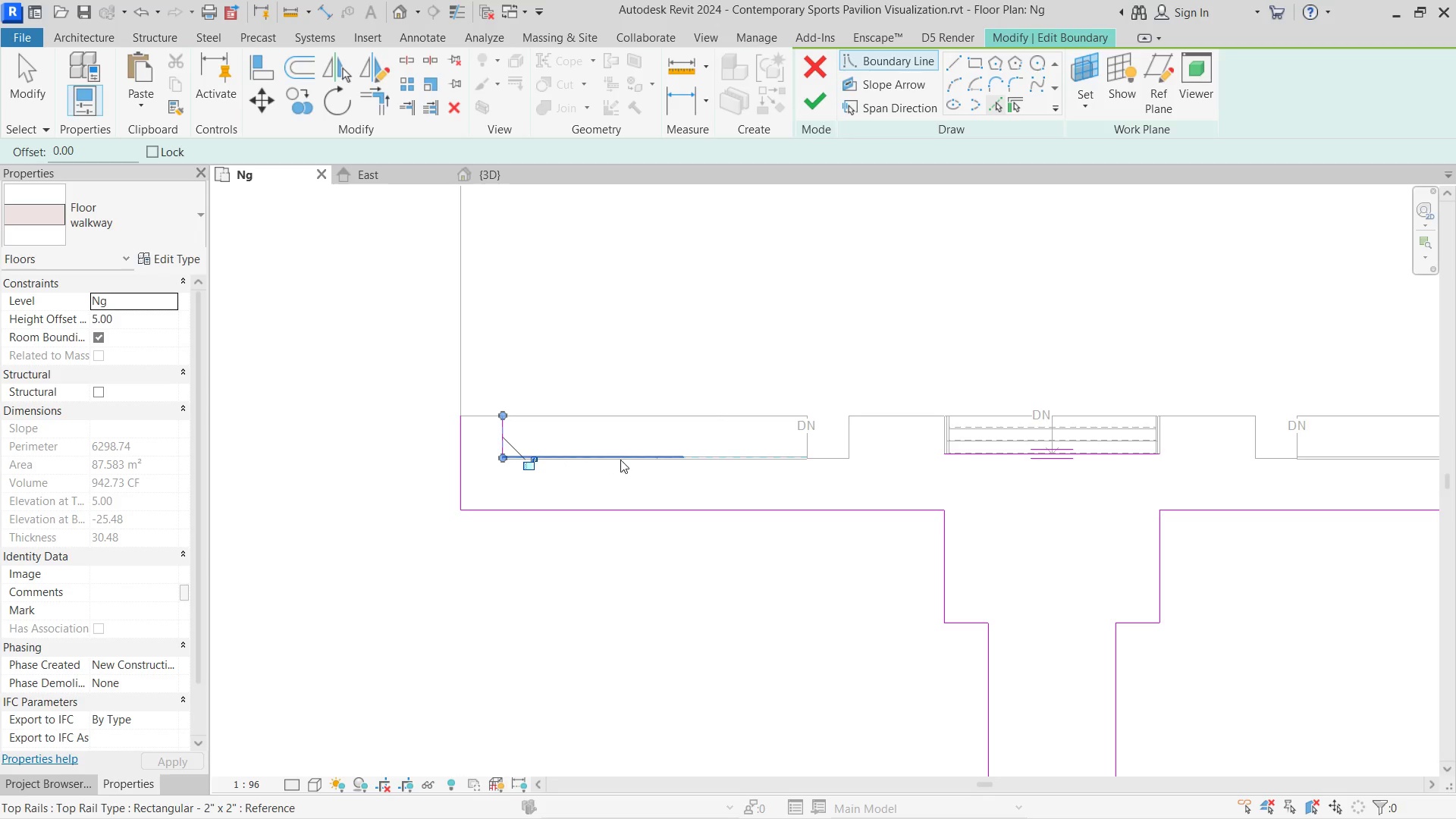 
scroll: coordinate [742, 453], scroll_direction: up, amount: 6.0
 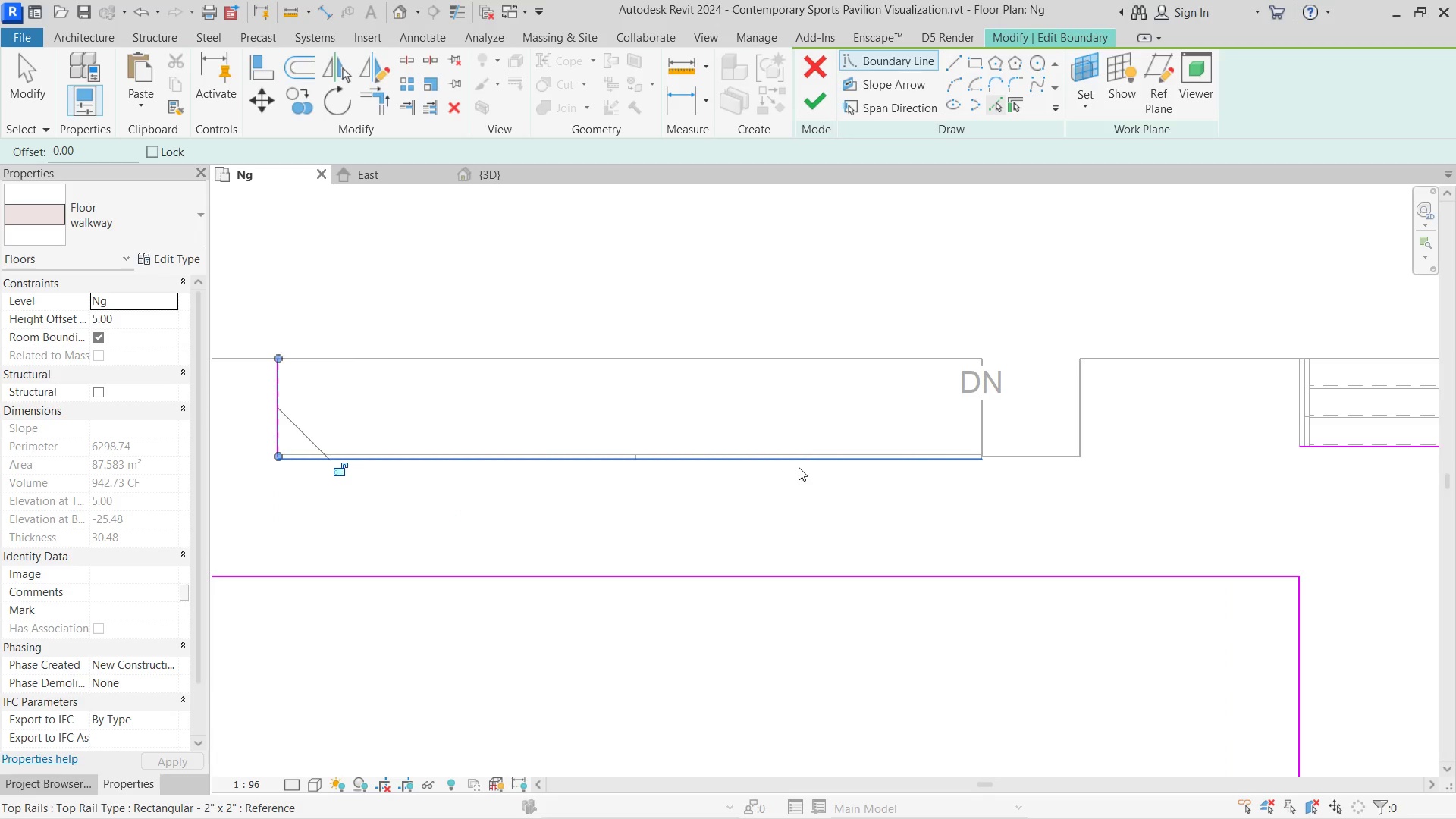 
left_click([799, 467])
 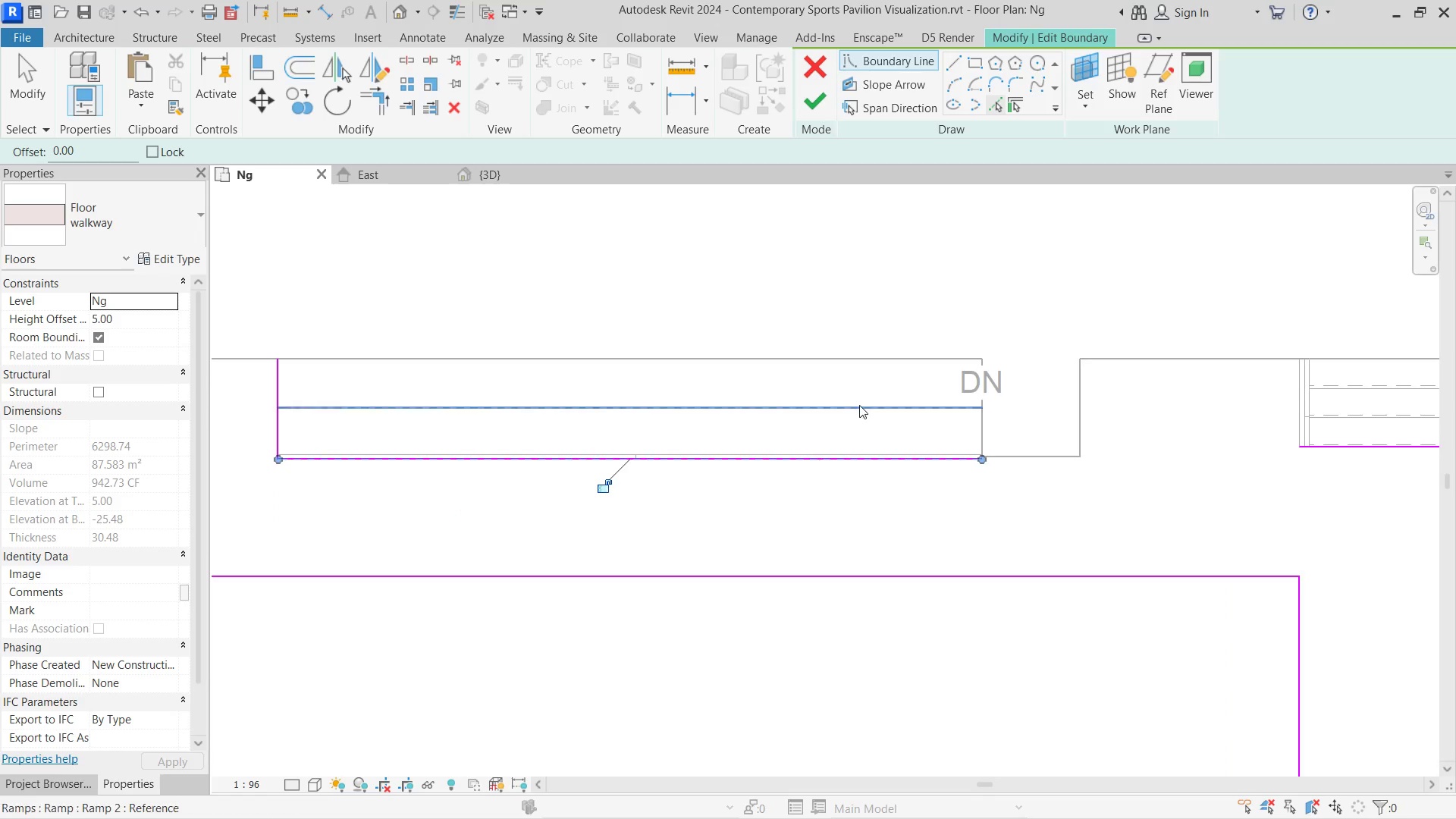 
scroll: coordinate [858, 403], scroll_direction: down, amount: 5.0
 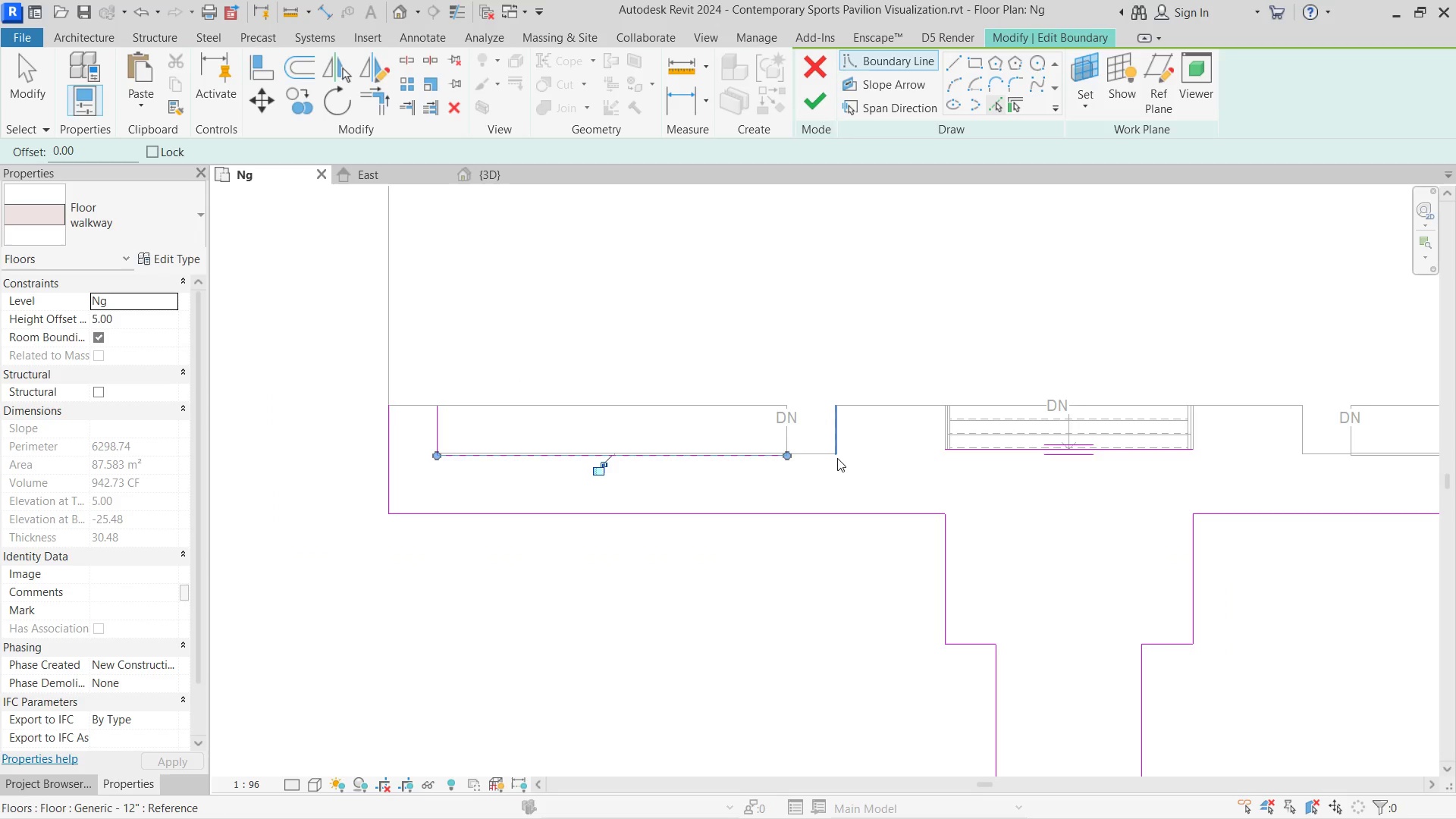 
left_click([829, 459])
 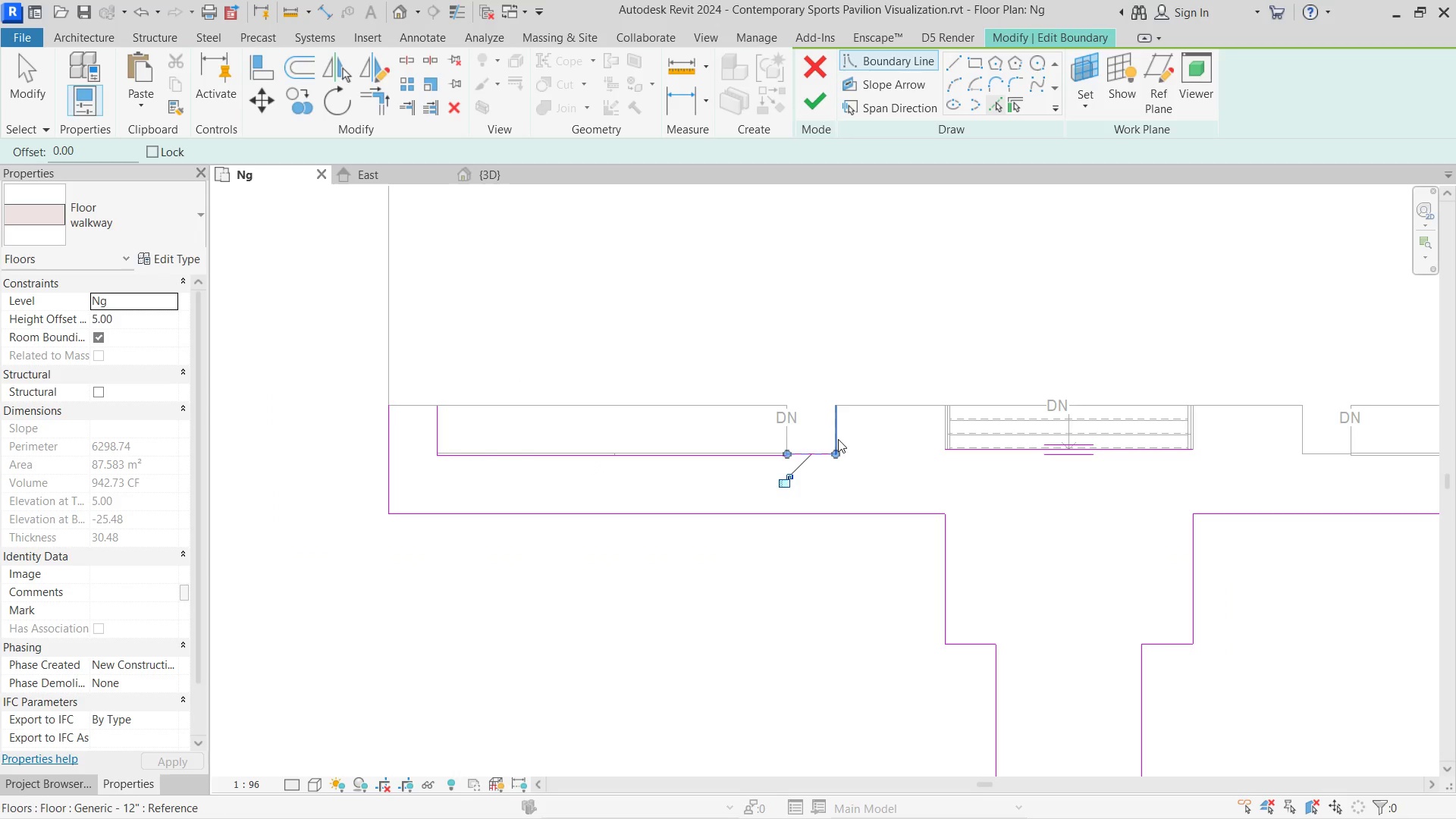 
left_click([839, 438])
 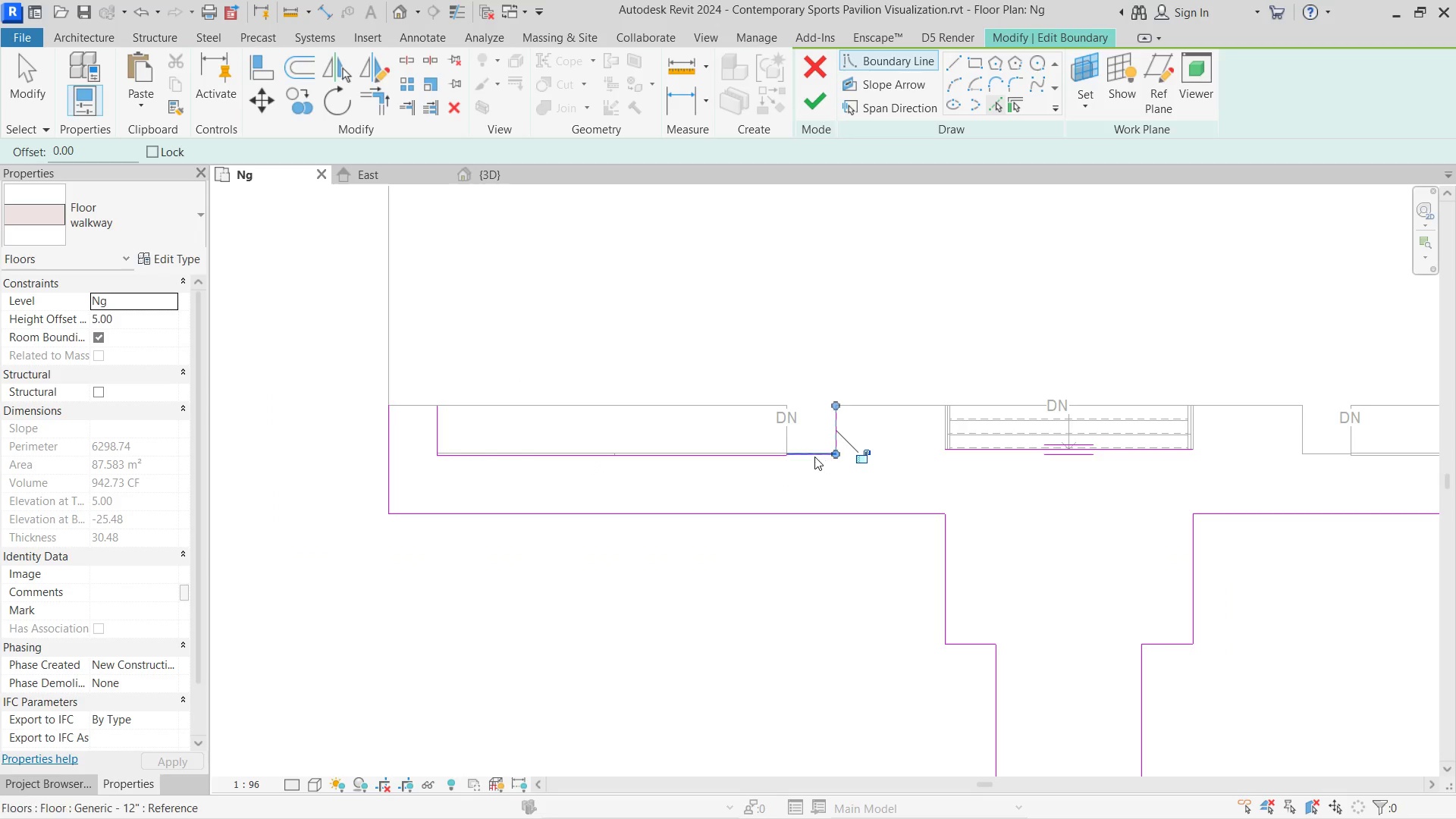 
key(Escape)
 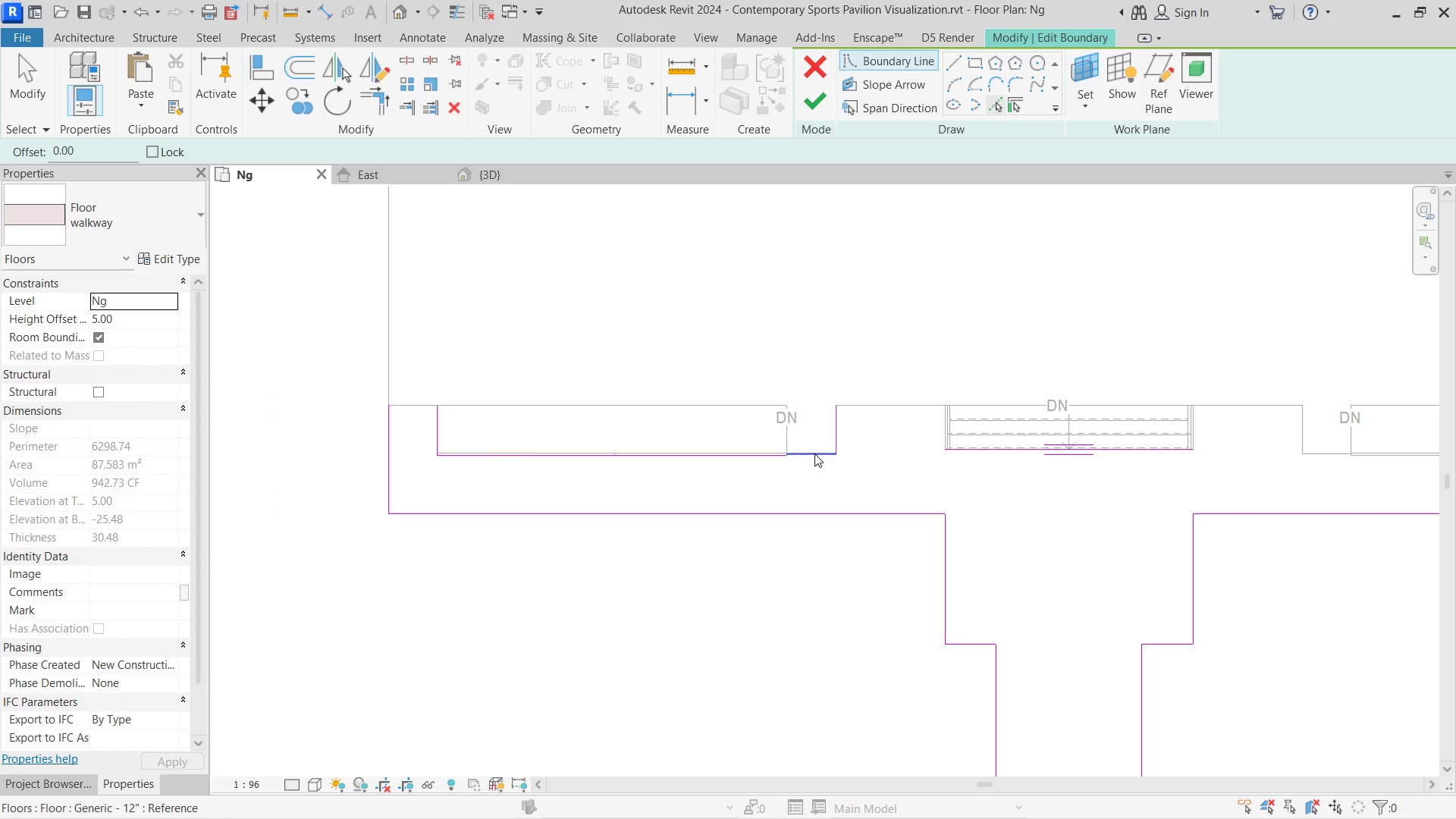 
hold_key(key=Escape, duration=5.0)
 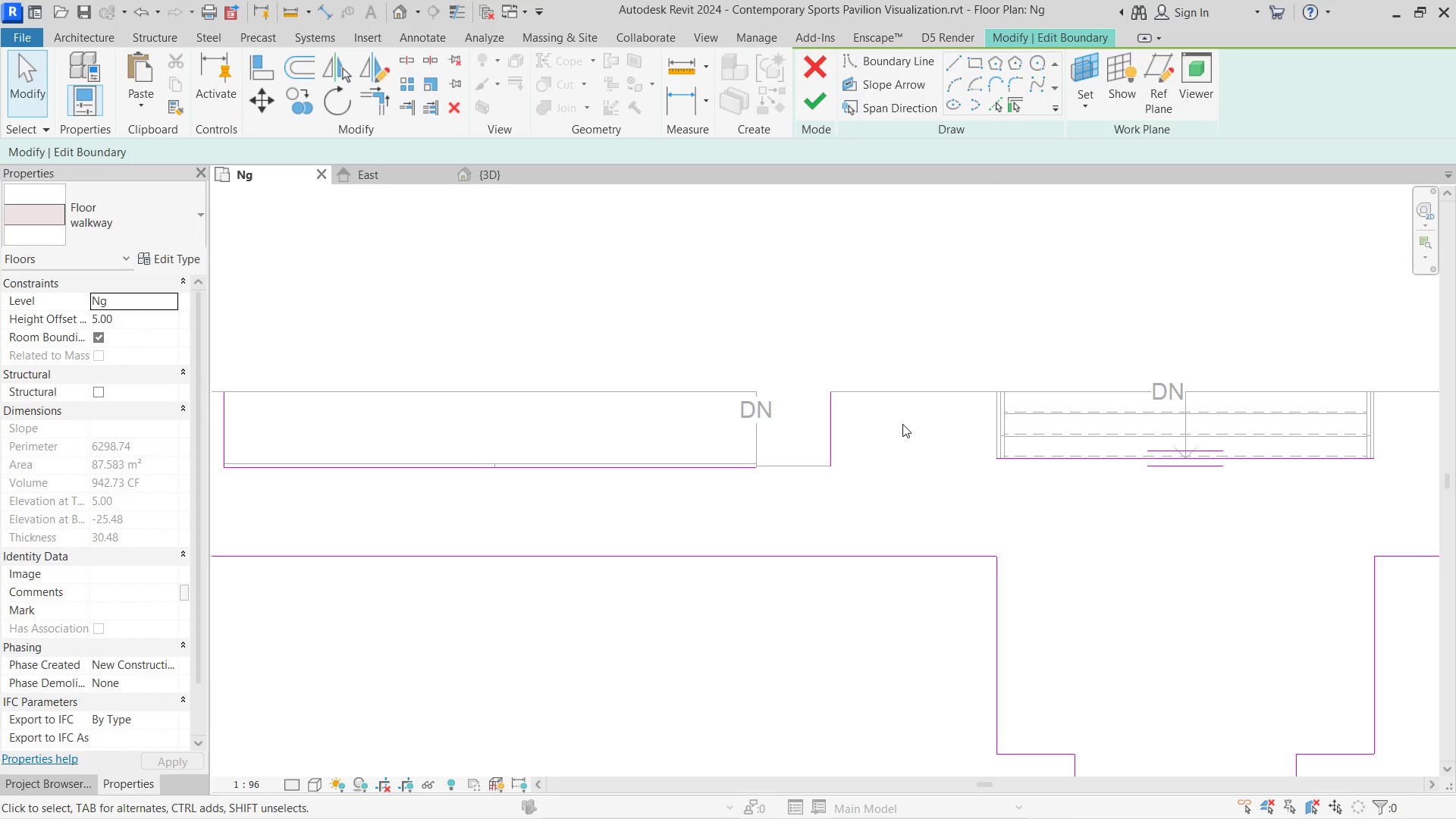 
left_click([814, 453])
 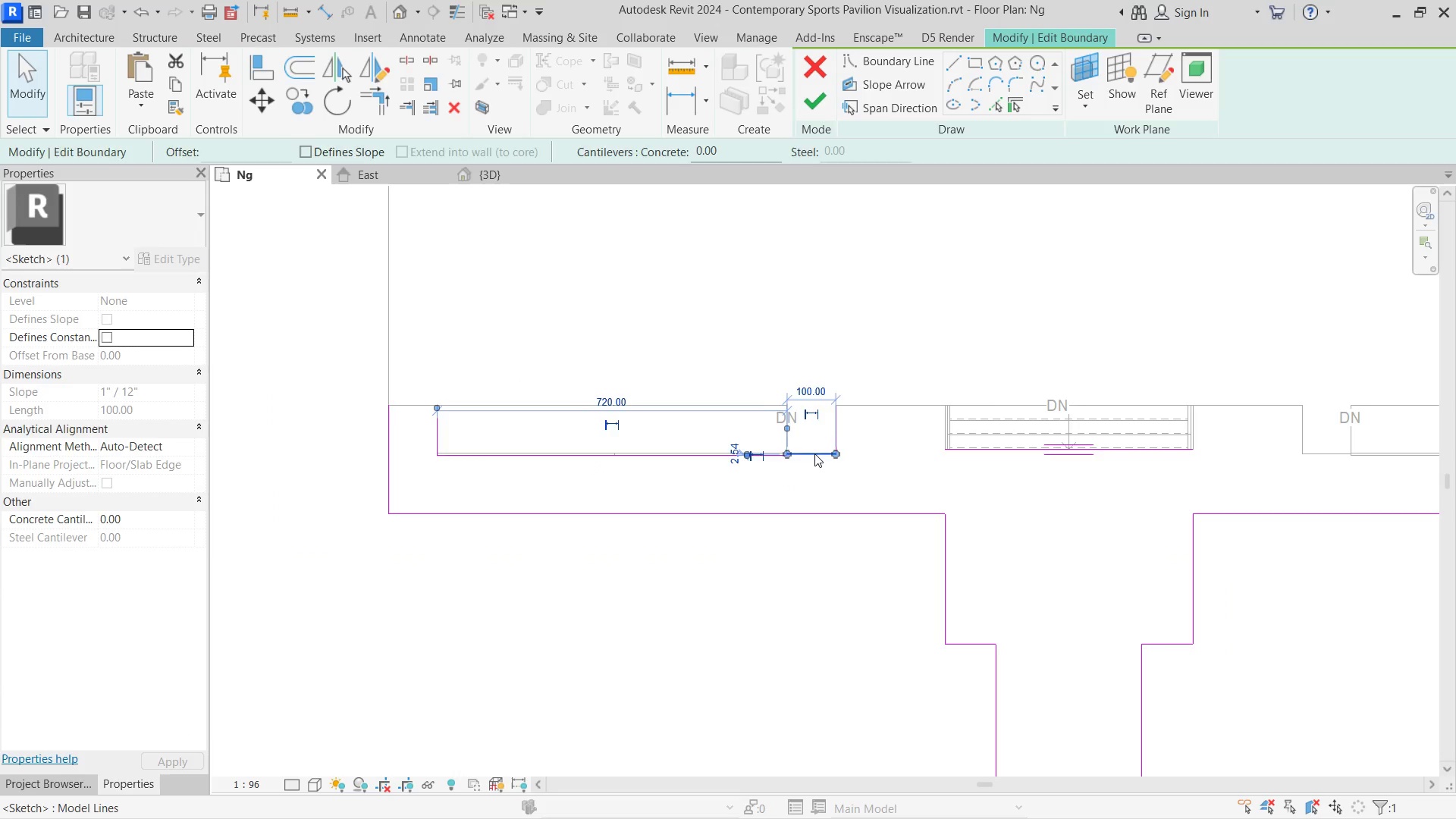 
key(Delete)
 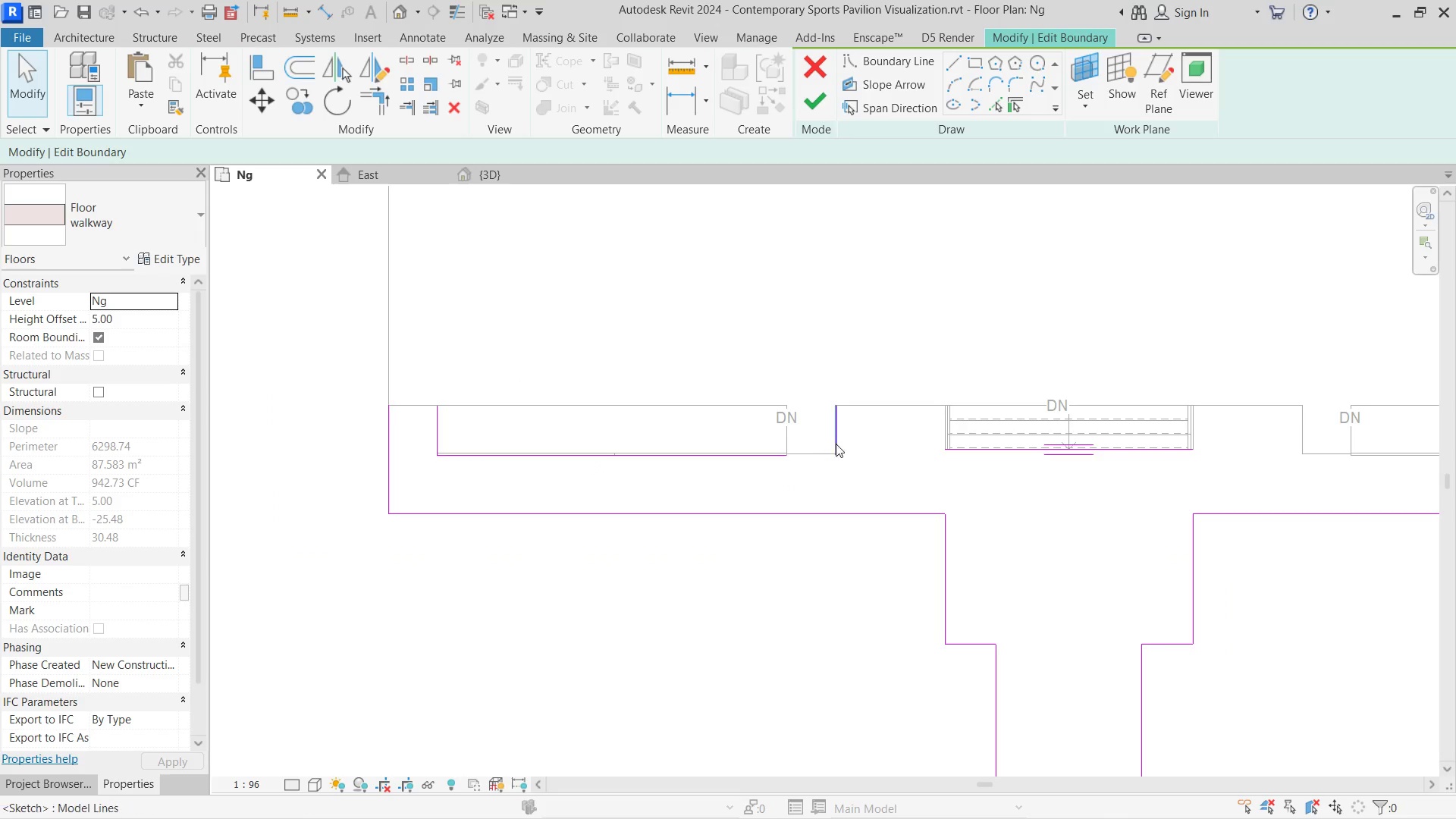 
scroll: coordinate [846, 432], scroll_direction: up, amount: 3.0
 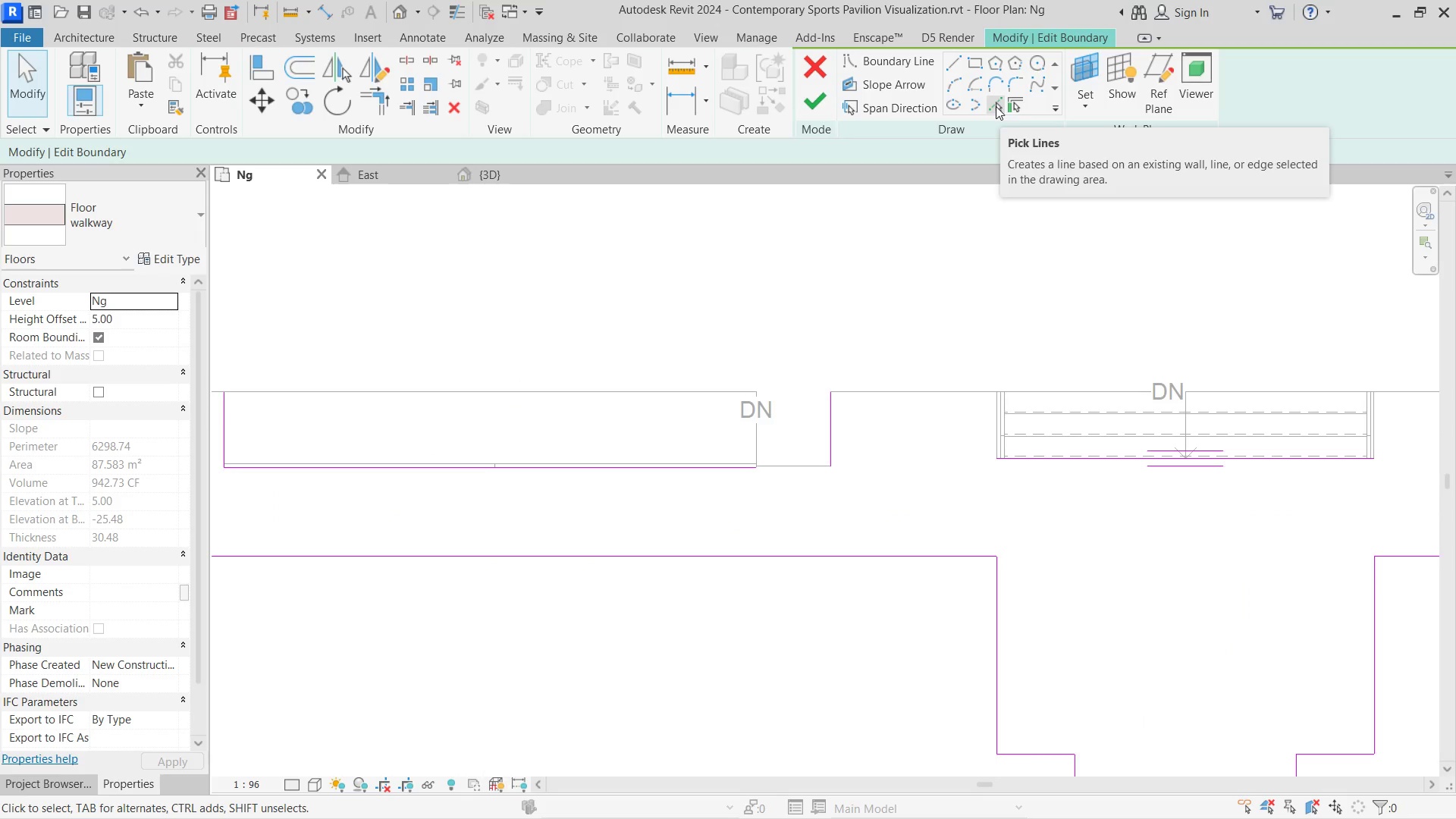 
key(Escape)
type(tr)
key(Escape)
key(Escape)
key(Escape)
 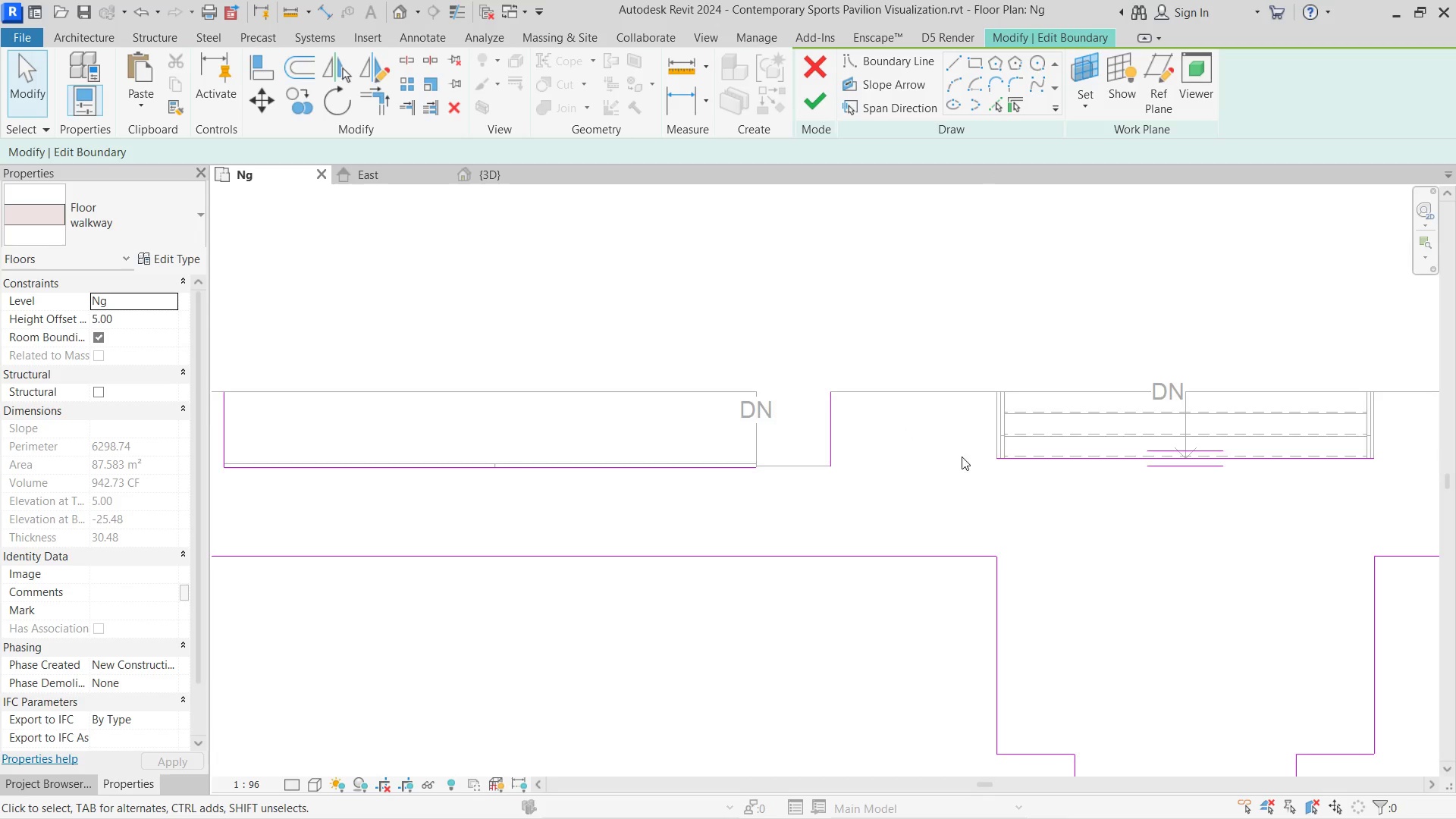 
left_click_drag(start_coordinate=[736, 471], to_coordinate=[752, 471])
 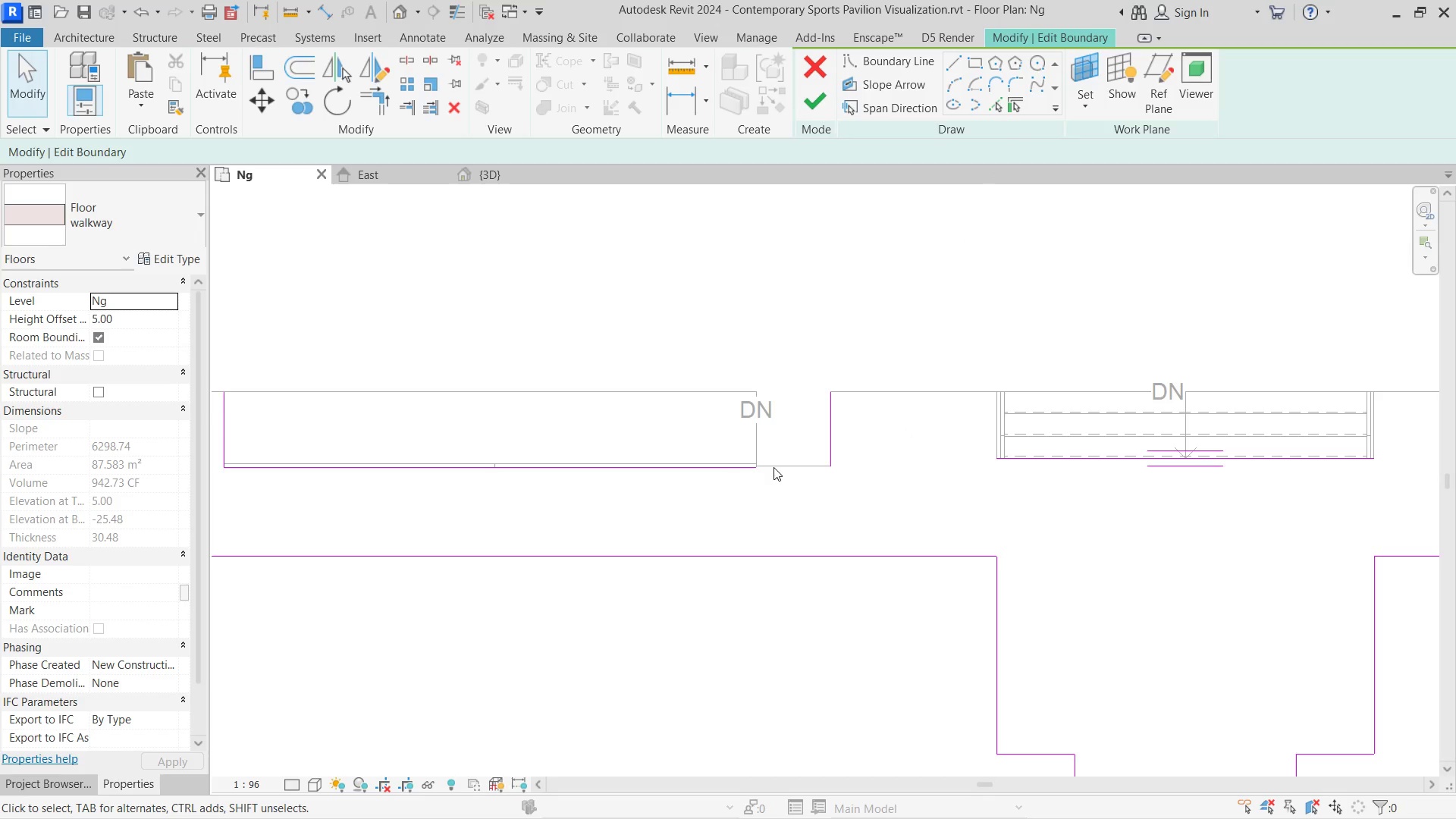 
scroll: coordinate [965, 450], scroll_direction: down, amount: 7.0
 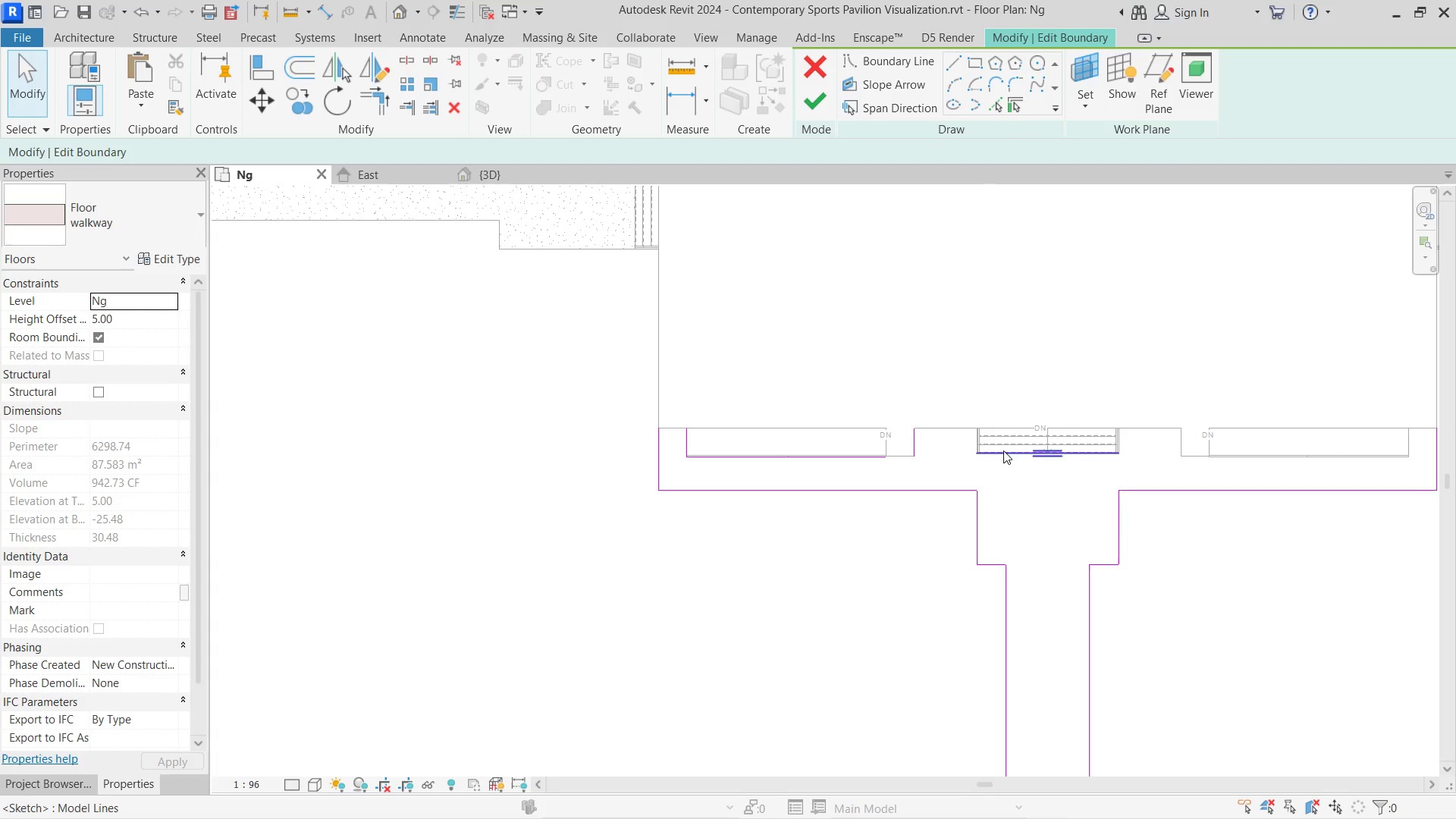 
scroll: coordinate [1005, 450], scroll_direction: up, amount: 4.0
 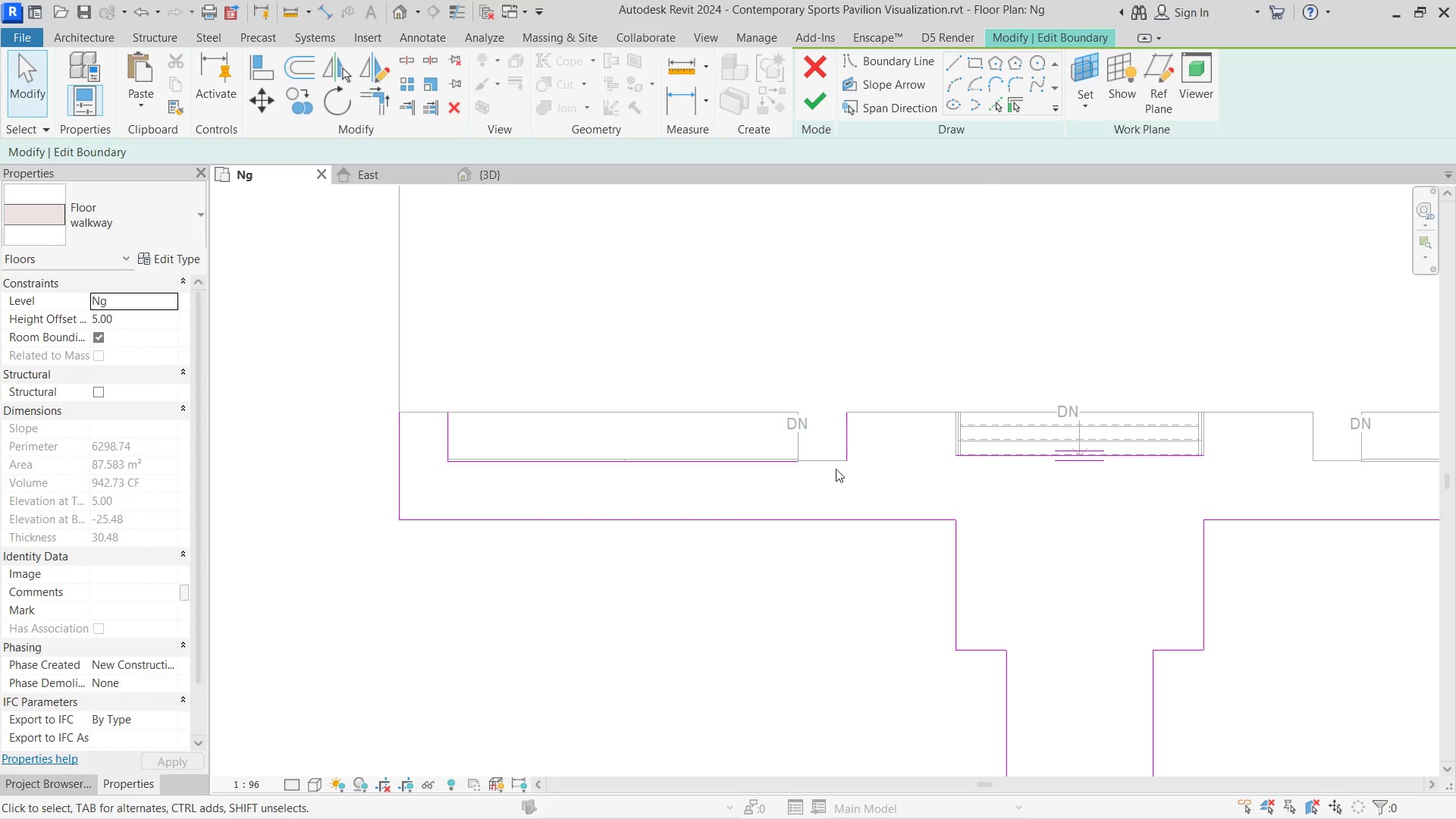 
left_click([749, 469])
 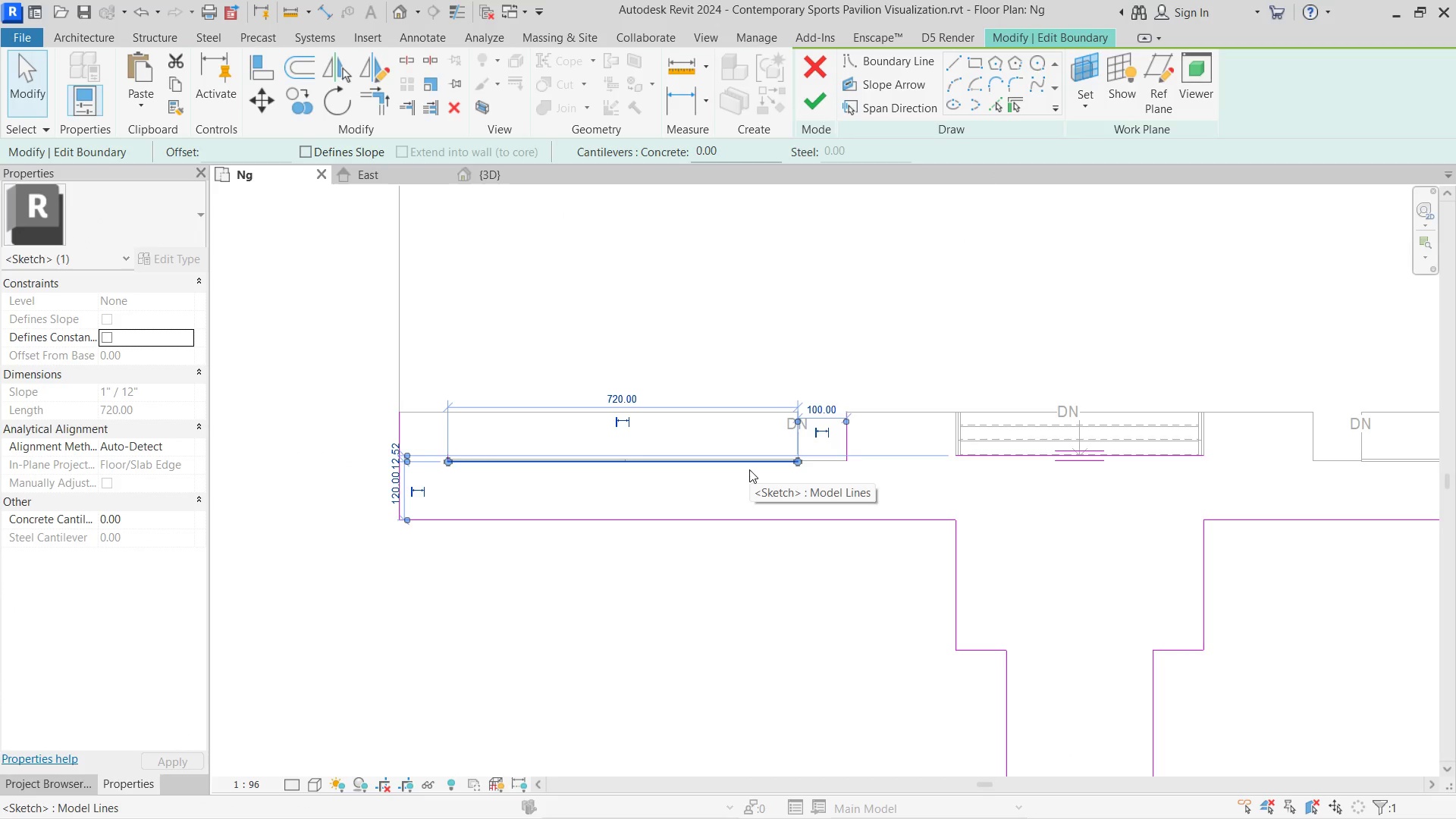 
hold_key(key=Delete, duration=9.97)
 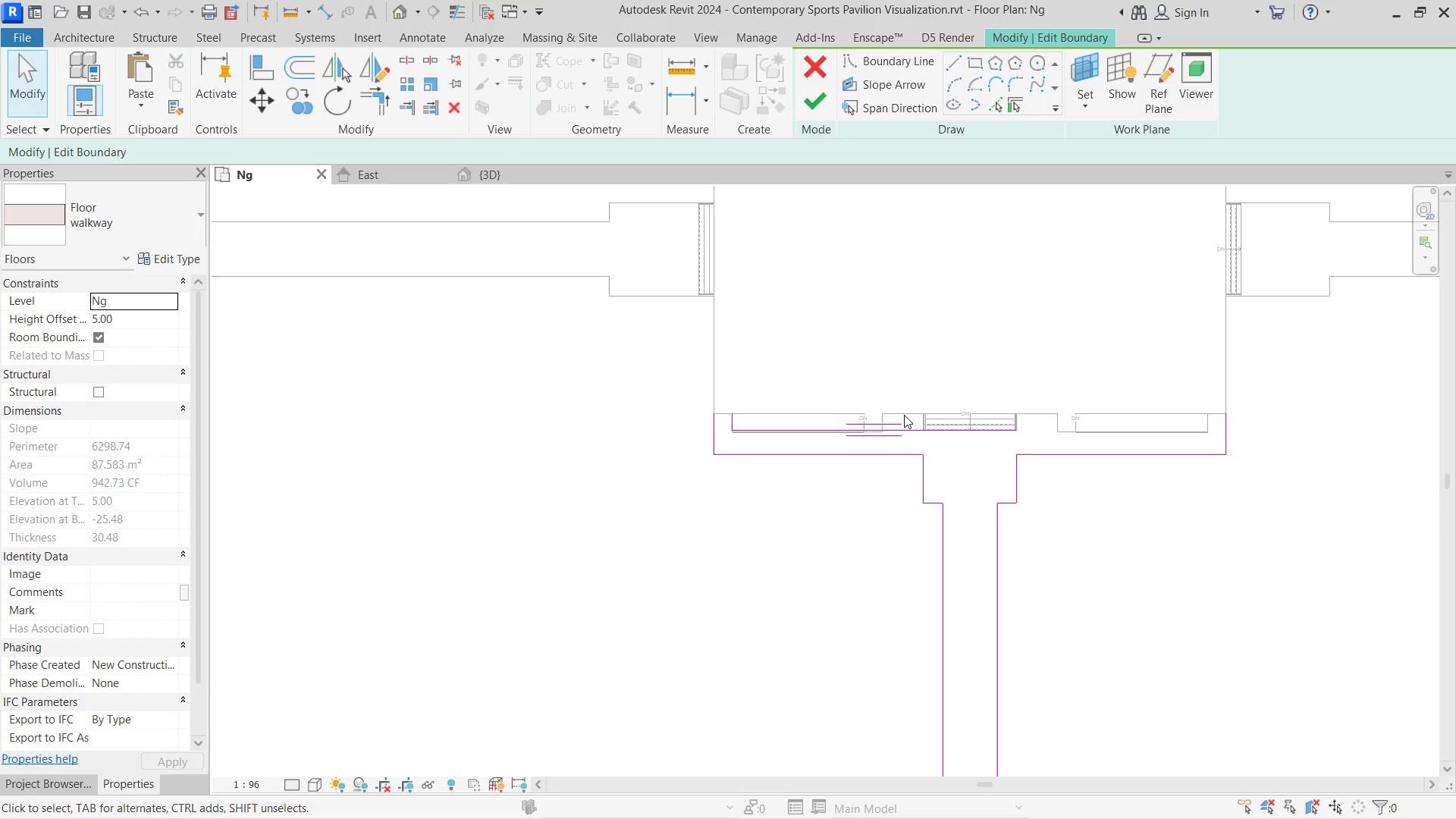 
left_click([948, 67])
 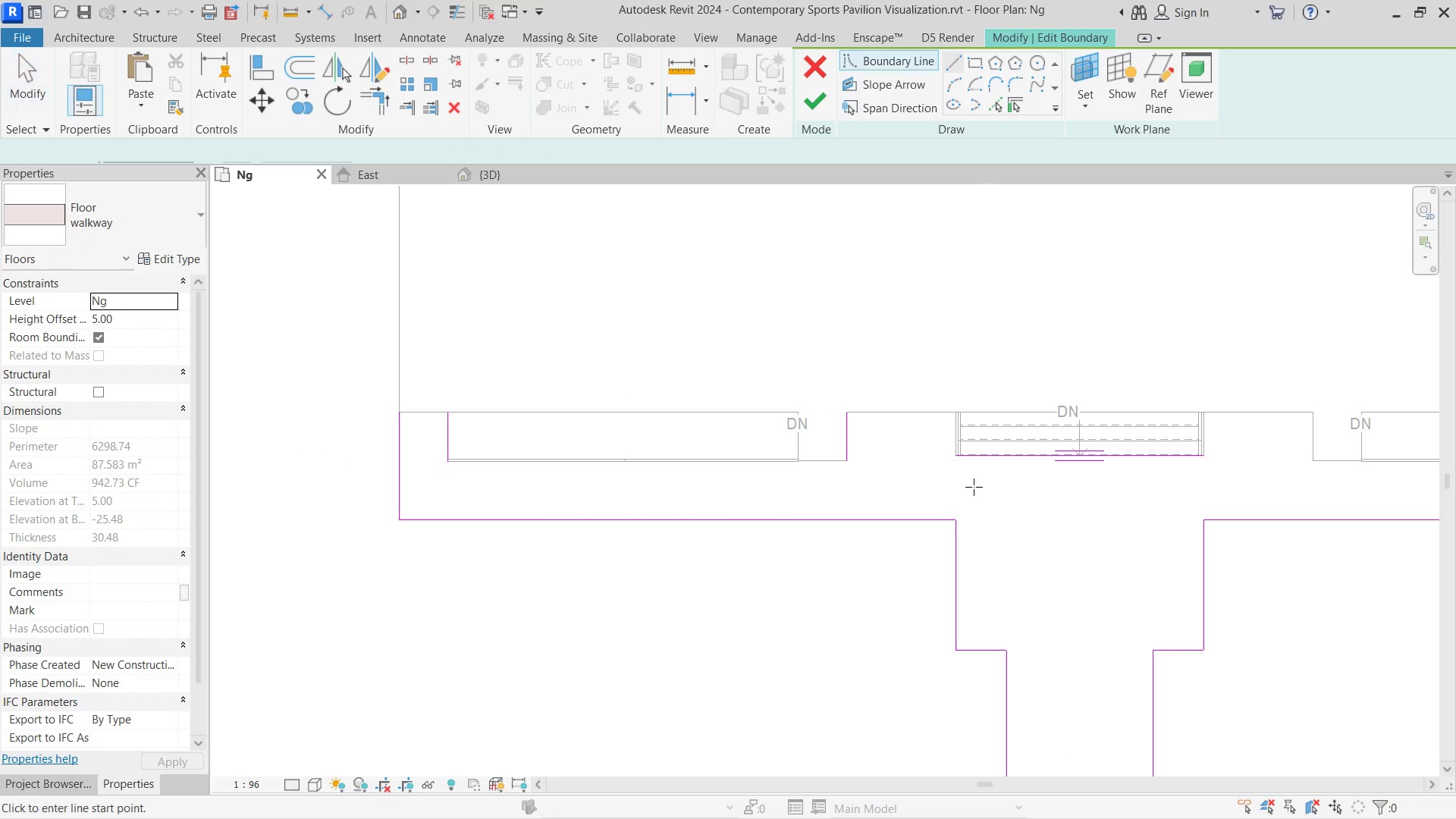 
key(Escape)
 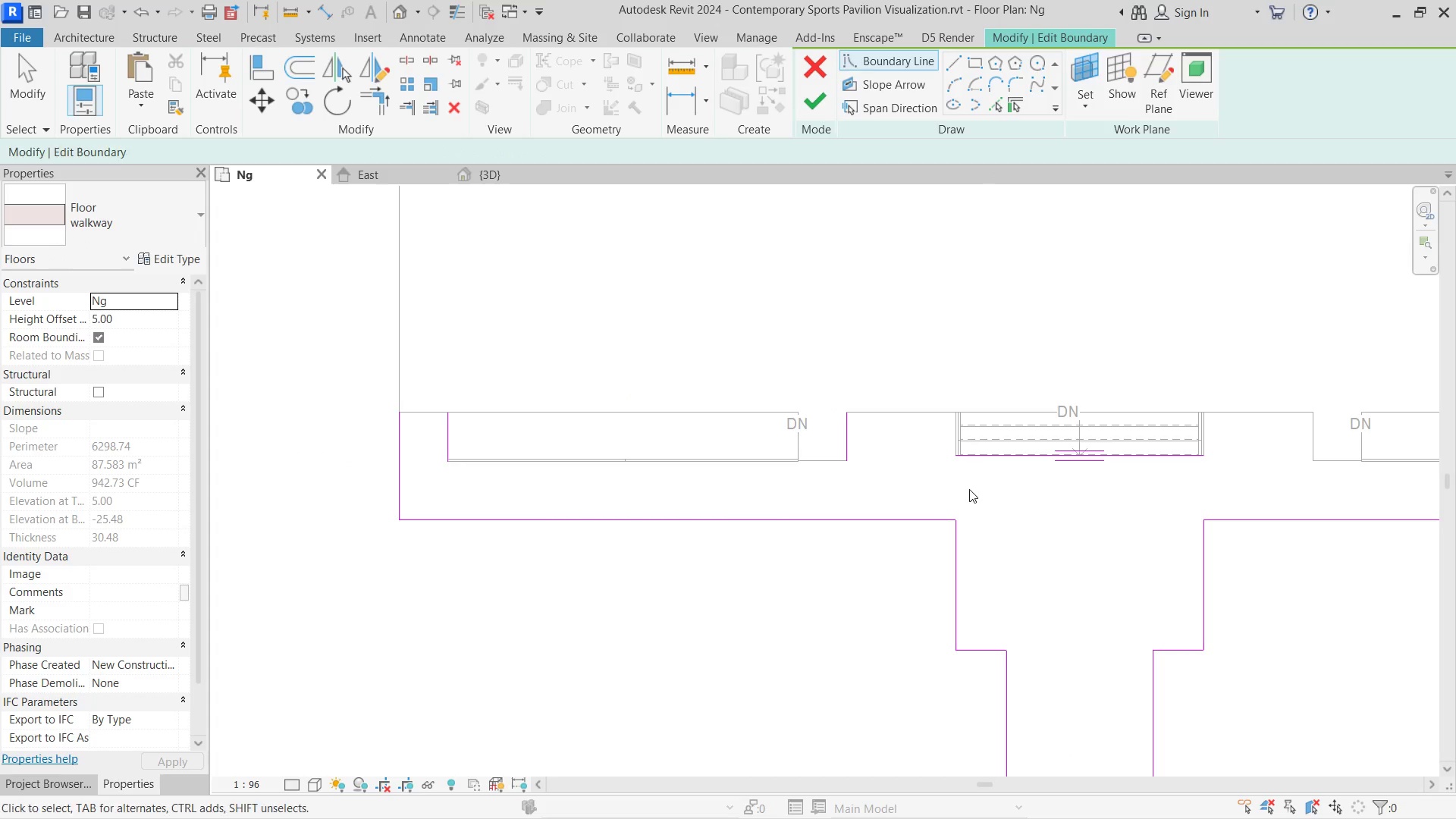 
key(Escape)
 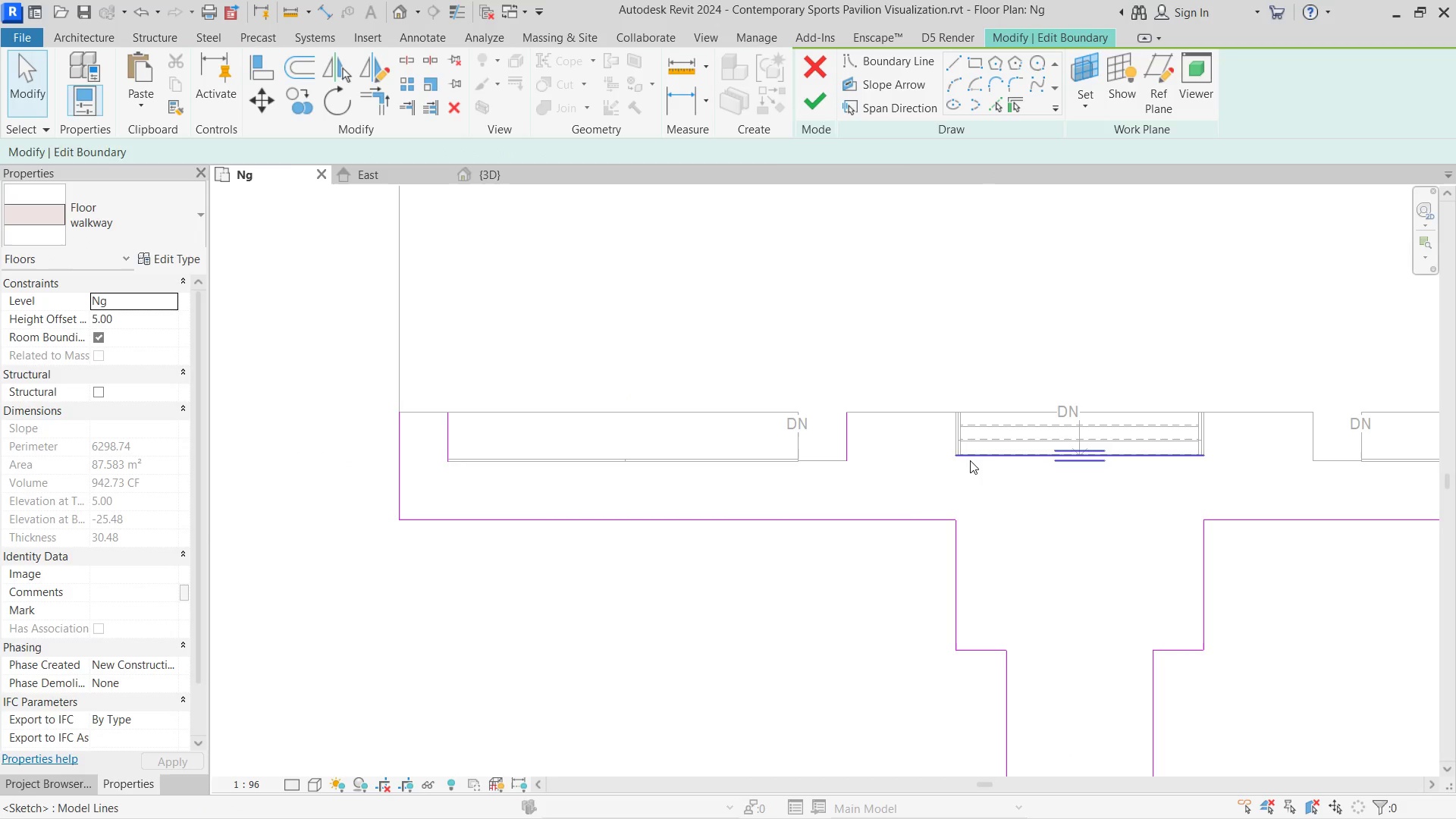 
left_click([970, 460])
 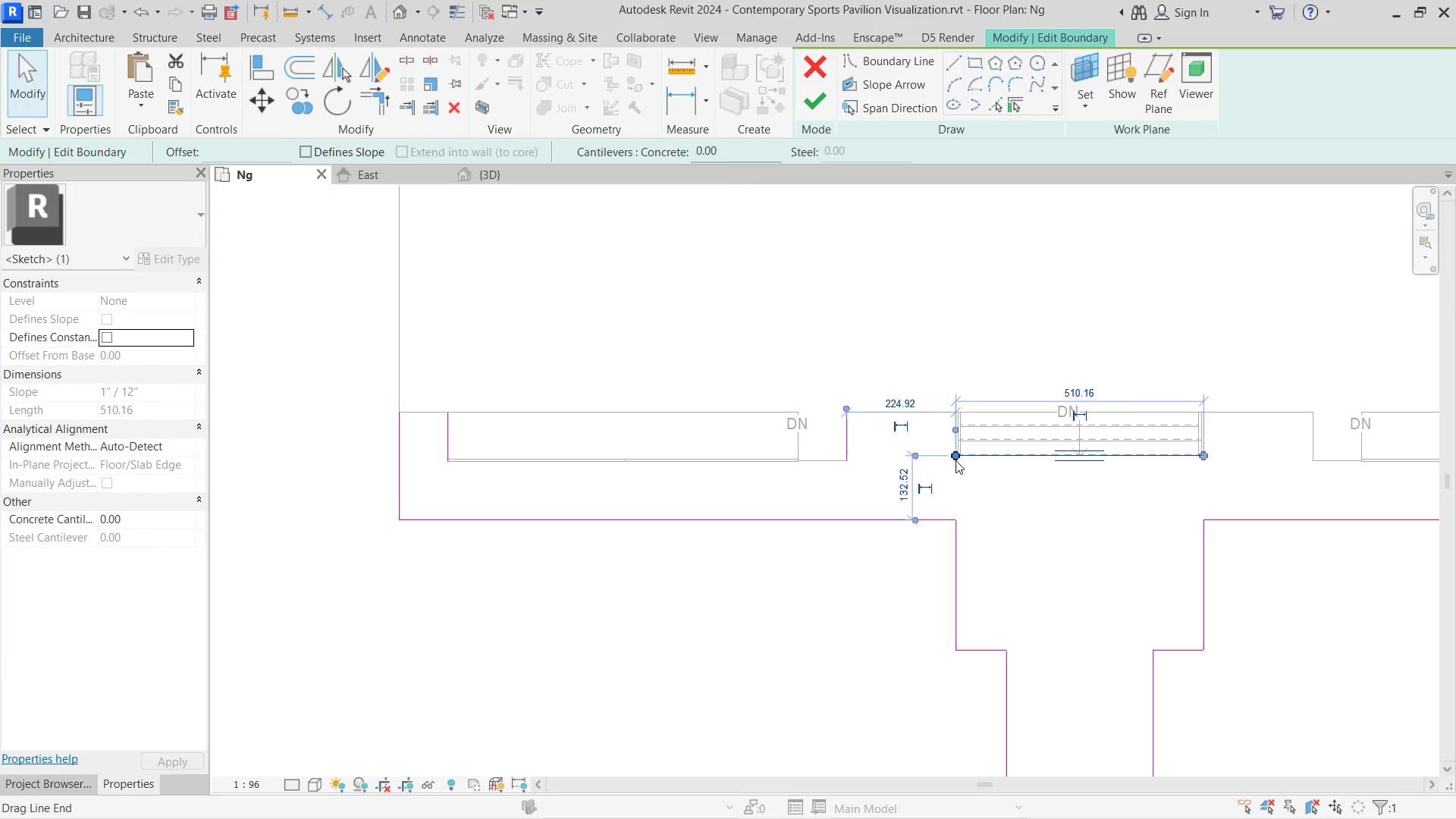 
left_click_drag(start_coordinate=[956, 460], to_coordinate=[462, 462])
 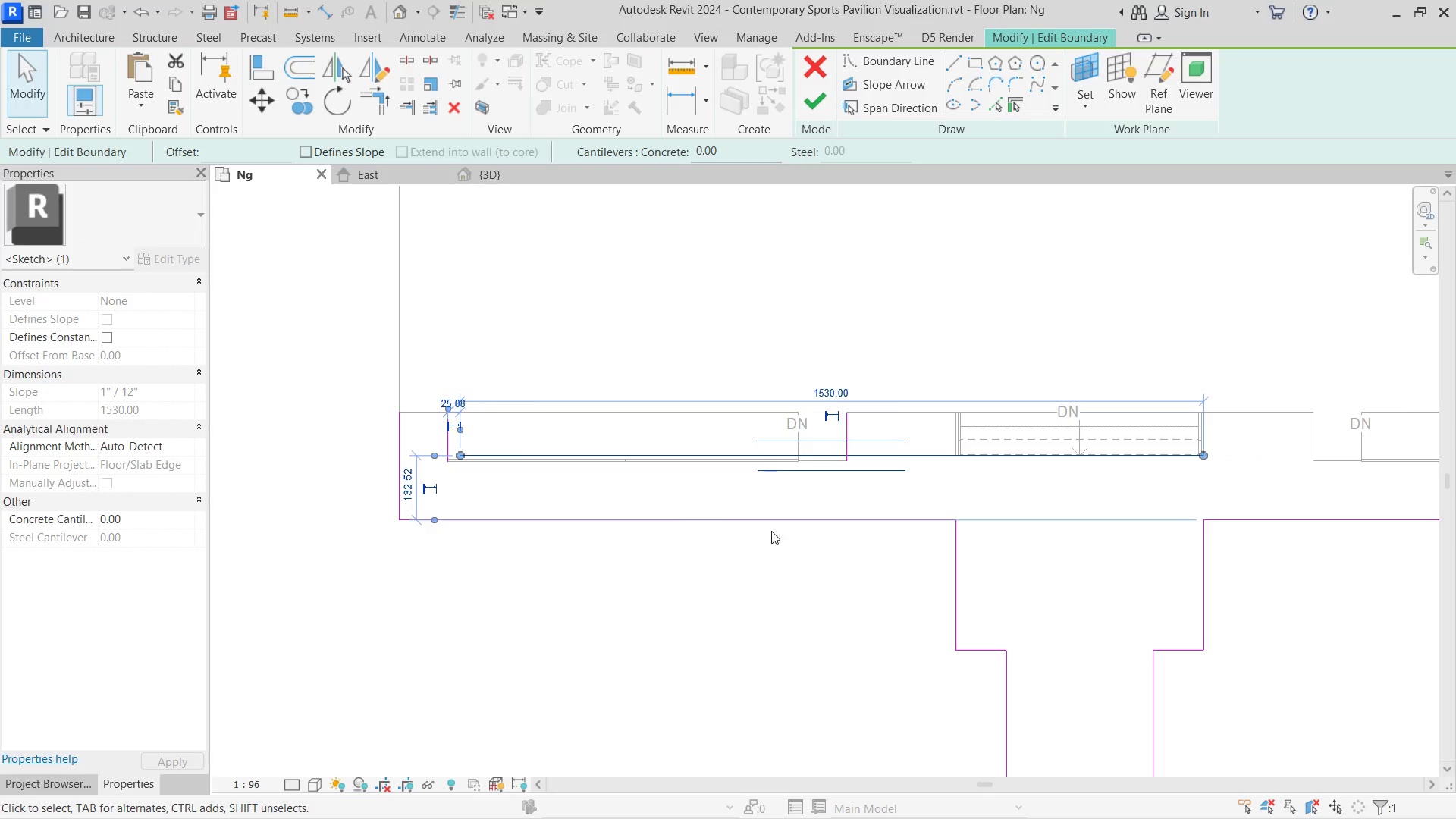 
key(Control+Z)
 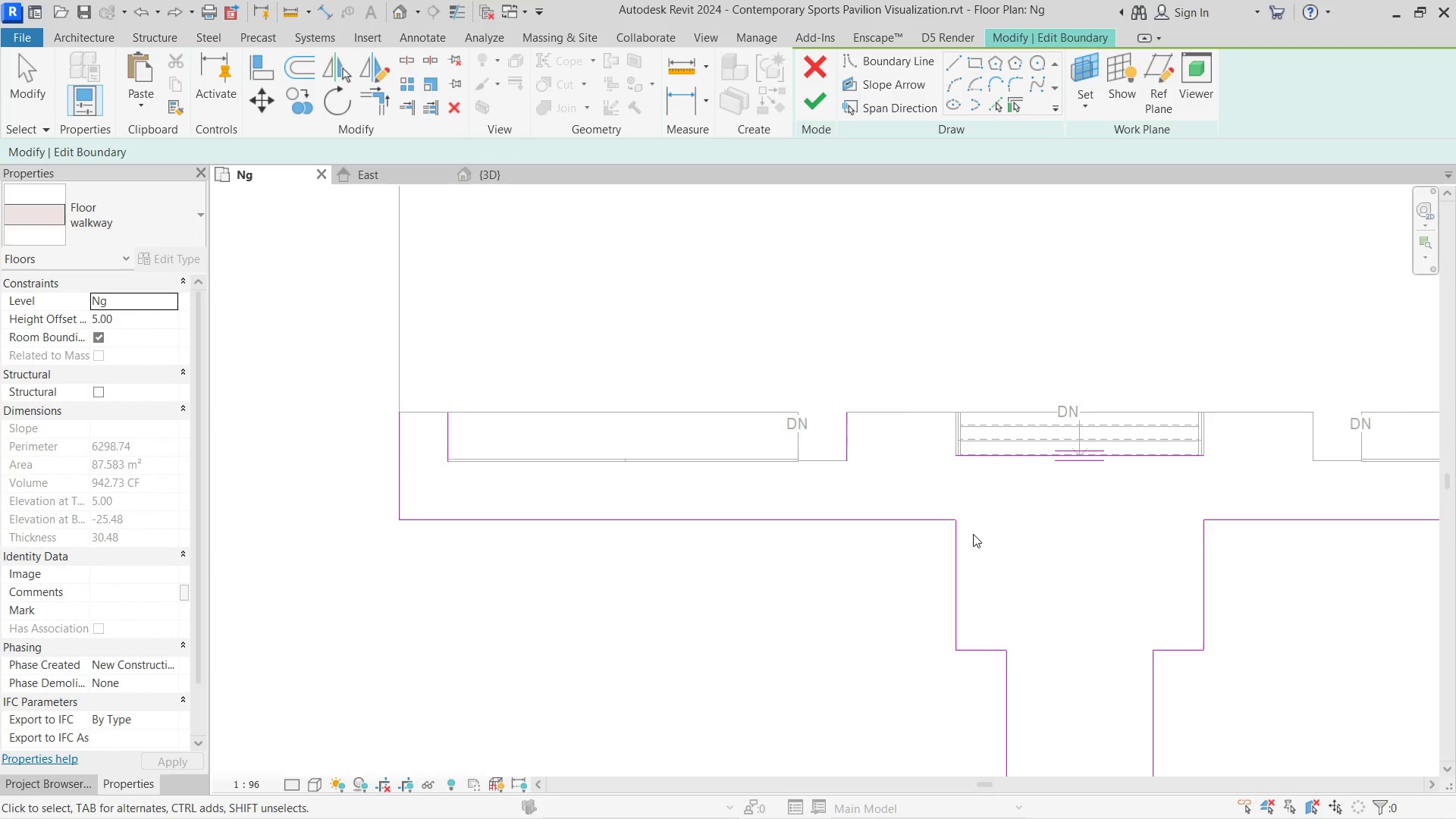 
type(tr)
 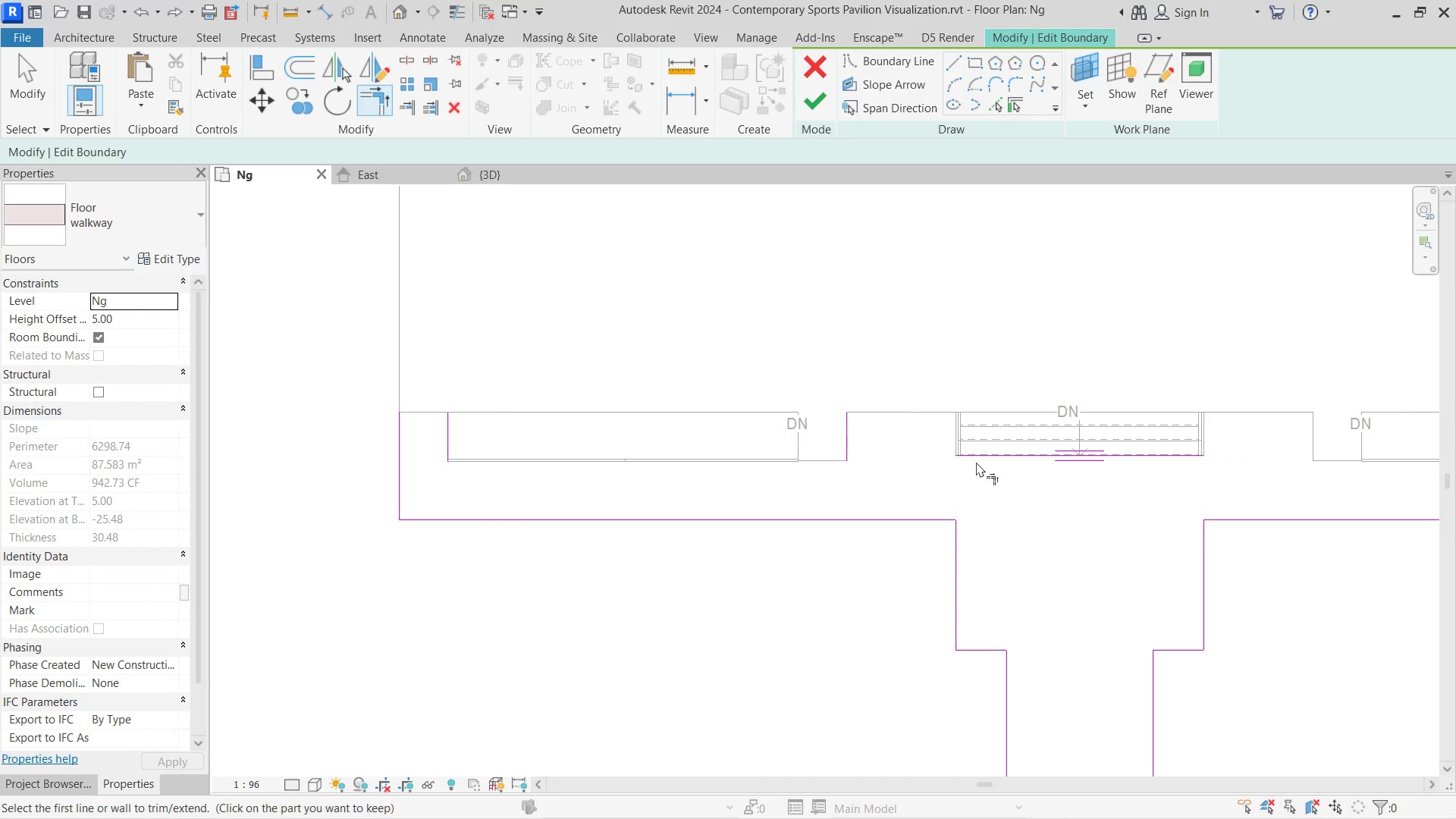 
left_click([982, 455])
 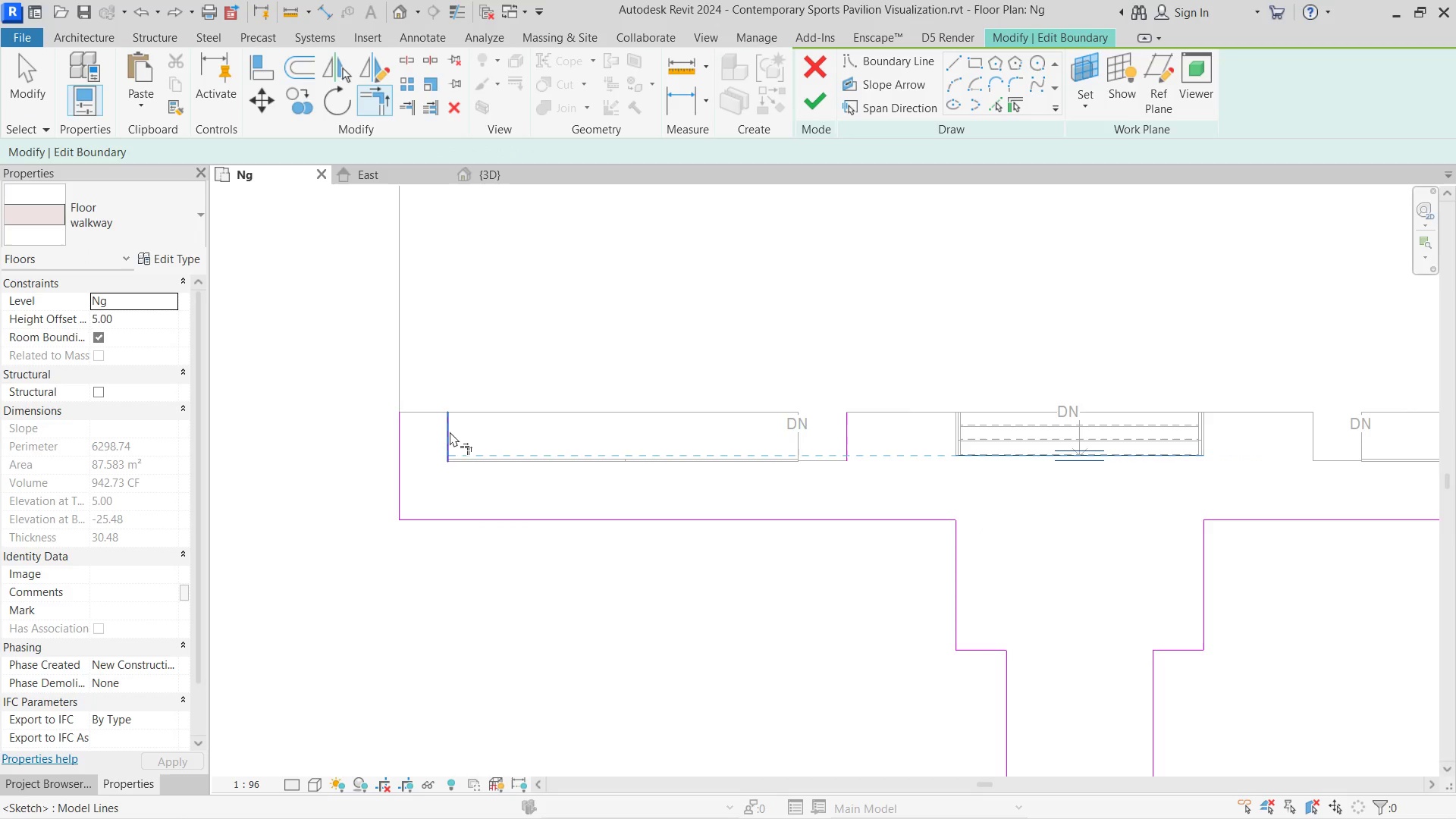 
left_click([450, 431])
 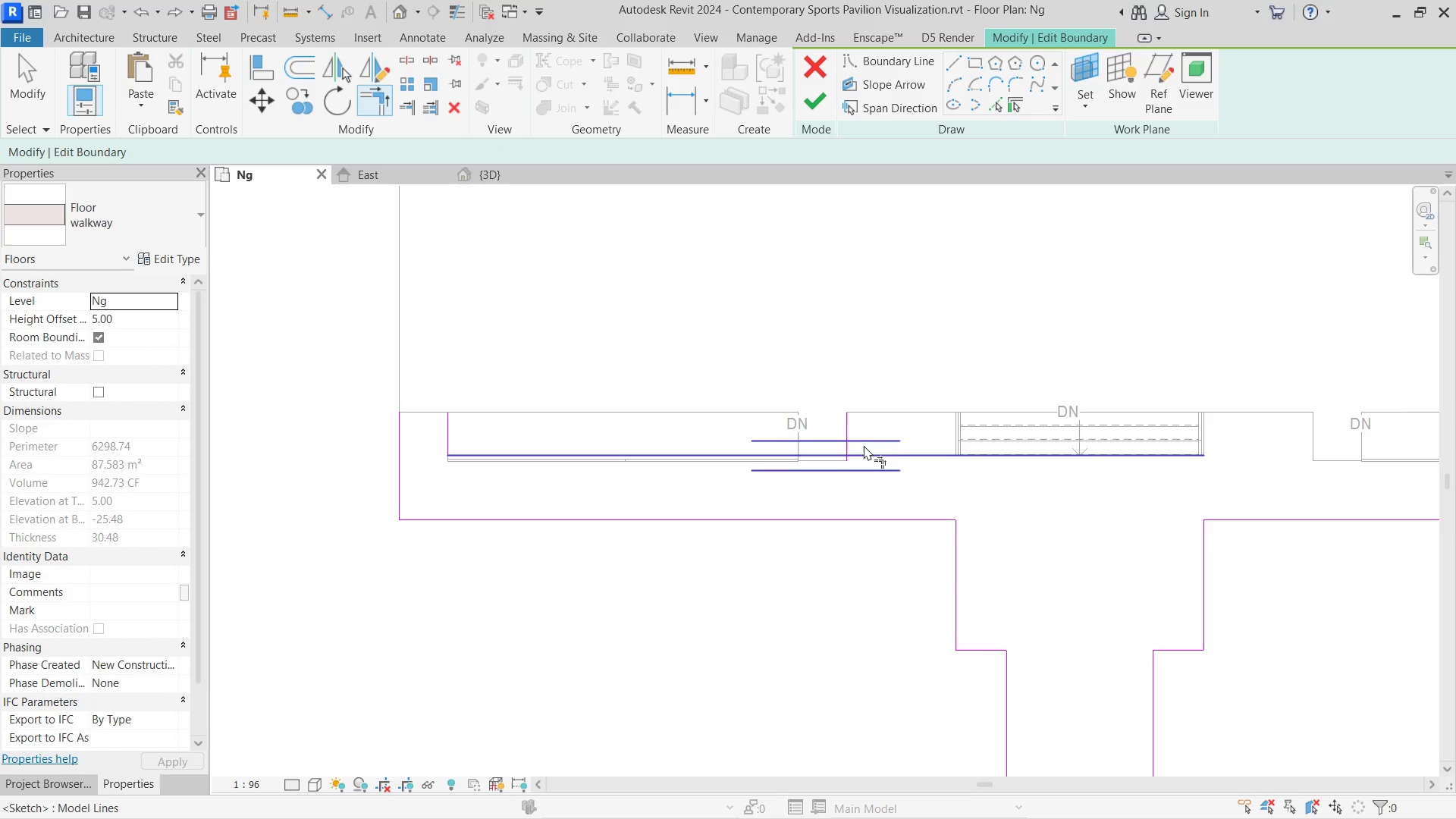 
key(Escape)
 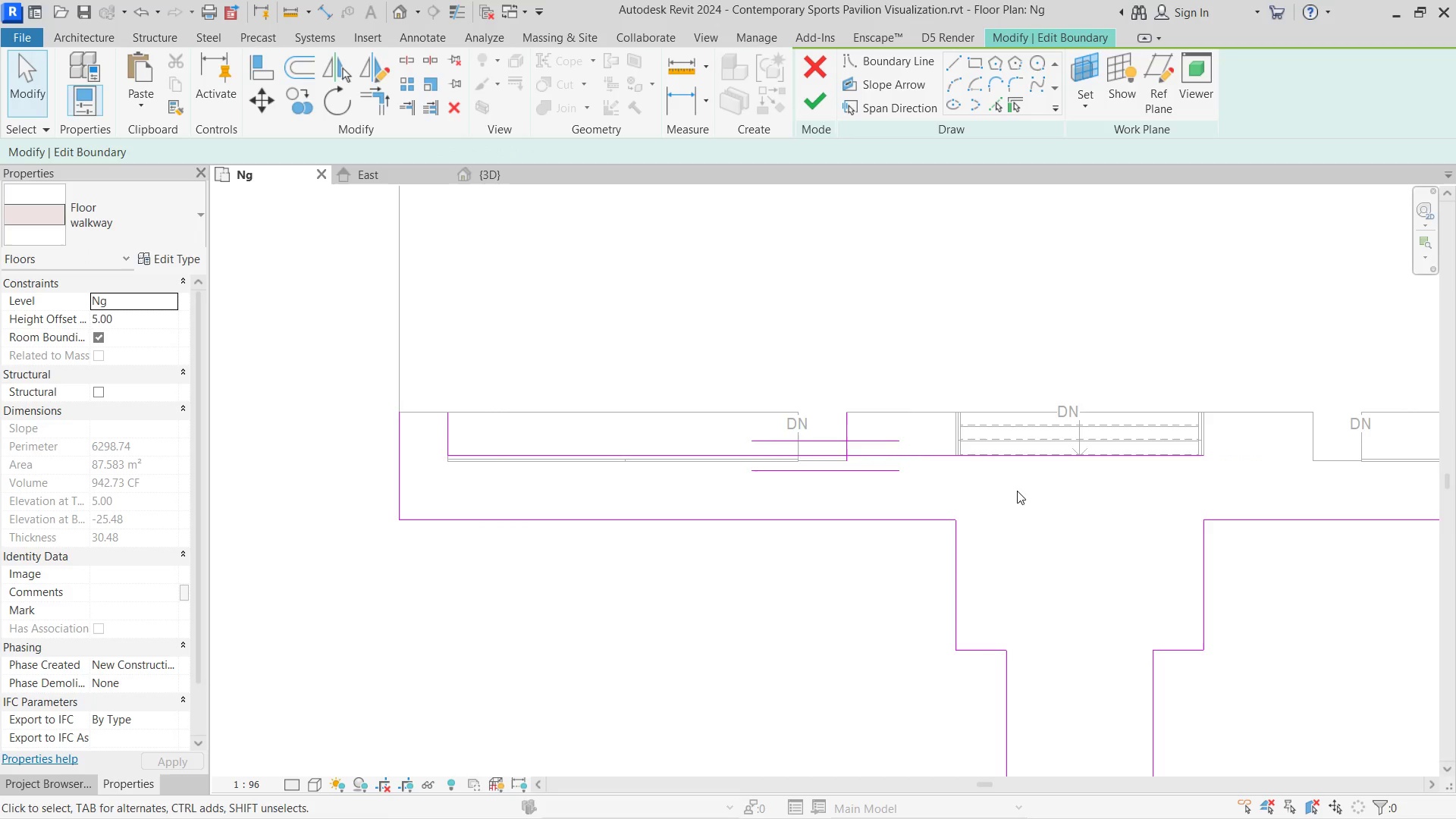 
key(Escape)
 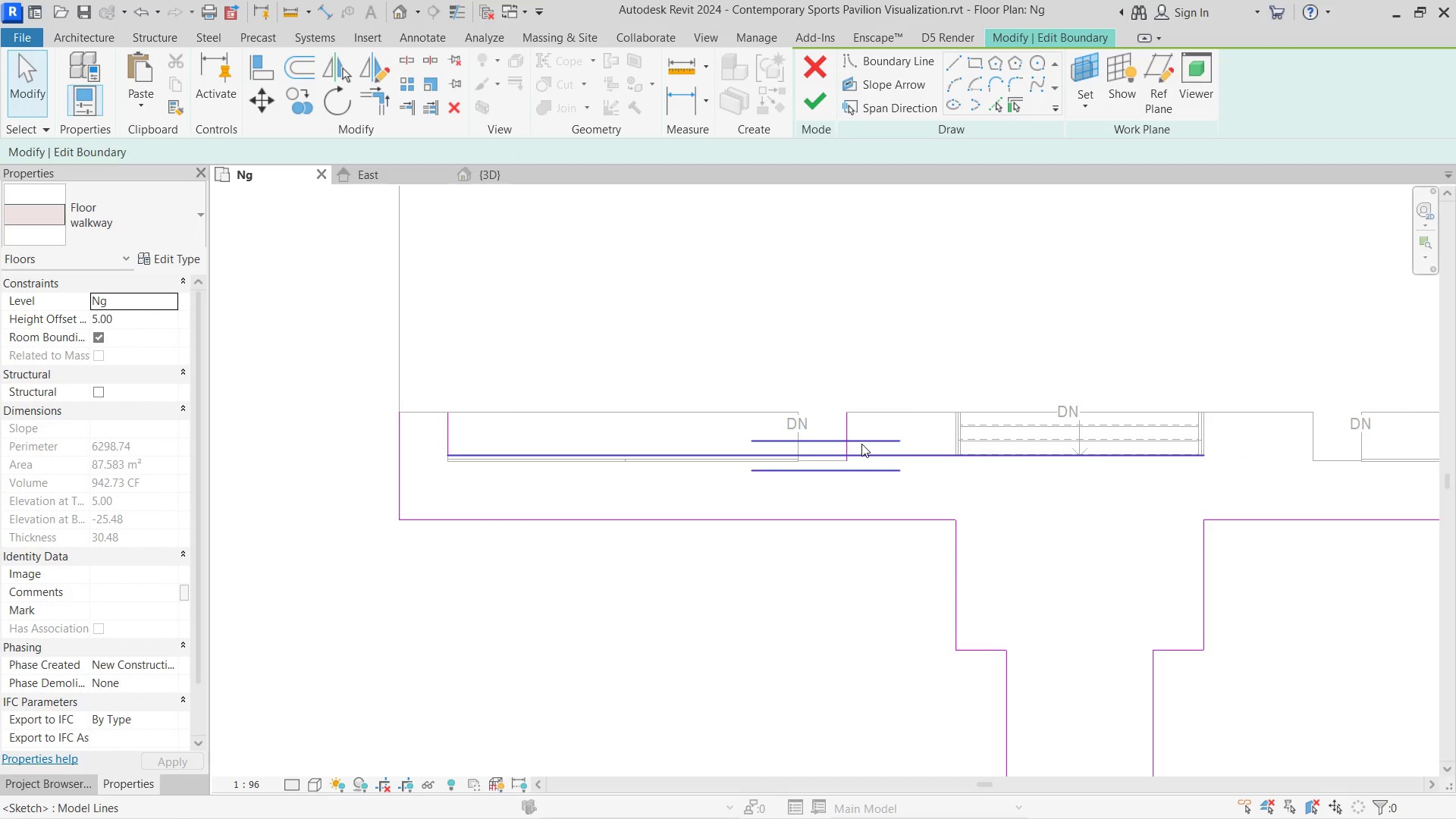 
key(Escape)
 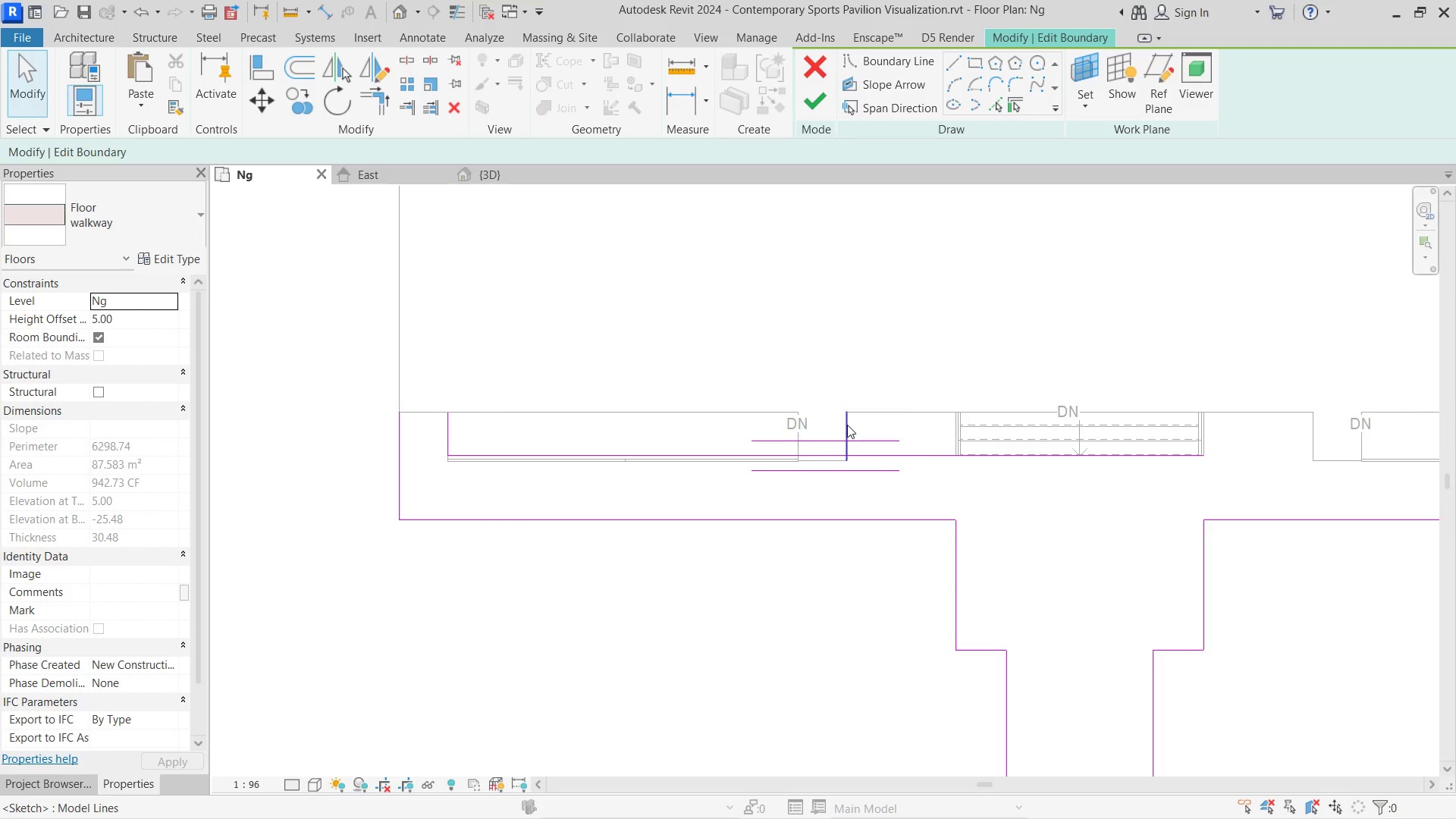 
left_click([847, 425])
 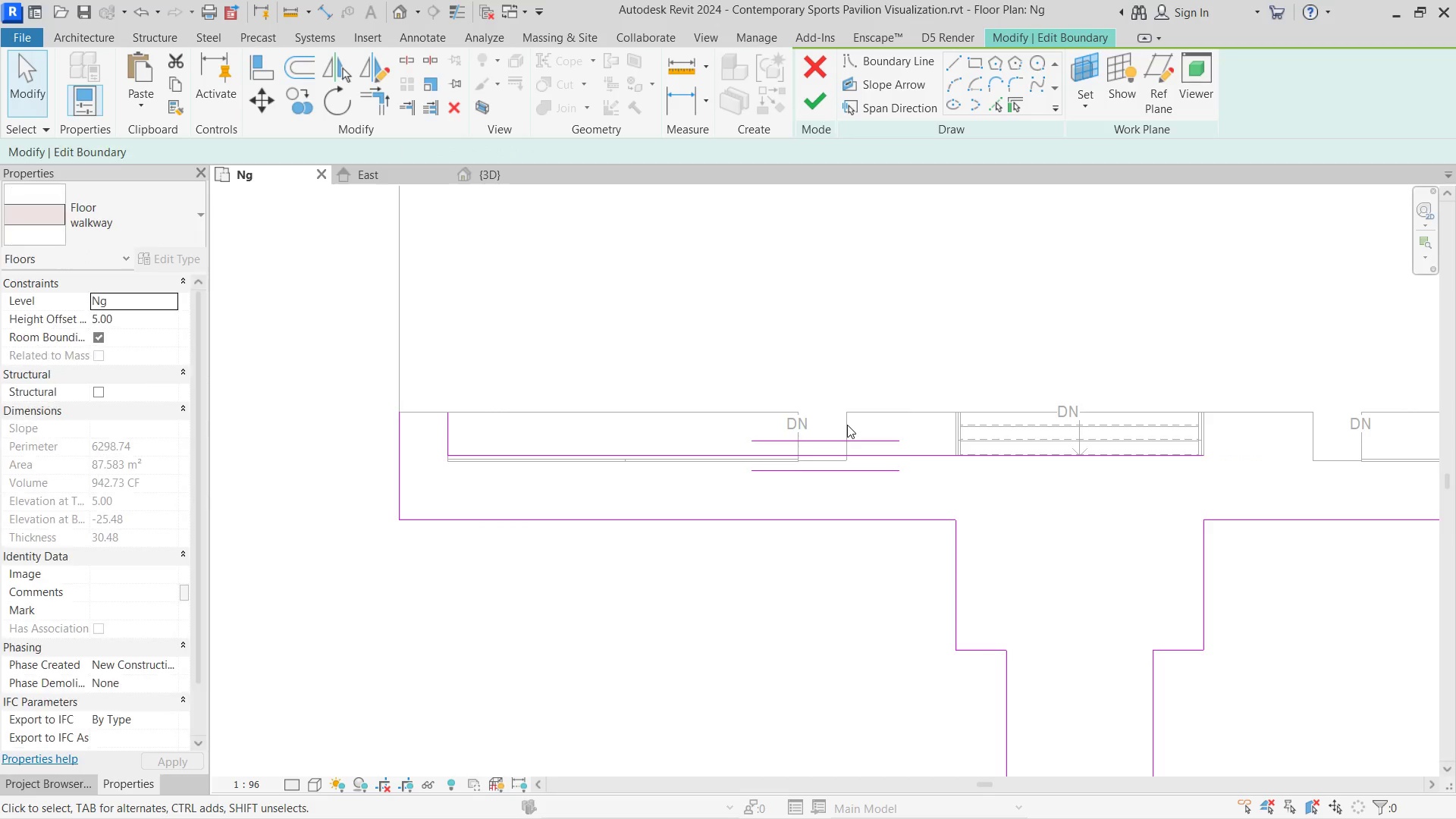 
key(T)
 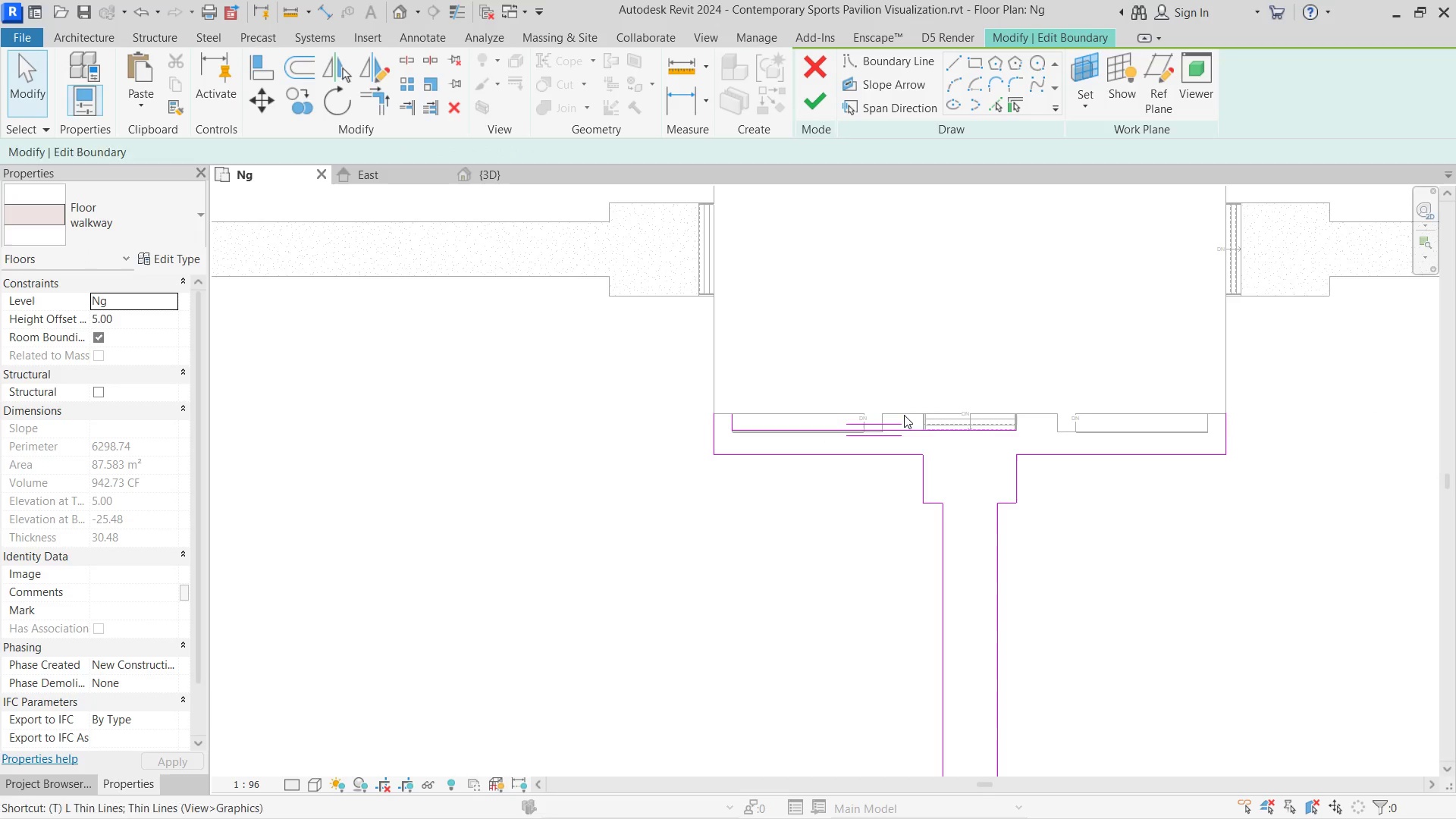 
scroll: coordinate [904, 415], scroll_direction: down, amount: 7.0
 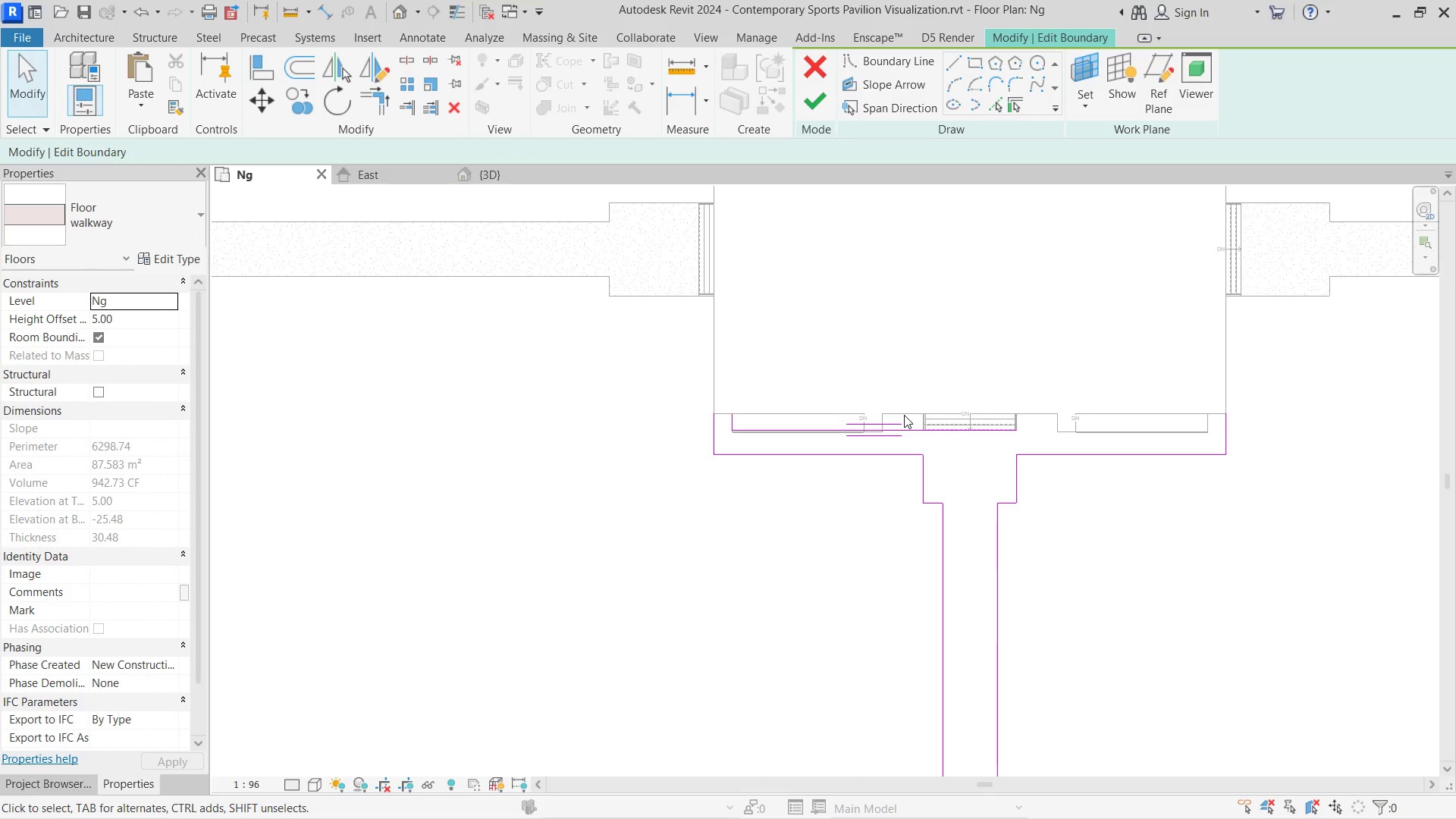 
hold_key(key=R, duration=5.74)
 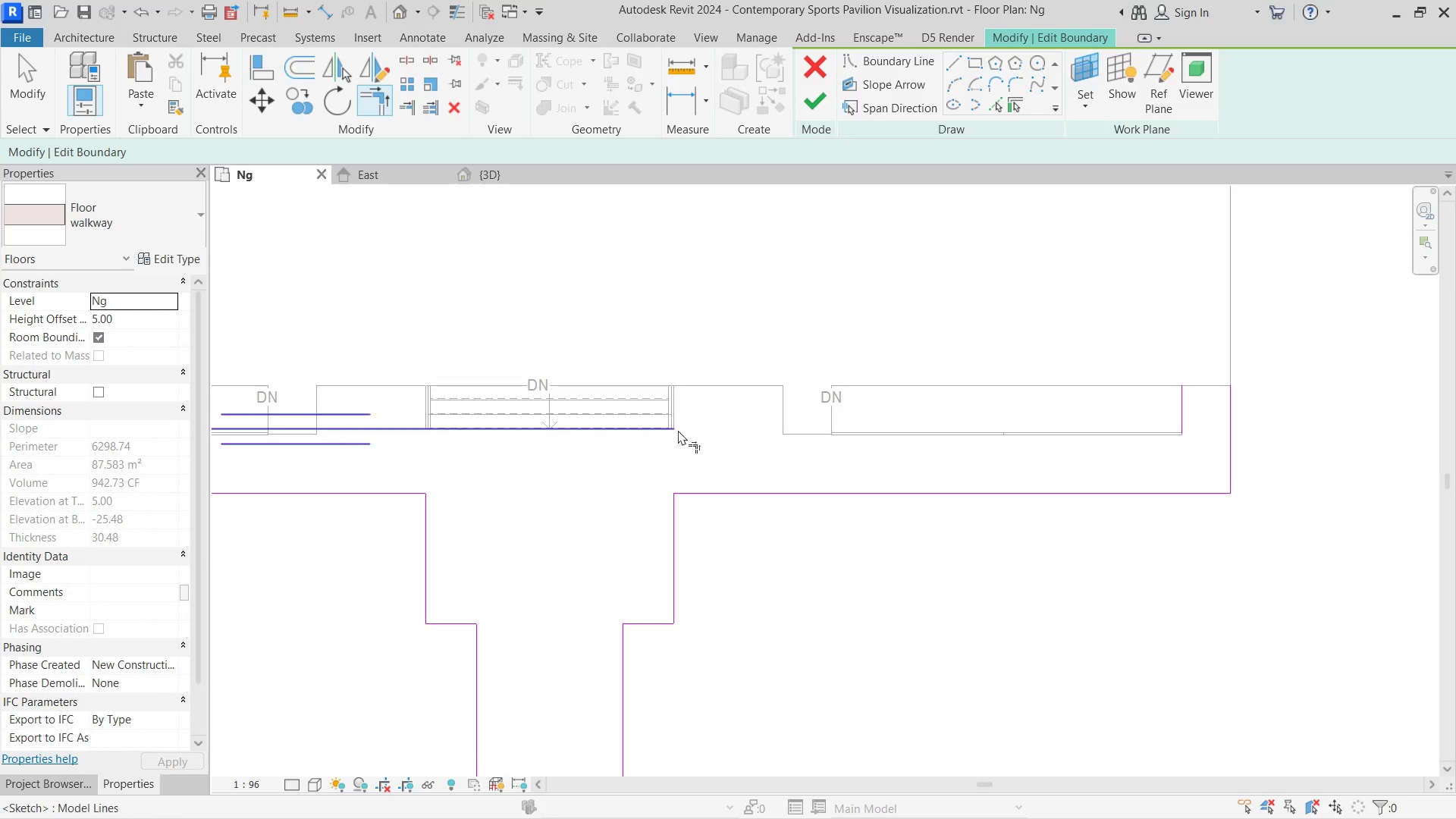 
left_click([966, 433])
 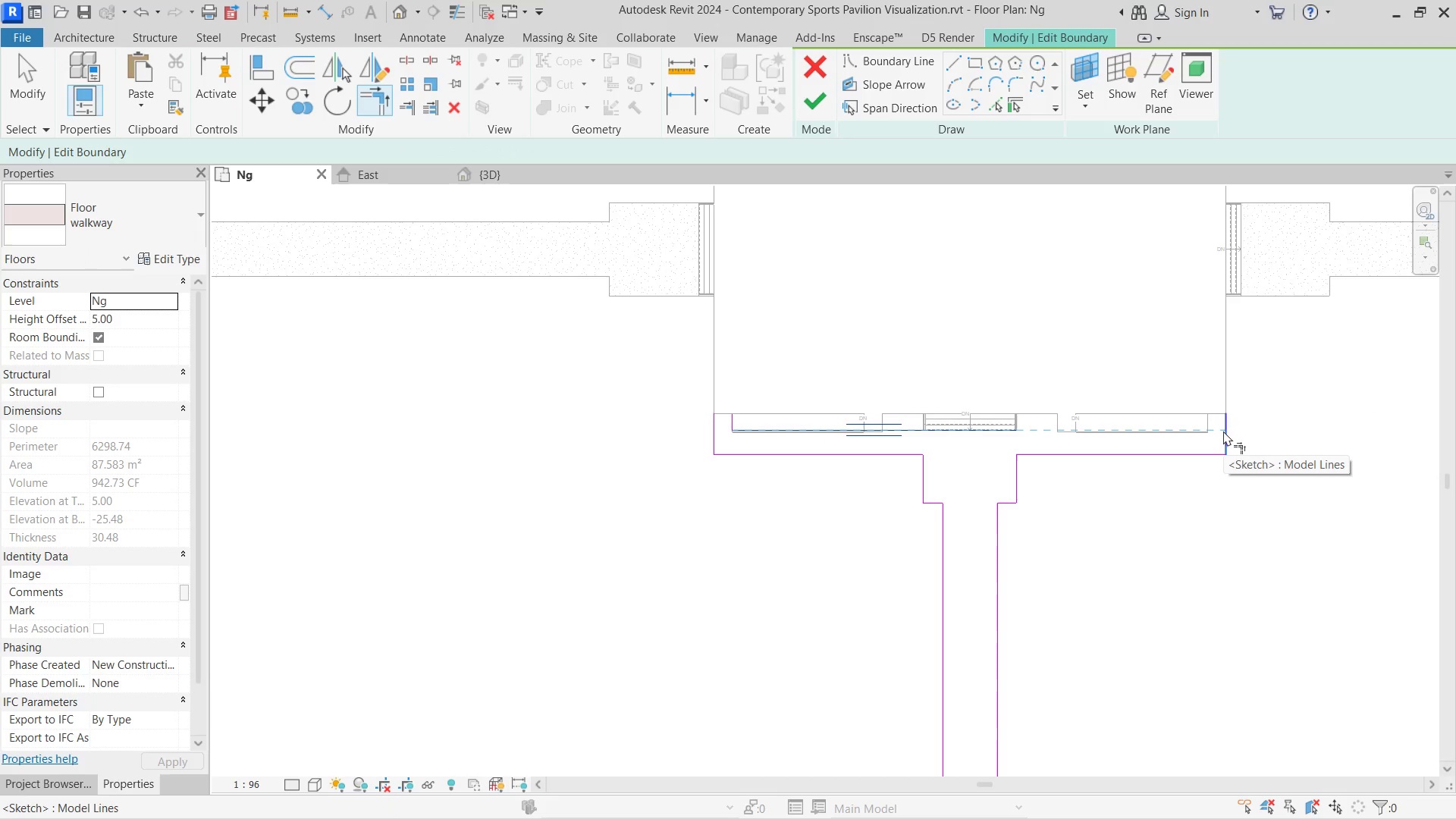 
key(Escape)
 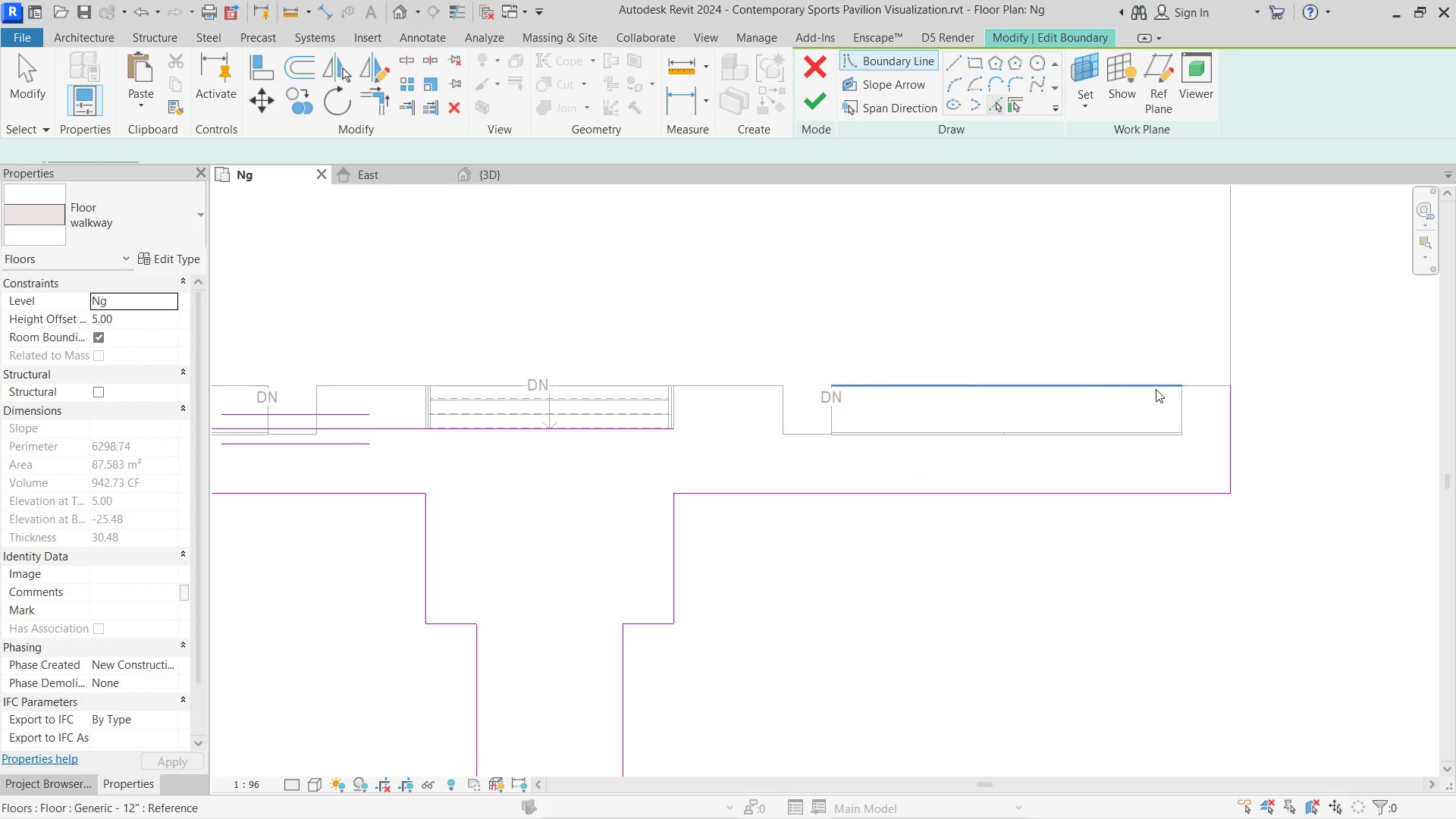 
scroll: coordinate [1223, 431], scroll_direction: up, amount: 7.0
 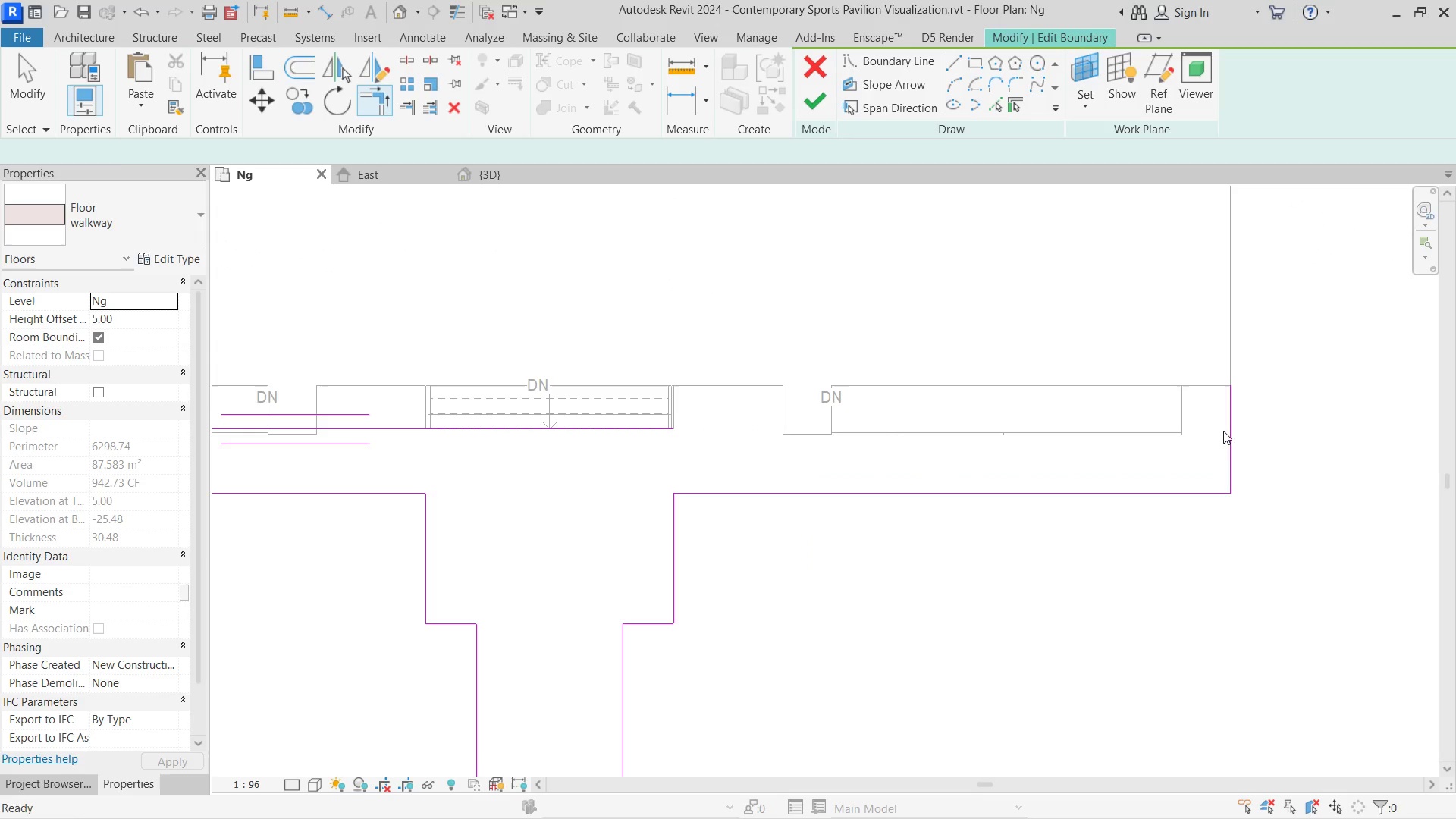 
left_click([1178, 419])
 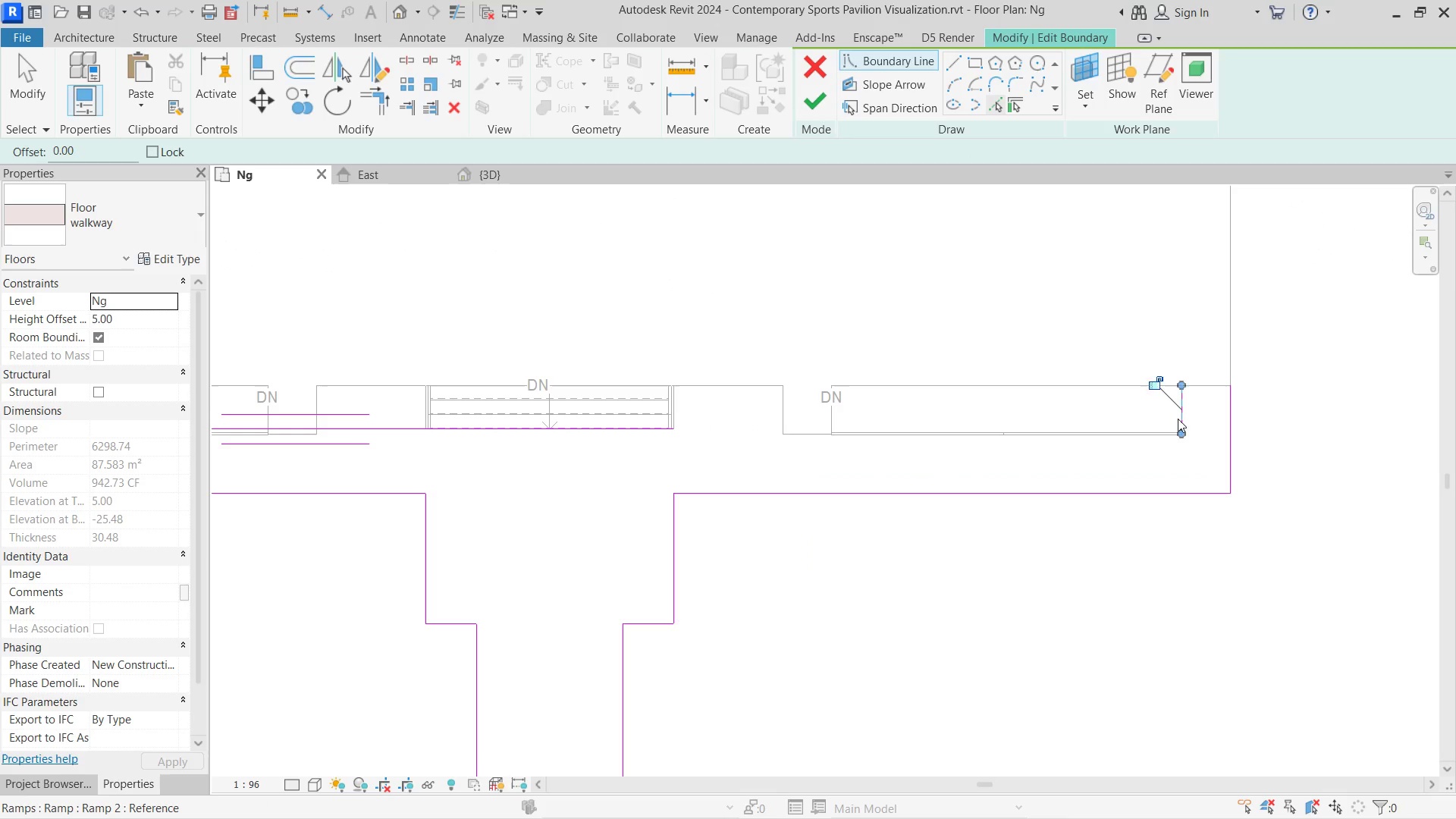 
key(Escape)
 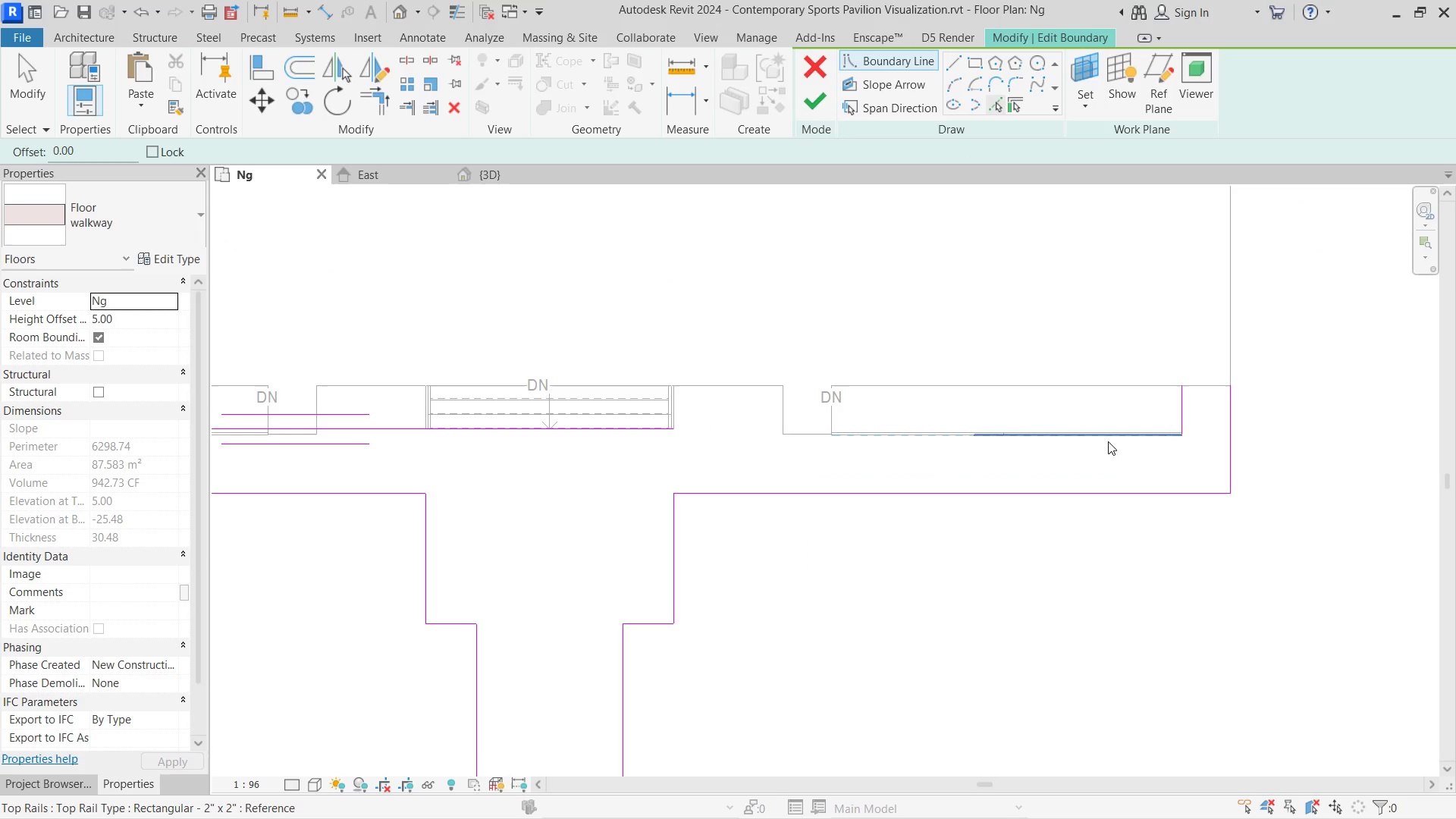 
key(T)
 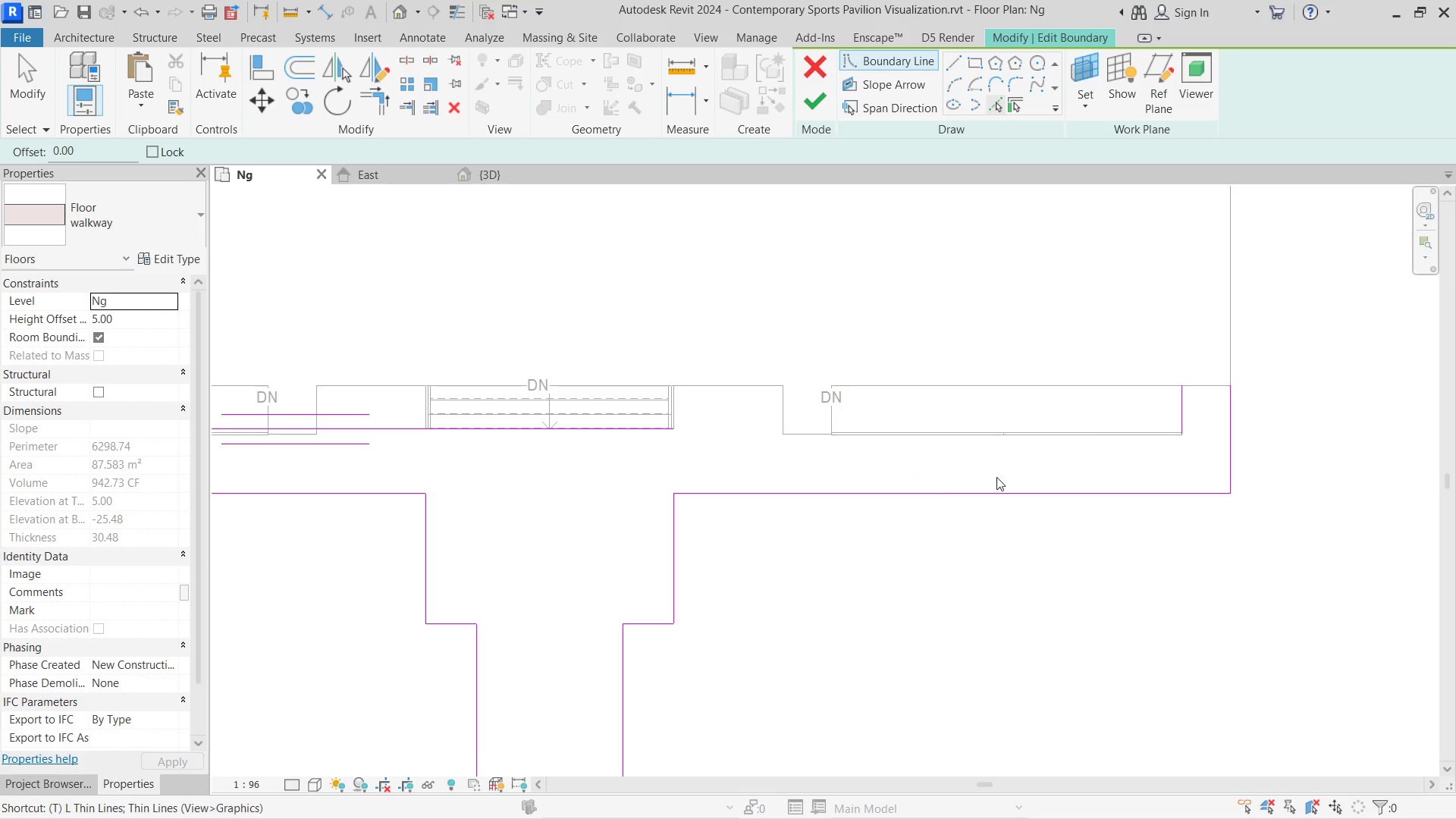 
left_click([674, 430])
 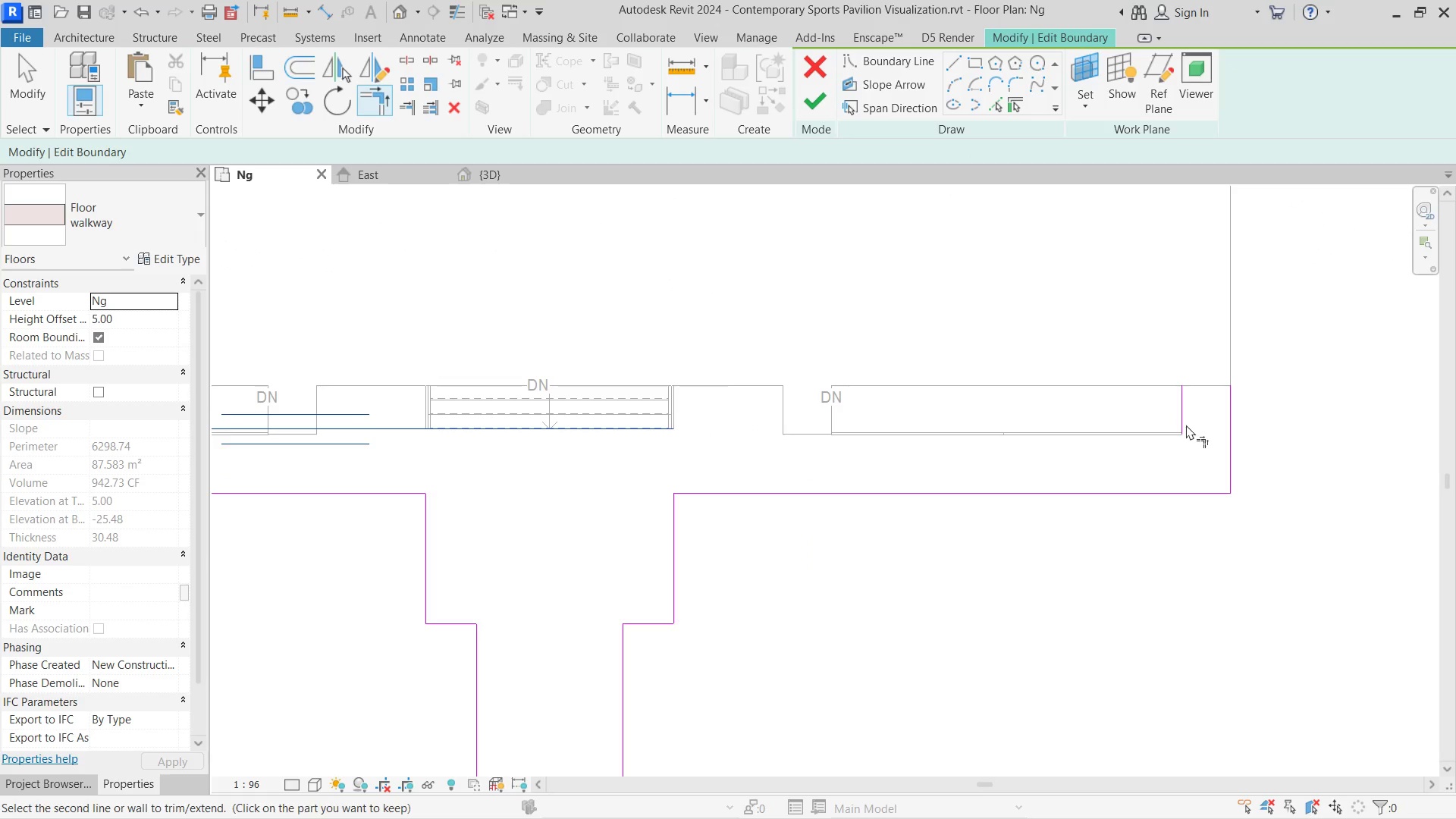 
left_click([1181, 423])
 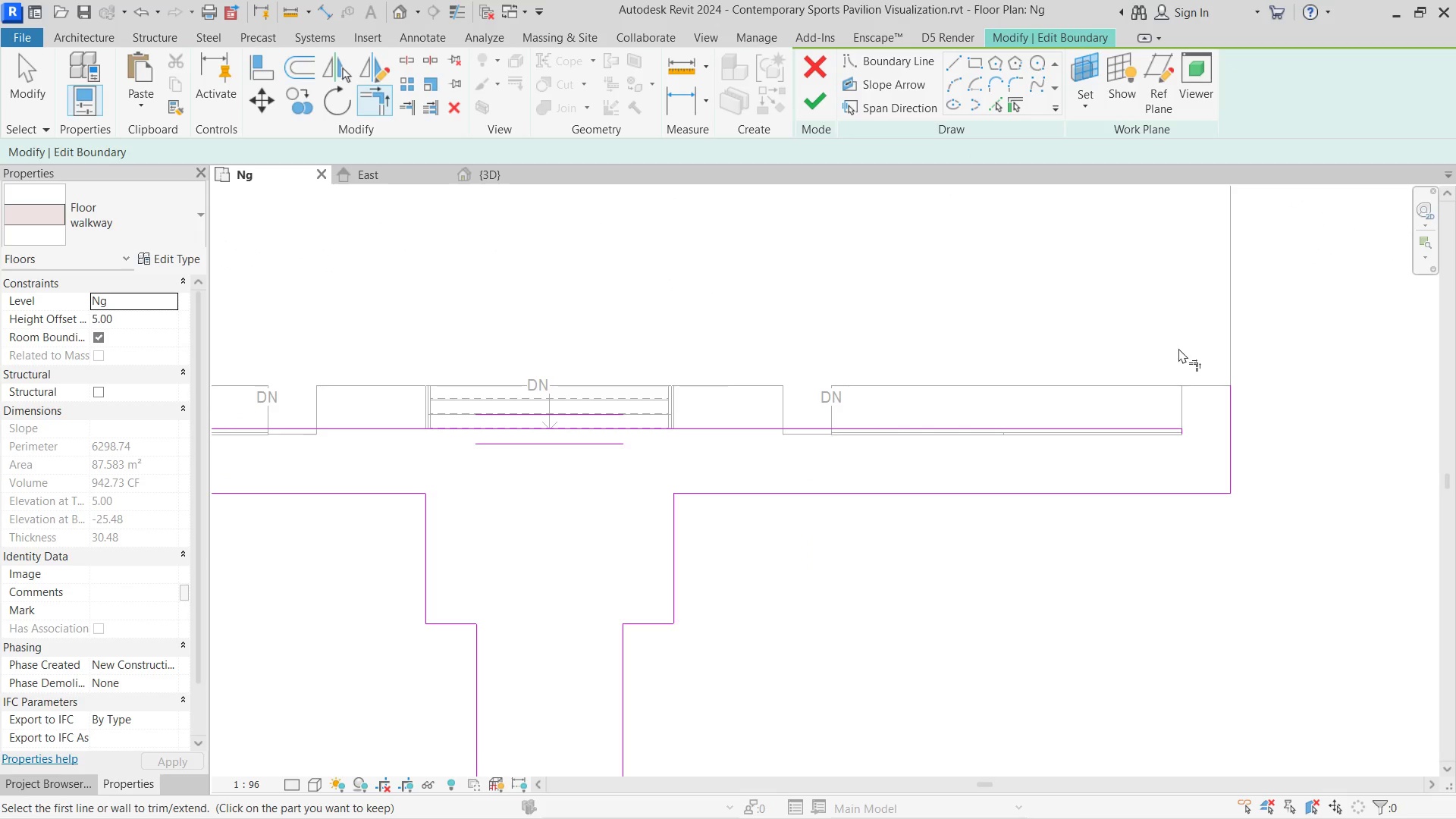 
wait(8.94)
 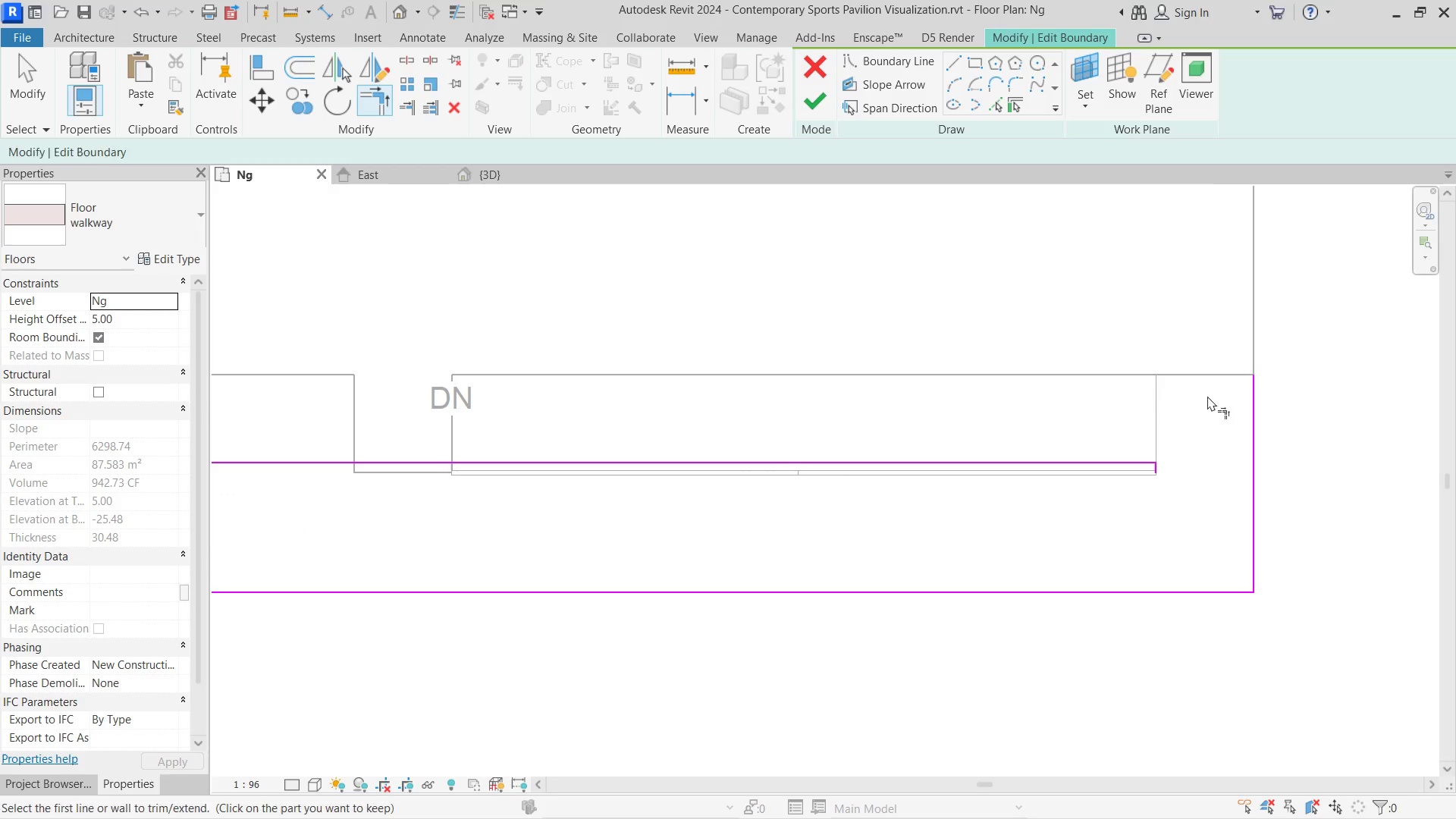 
key(Escape)
 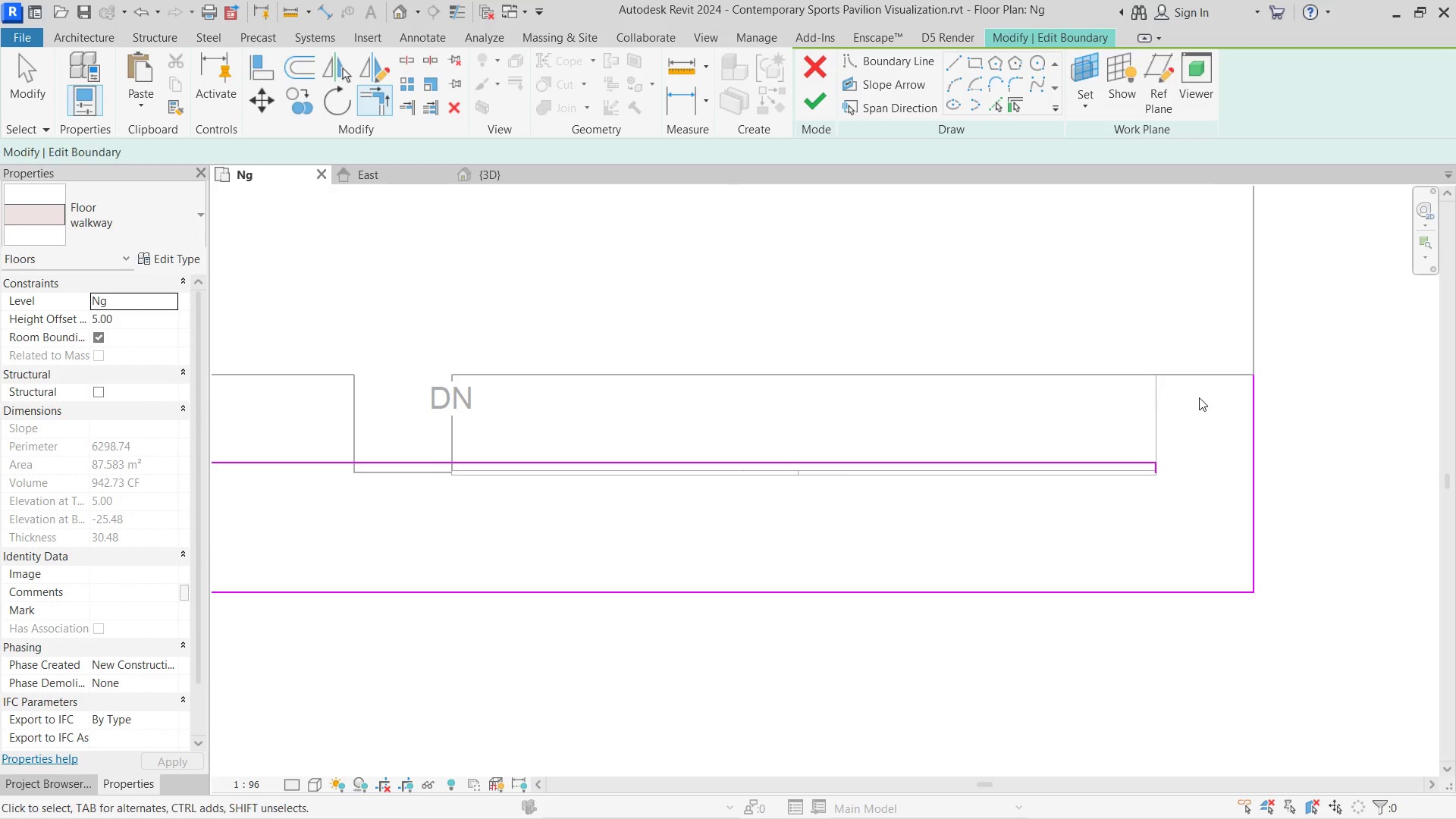 
key(Escape)
 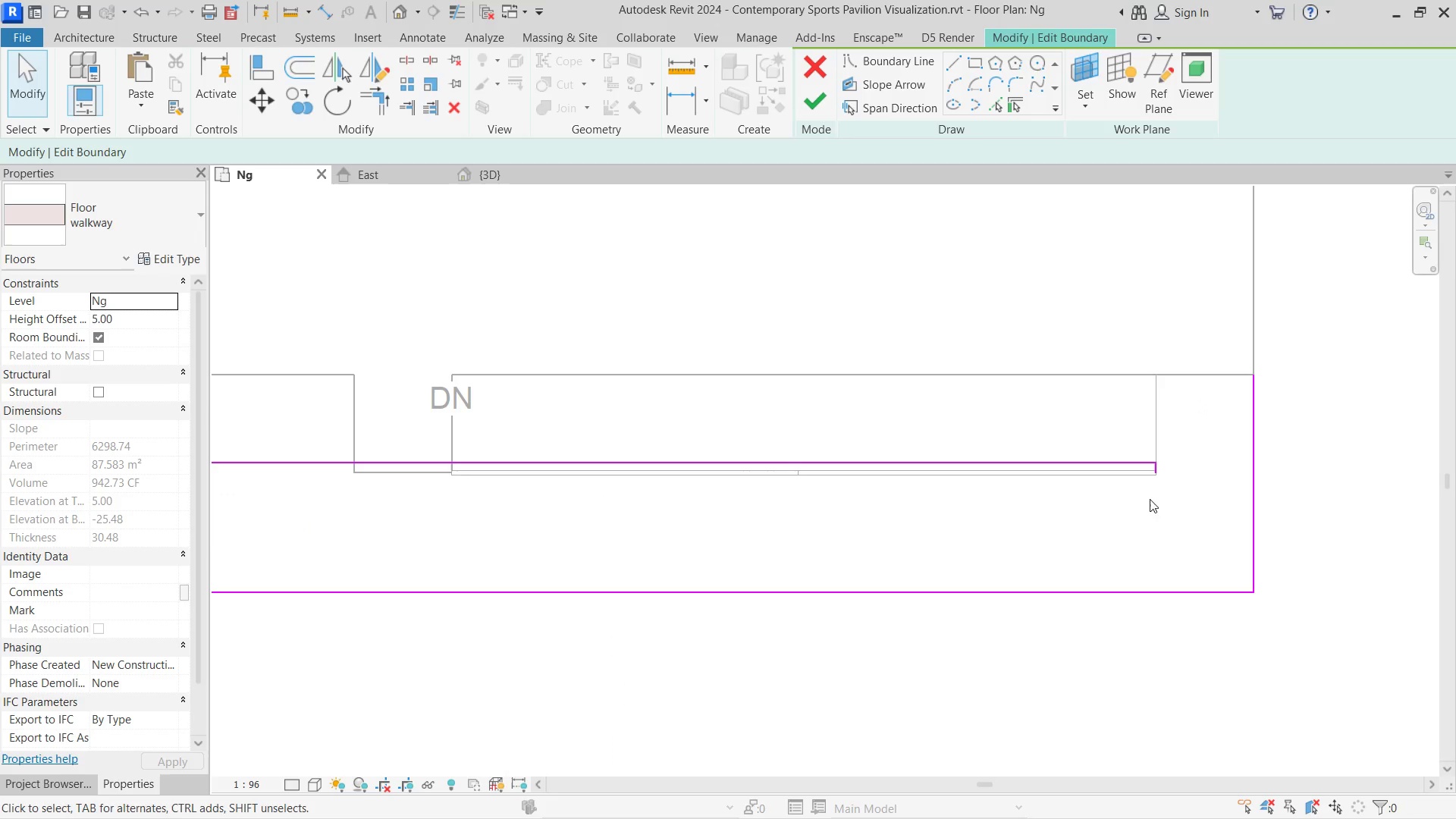 
scroll: coordinate [1207, 396], scroll_direction: up, amount: 5.0
 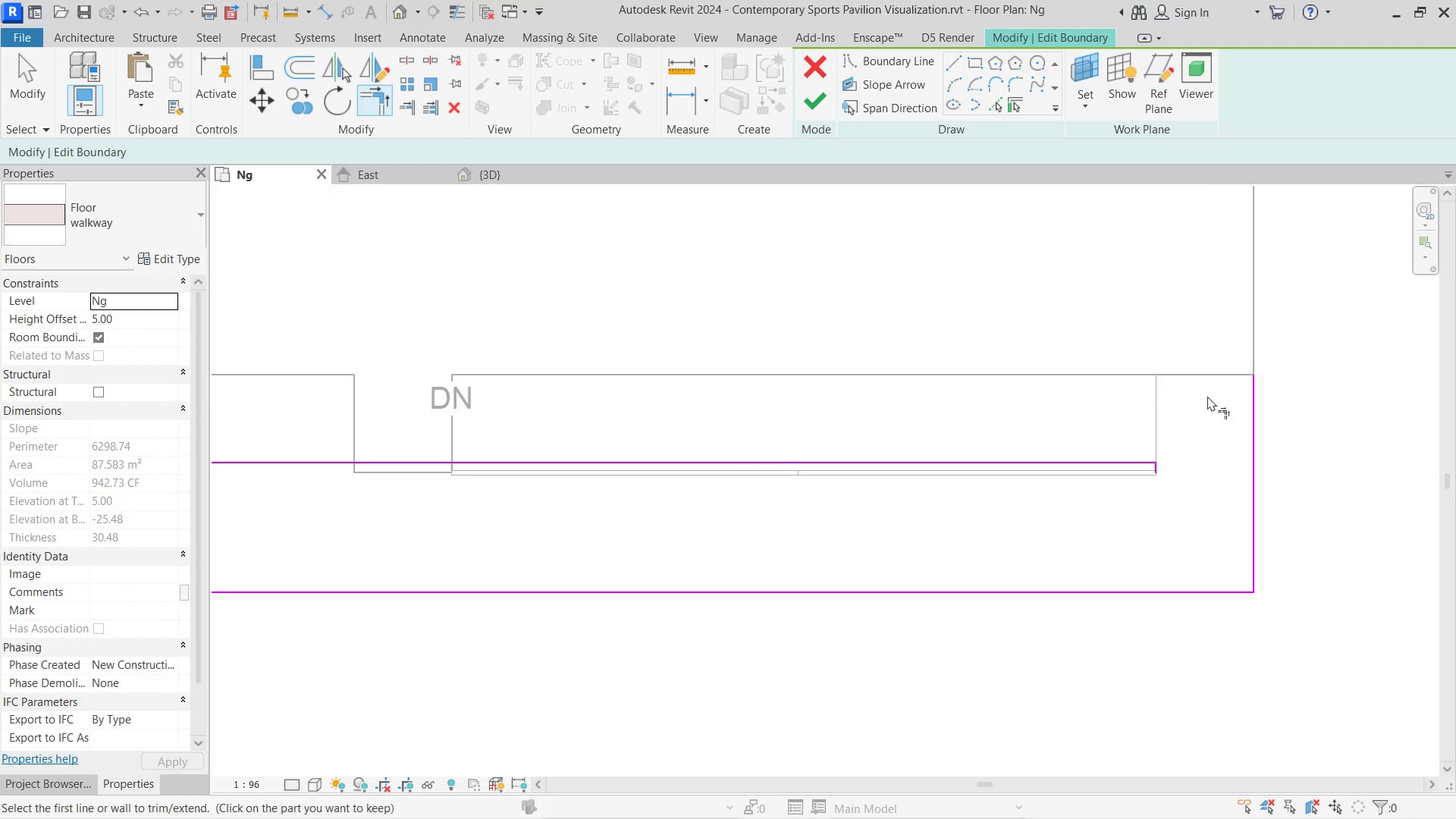 
left_click([1163, 472])
 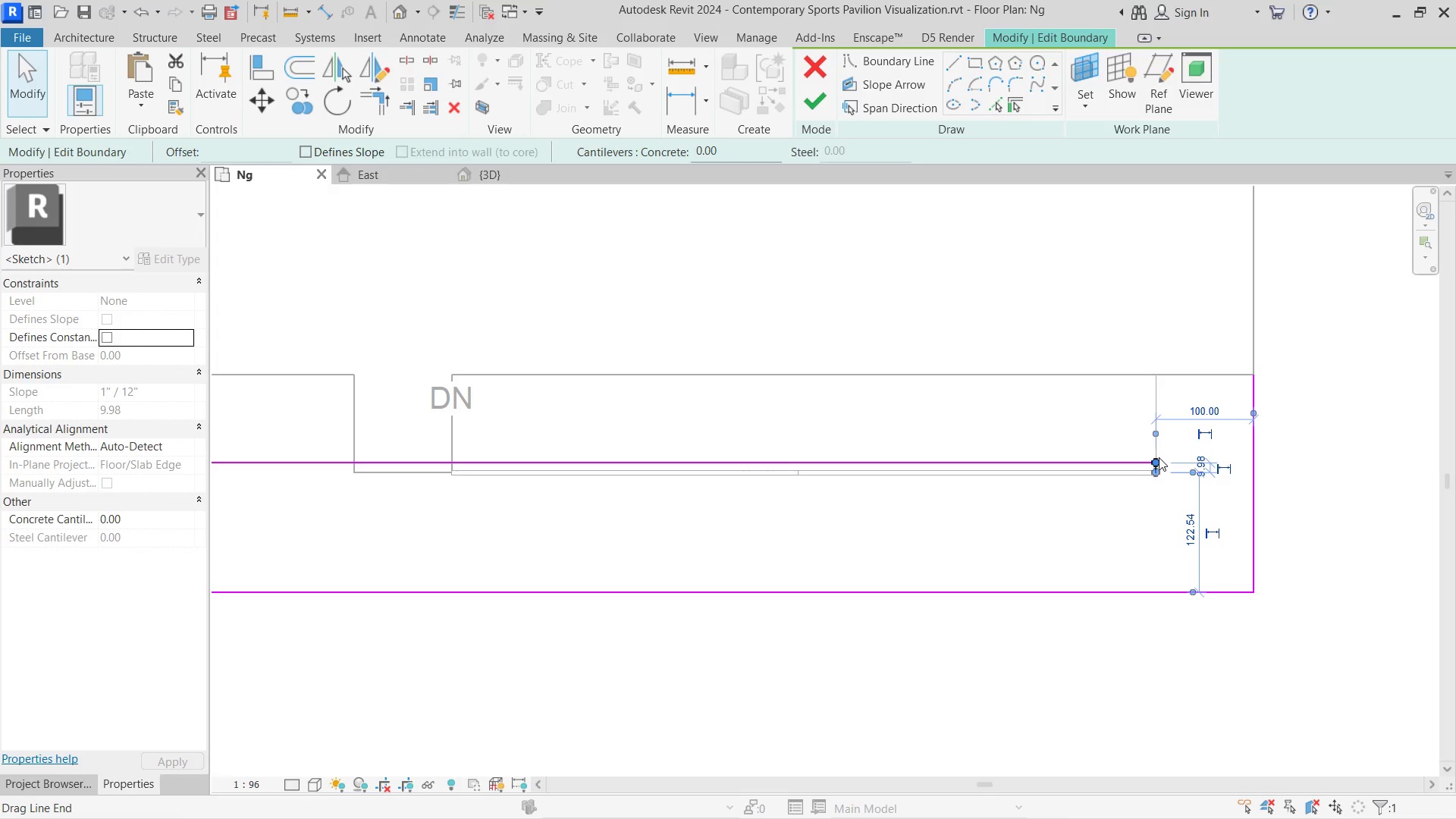 
left_click_drag(start_coordinate=[1159, 457], to_coordinate=[1159, 374])
 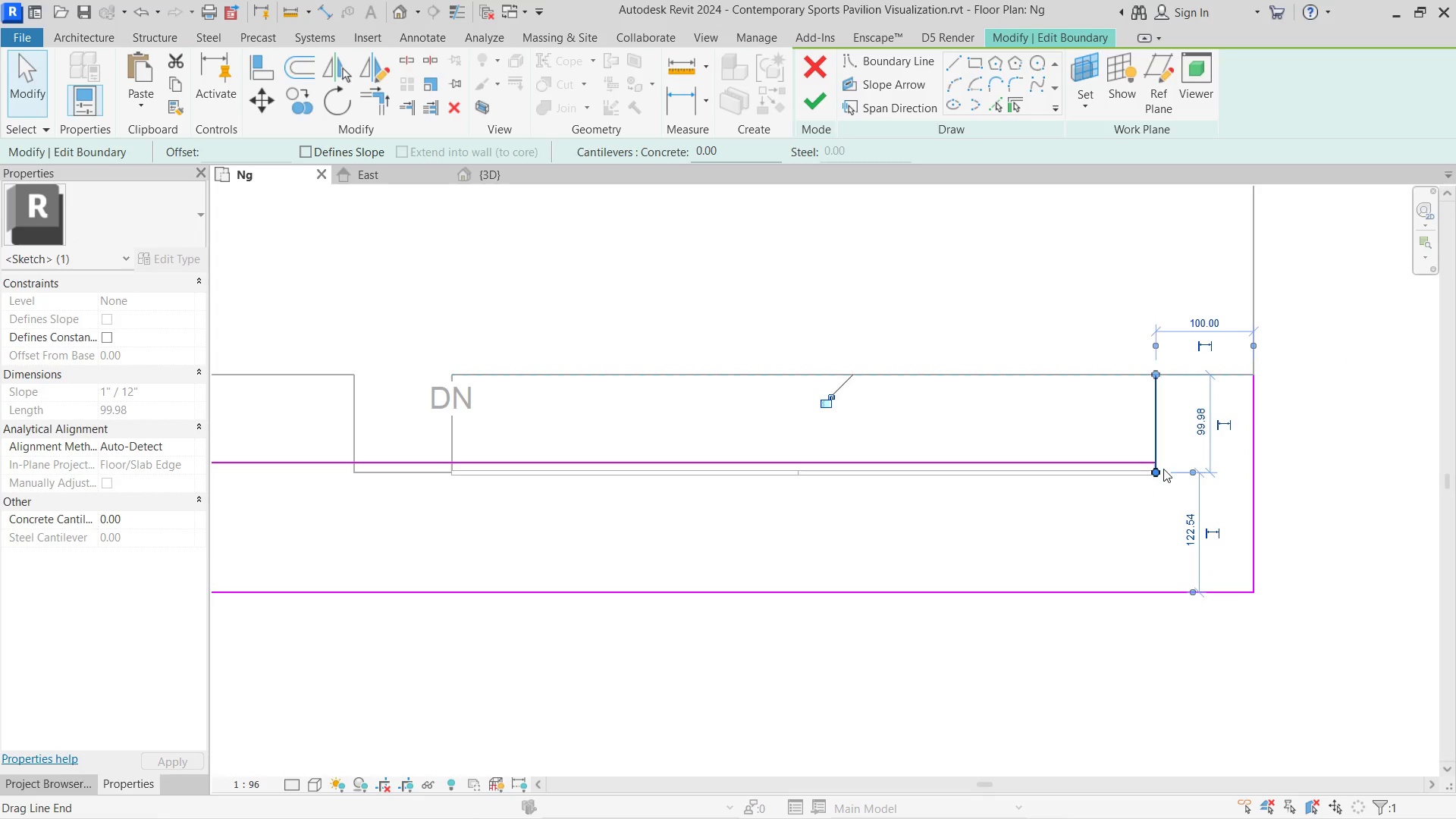 
hold_key(key=ShiftLeft, duration=0.53)
 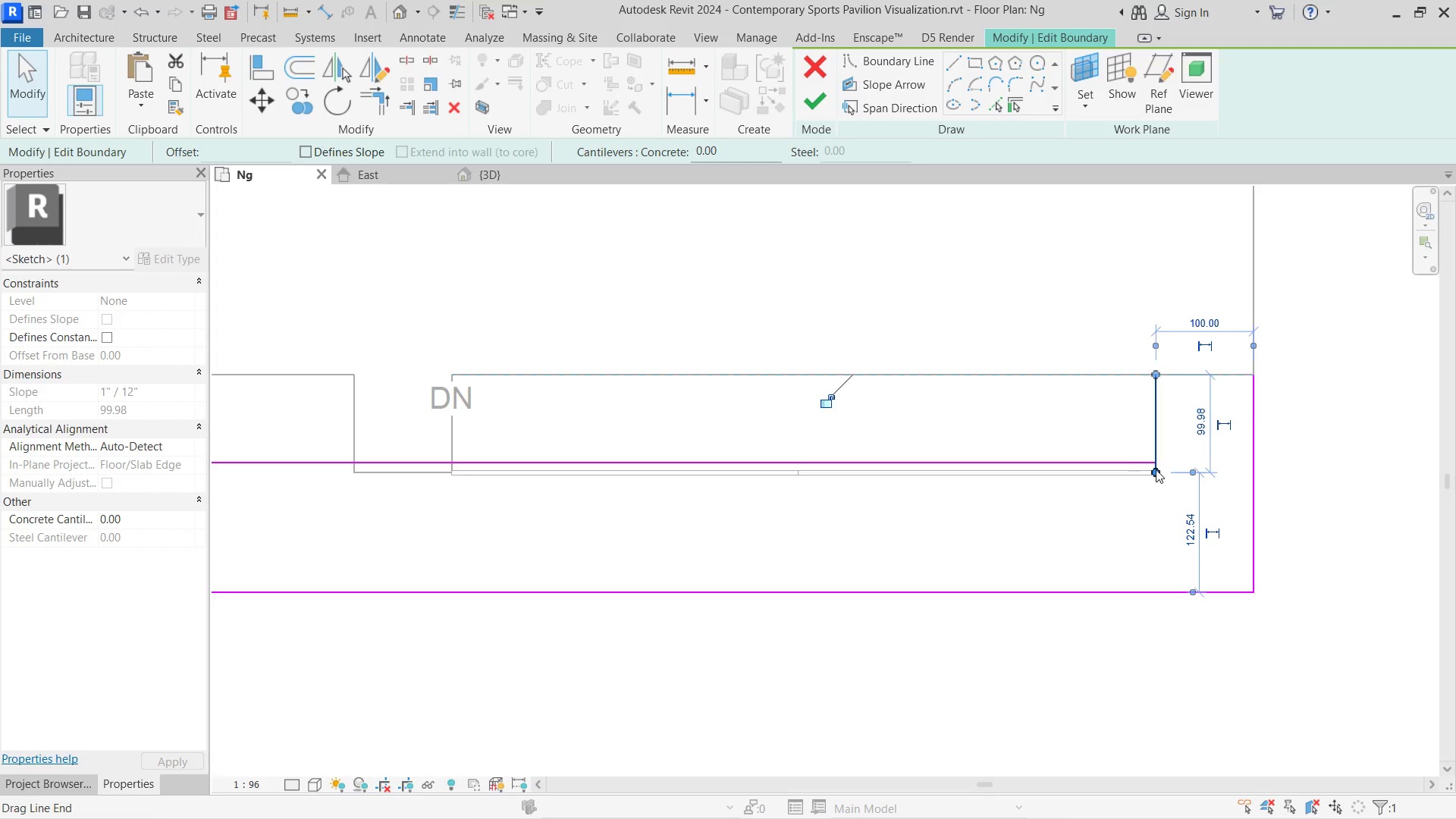 
left_click_drag(start_coordinate=[1156, 469], to_coordinate=[1159, 460])
 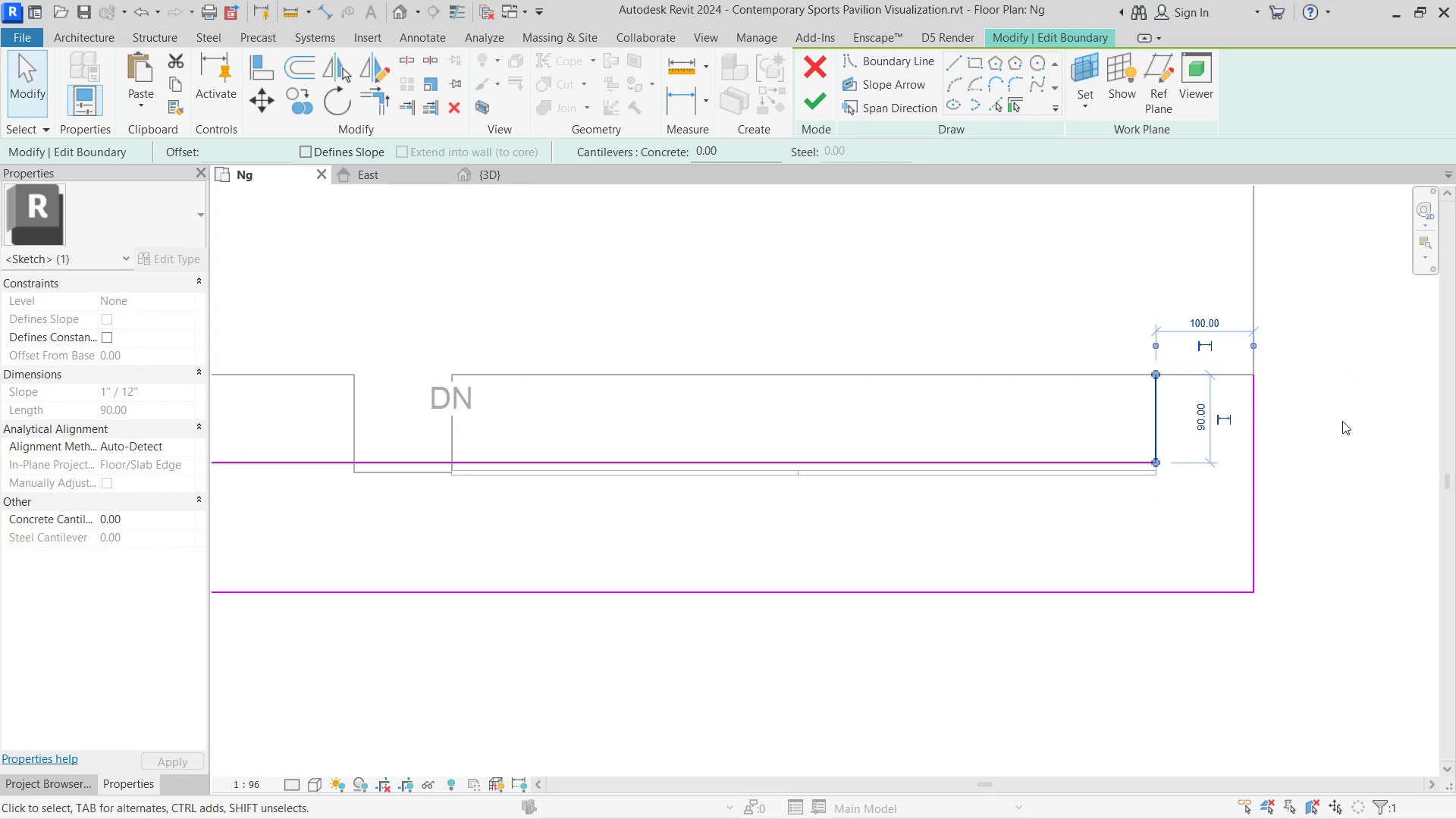 
hold_key(key=ShiftLeft, duration=1.11)
 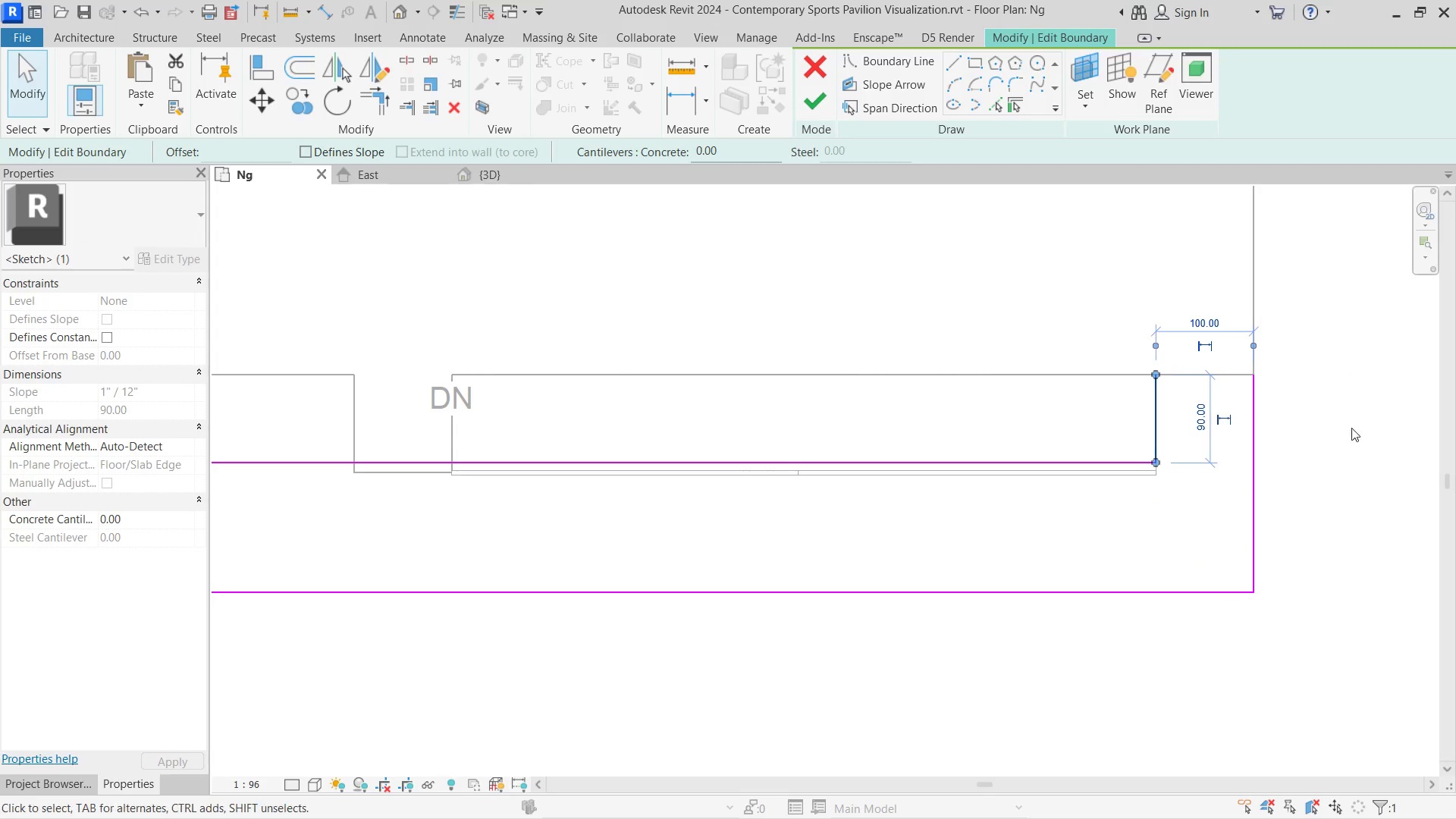 
left_click([1342, 421])
 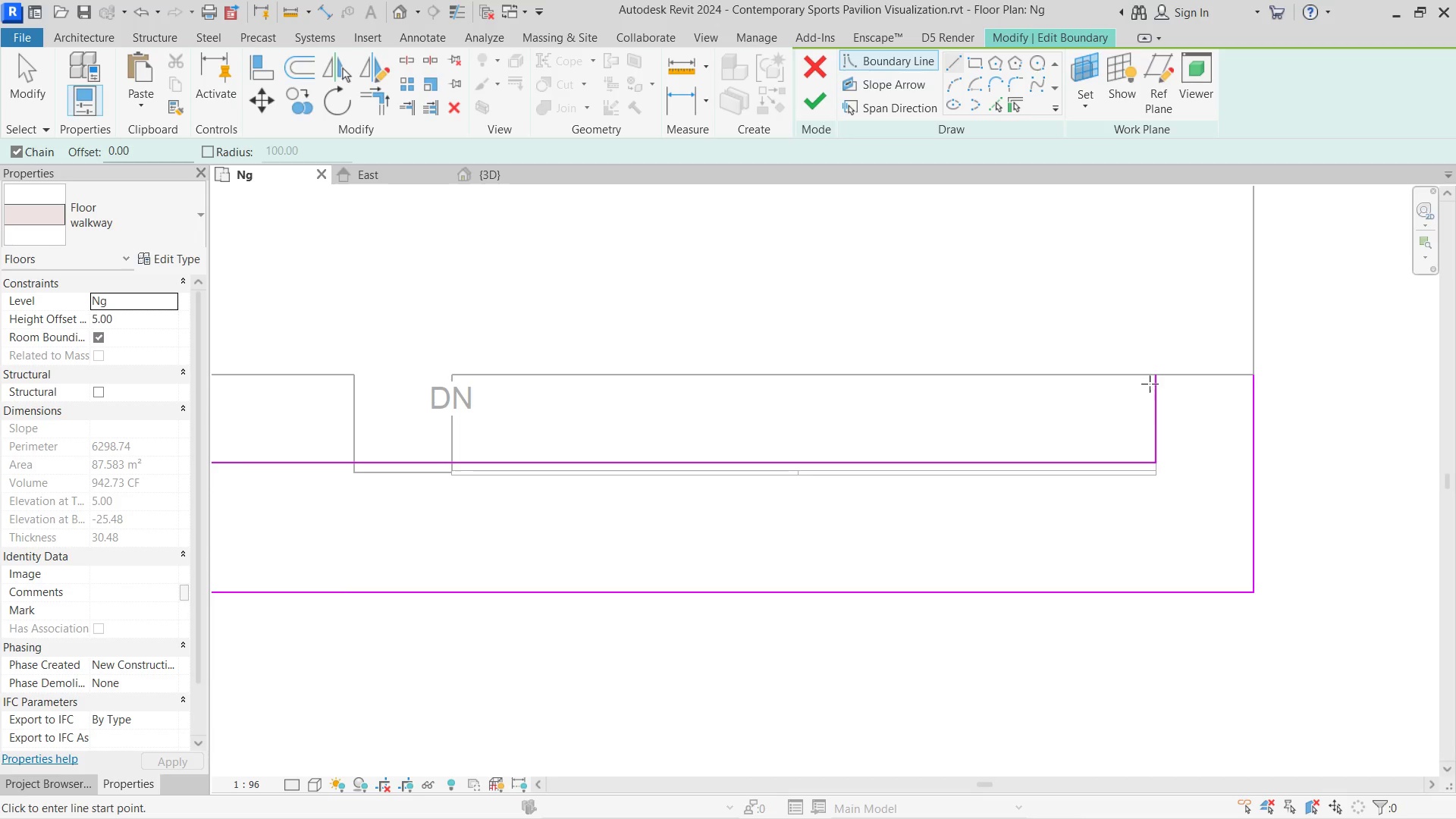 
left_click([1252, 378])
 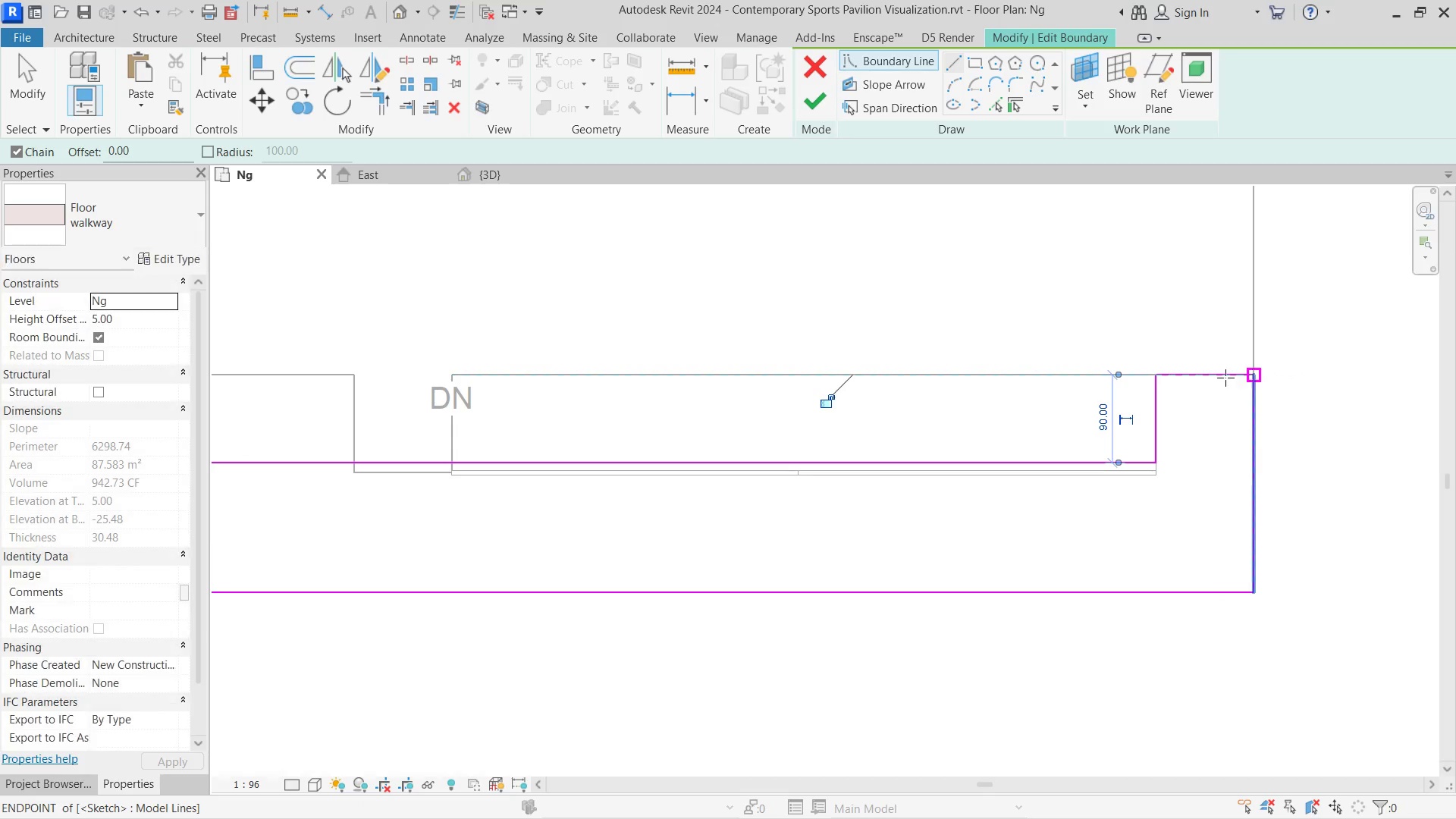 
scroll: coordinate [1029, 290], scroll_direction: down, amount: 4.0
 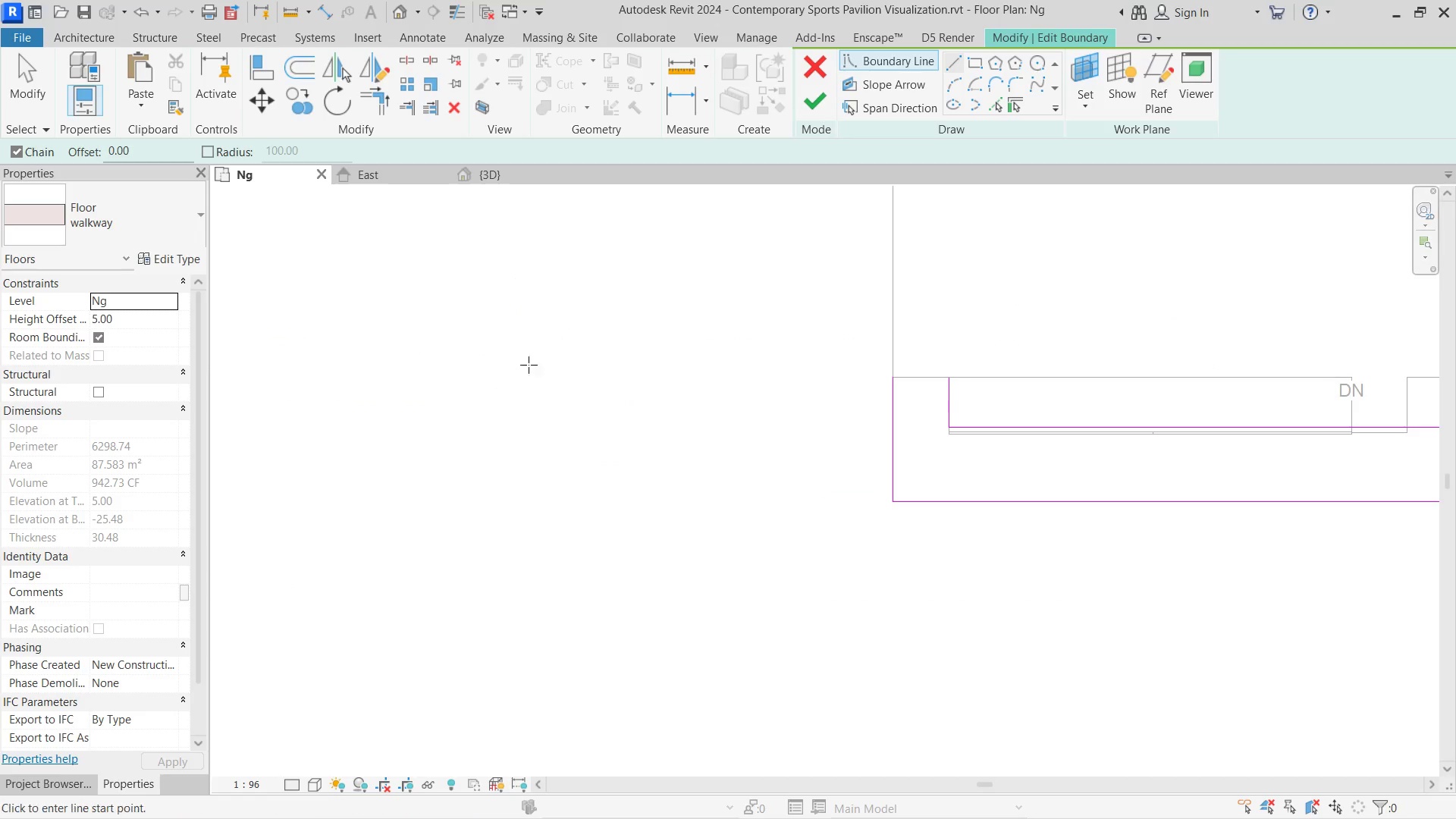 
scroll: coordinate [945, 380], scroll_direction: up, amount: 5.0
 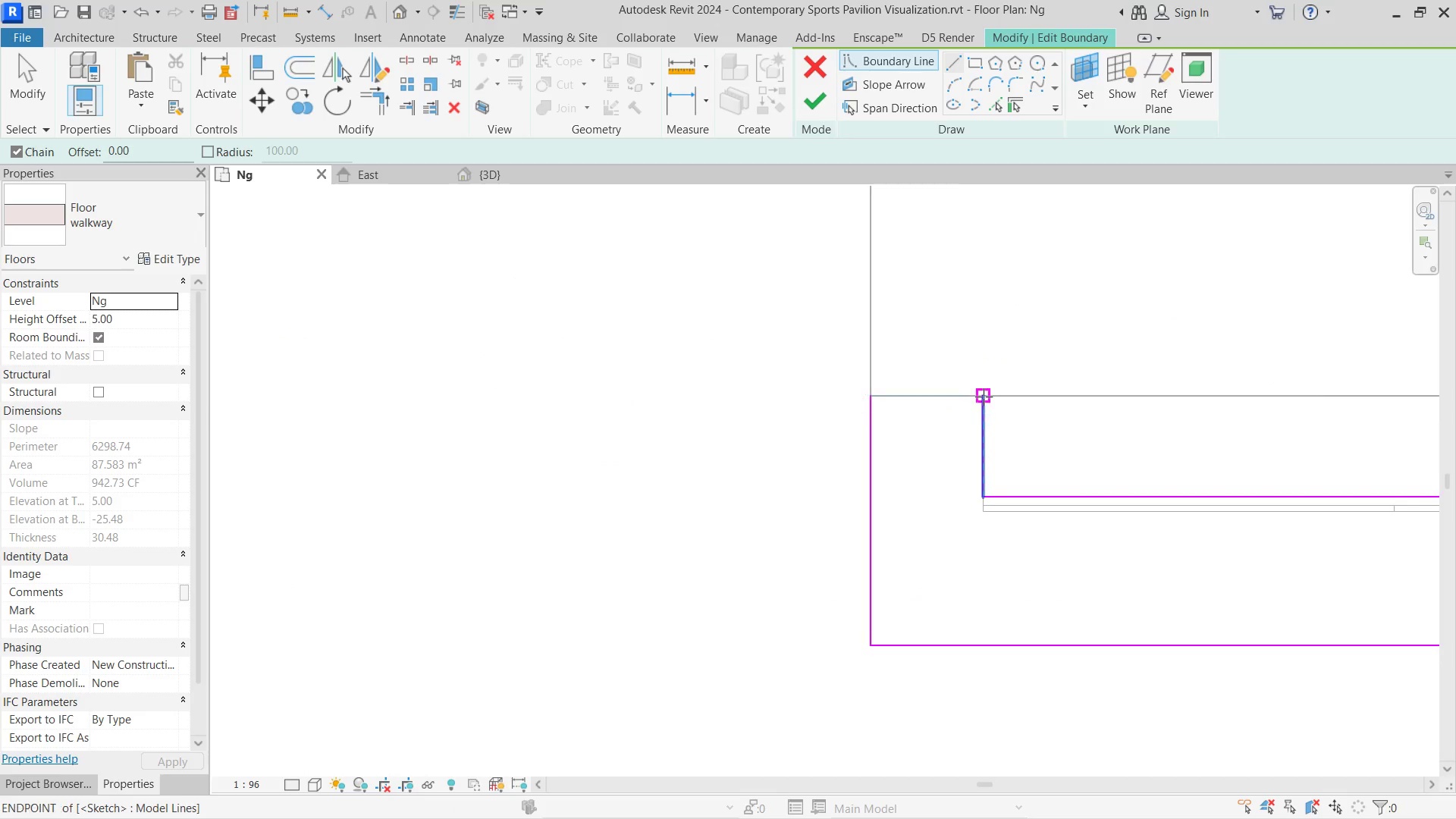 
left_click([984, 397])
 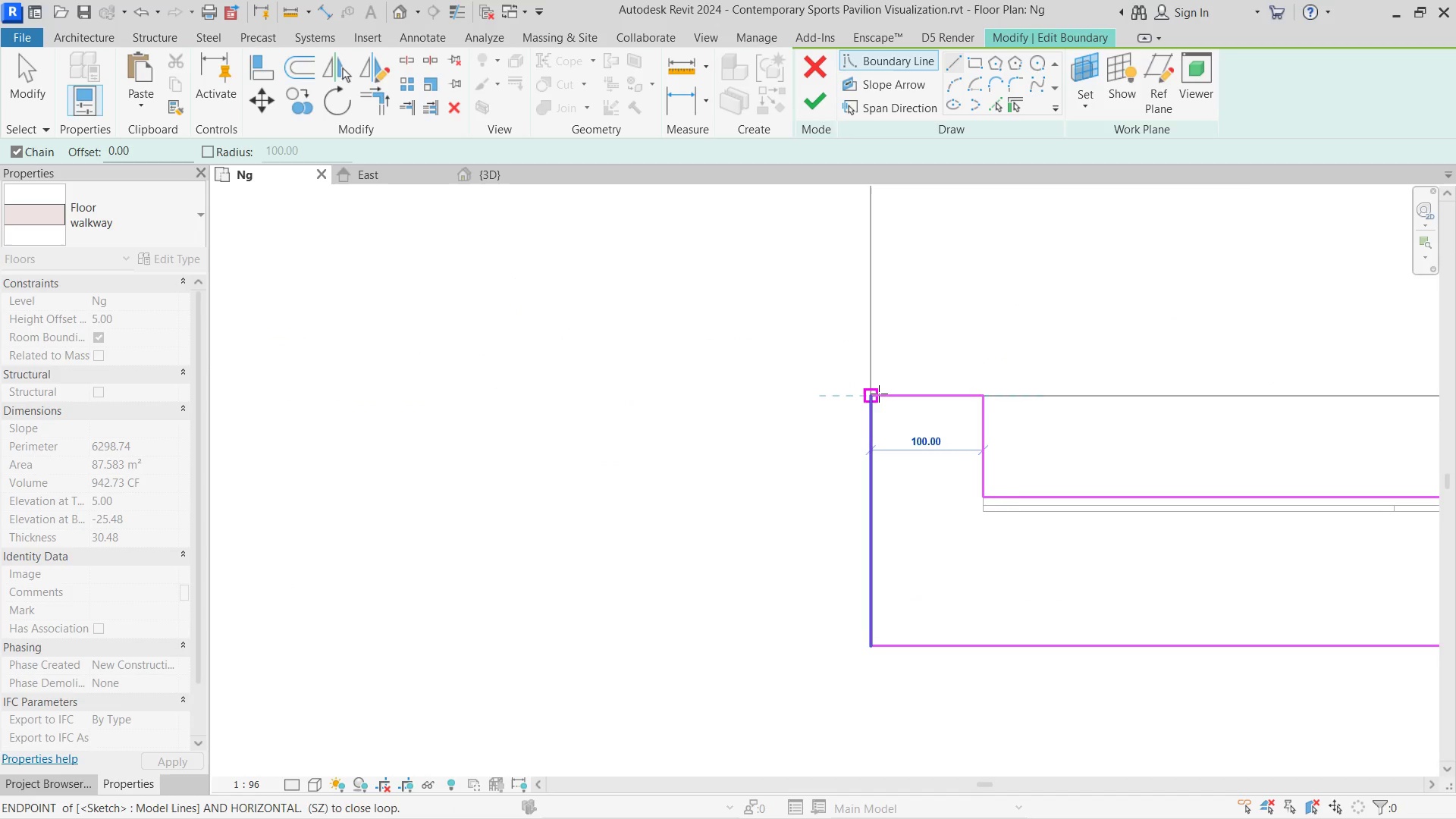 
left_click([879, 394])
 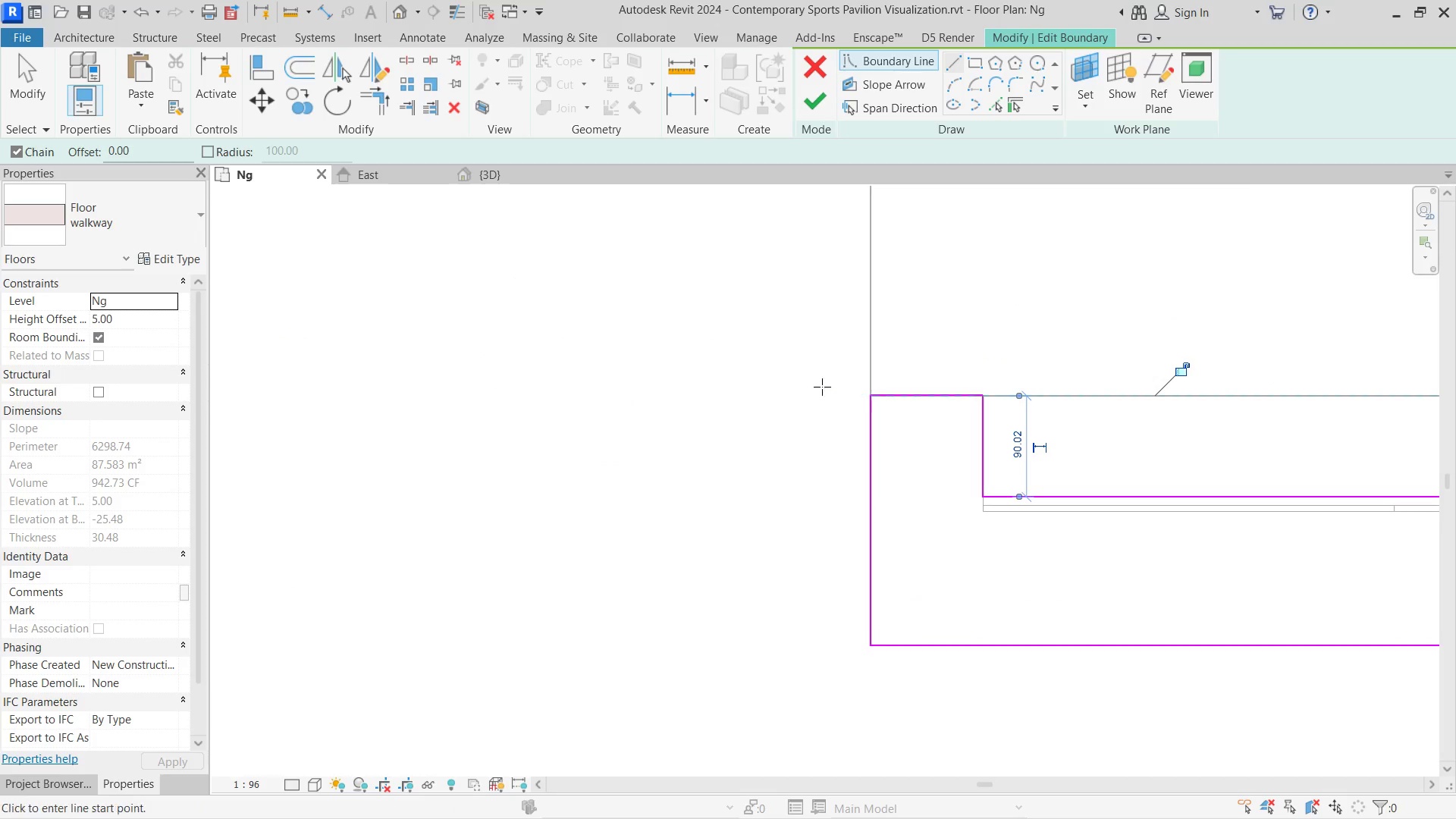 
key(Escape)
 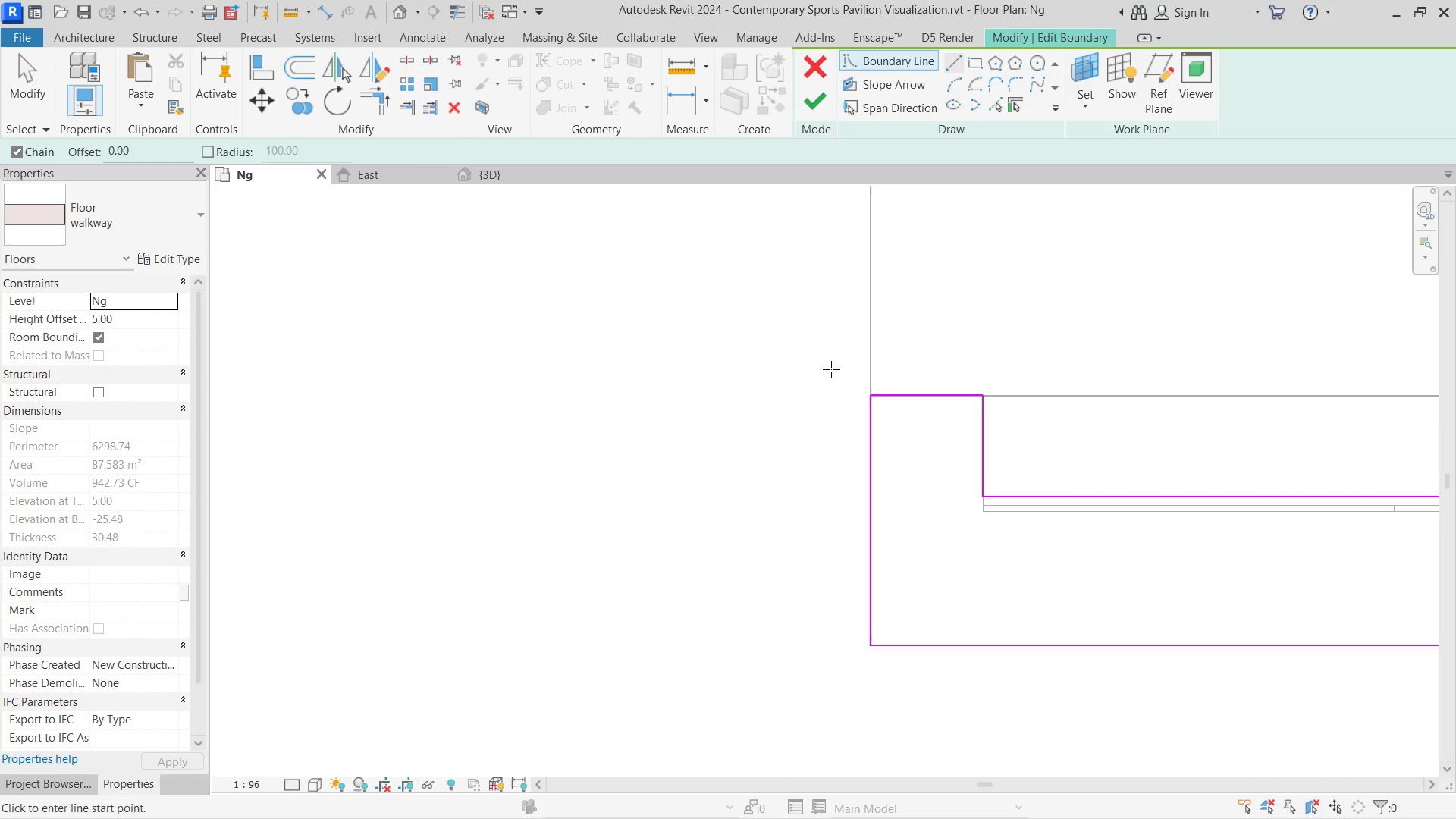 
left_click([810, 117])
 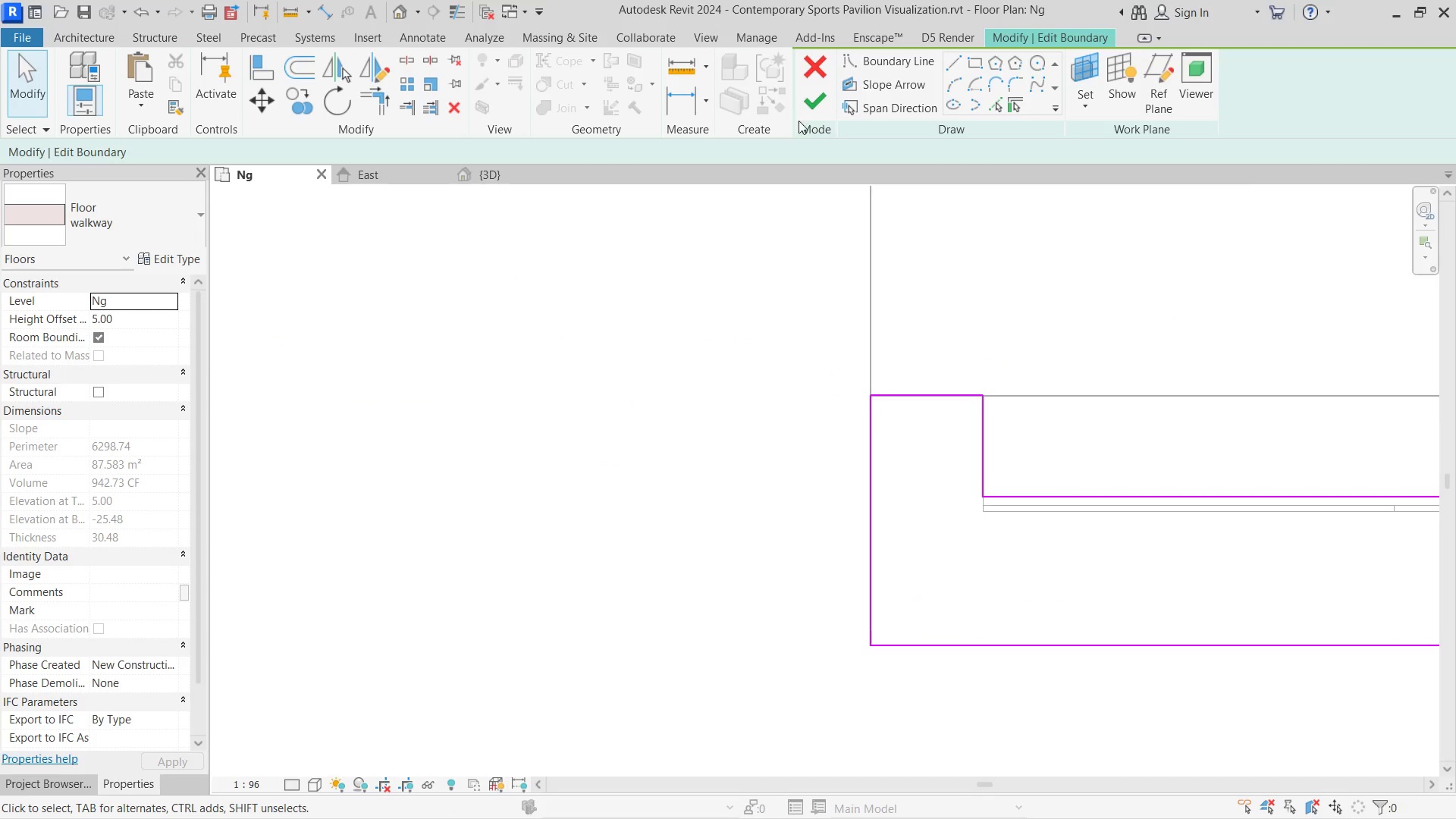 
left_click([820, 104])